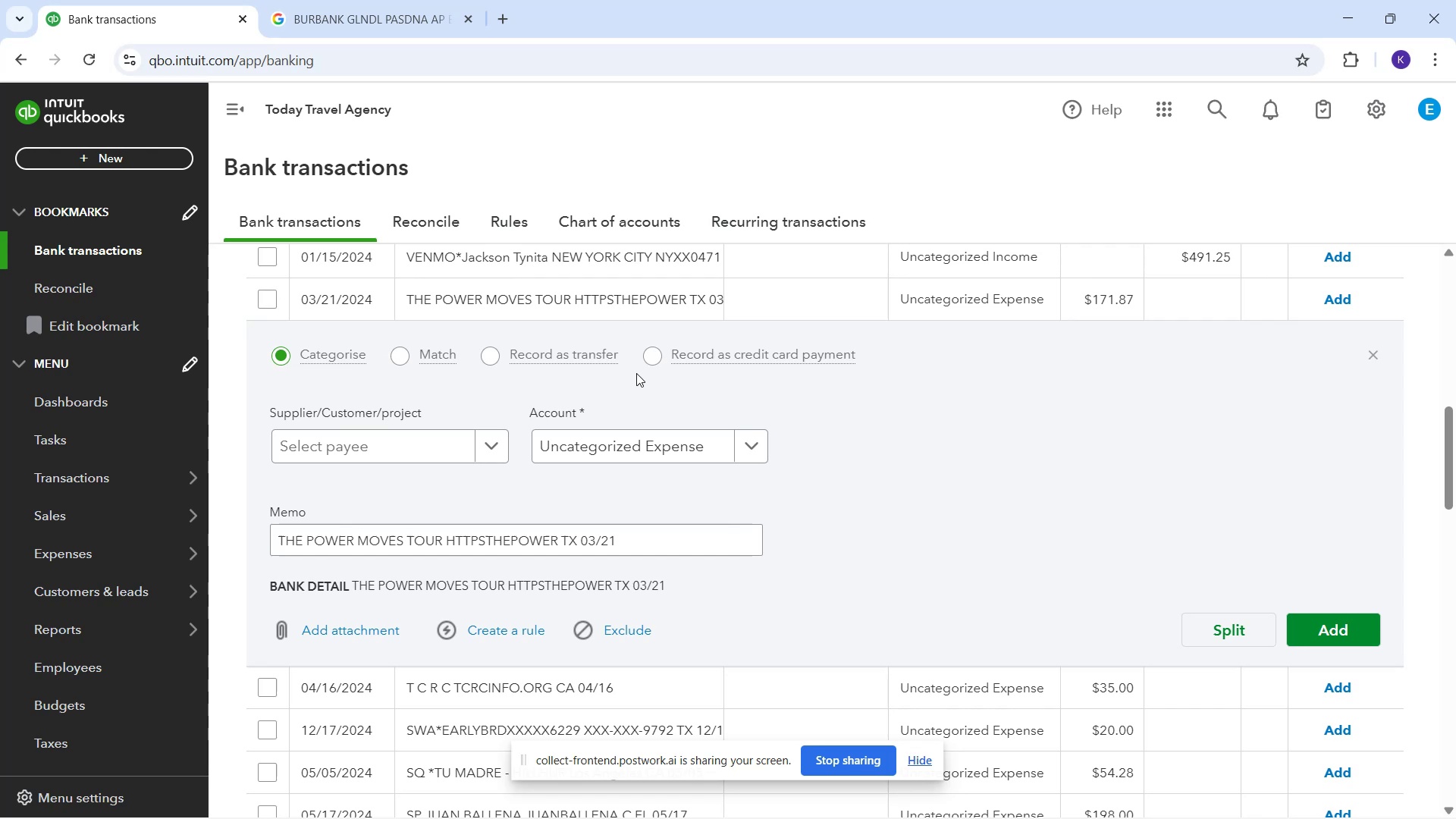 
left_click([579, 452])
 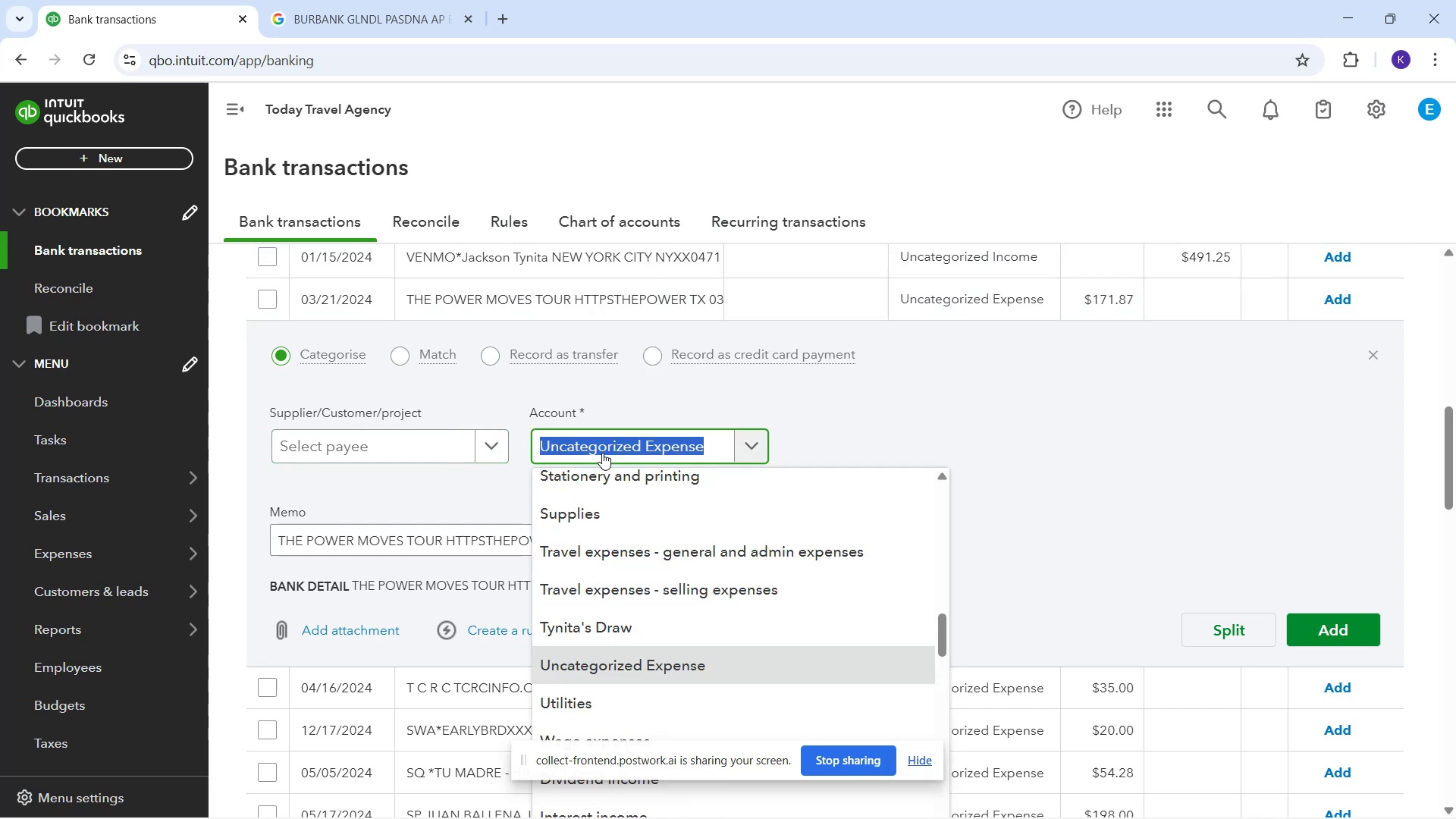 
scroll: coordinate [640, 535], scroll_direction: down, amount: 3.0
 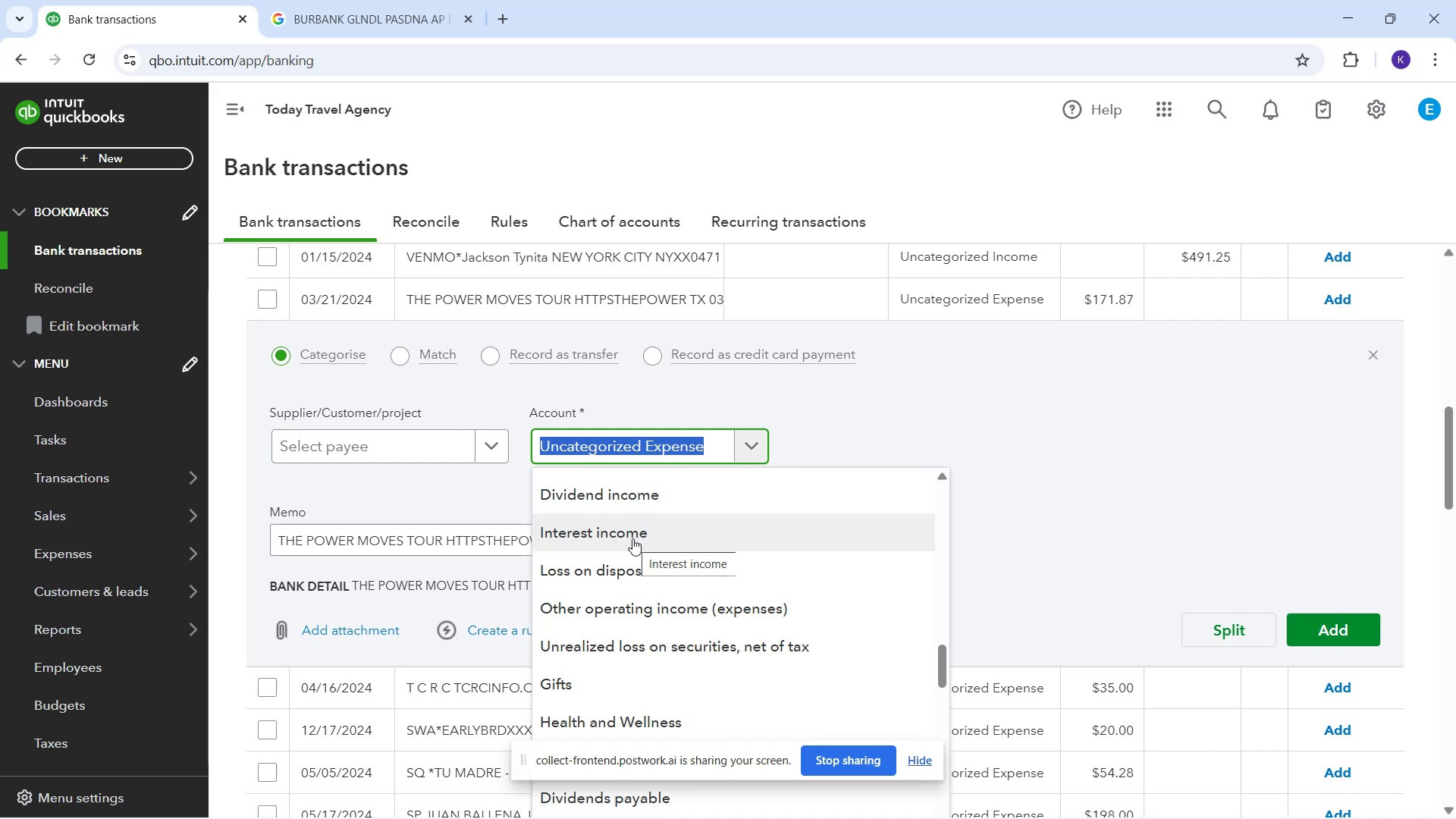 
wait(10.38)
 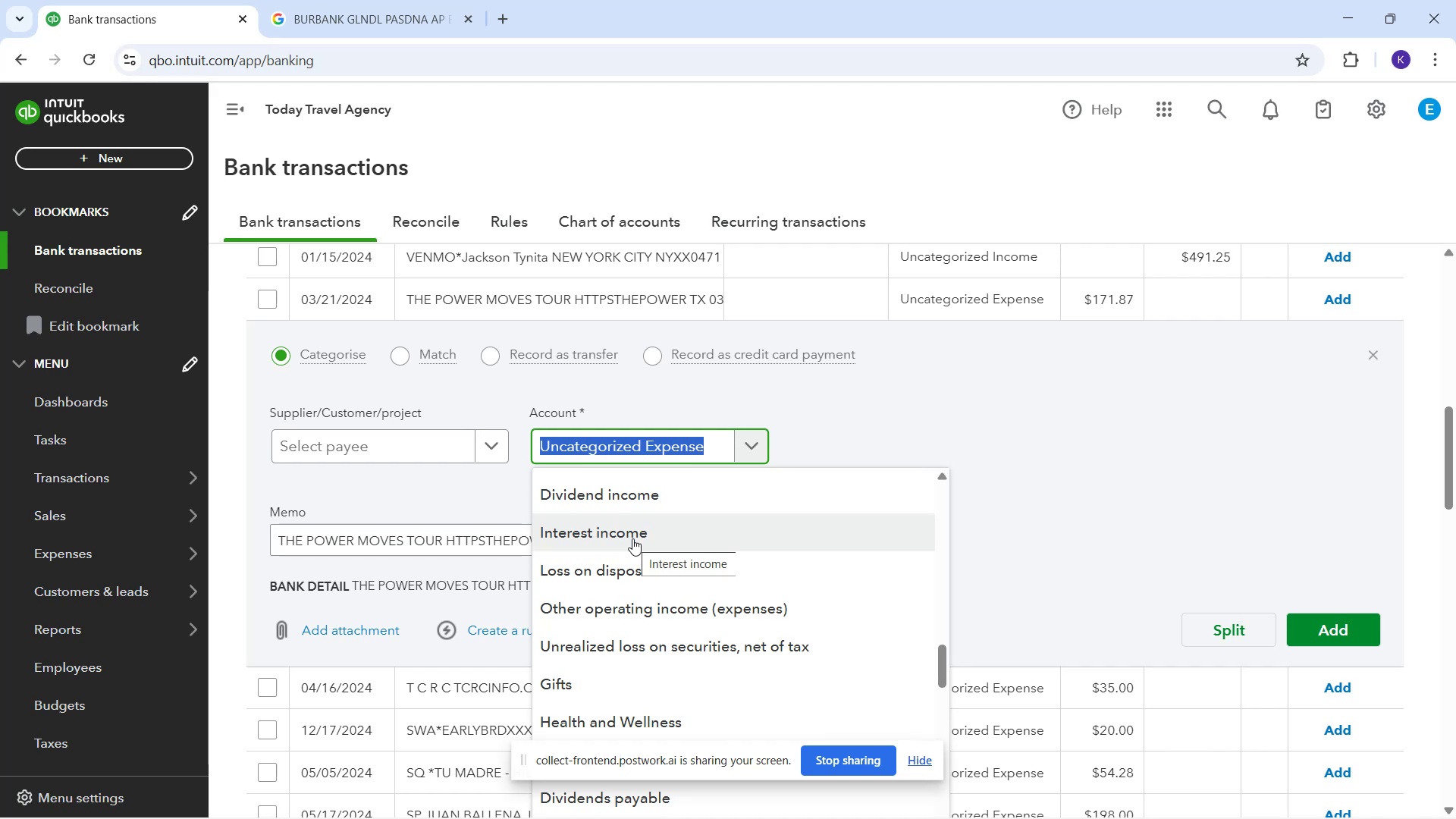 
mouse_move([985, 779])
 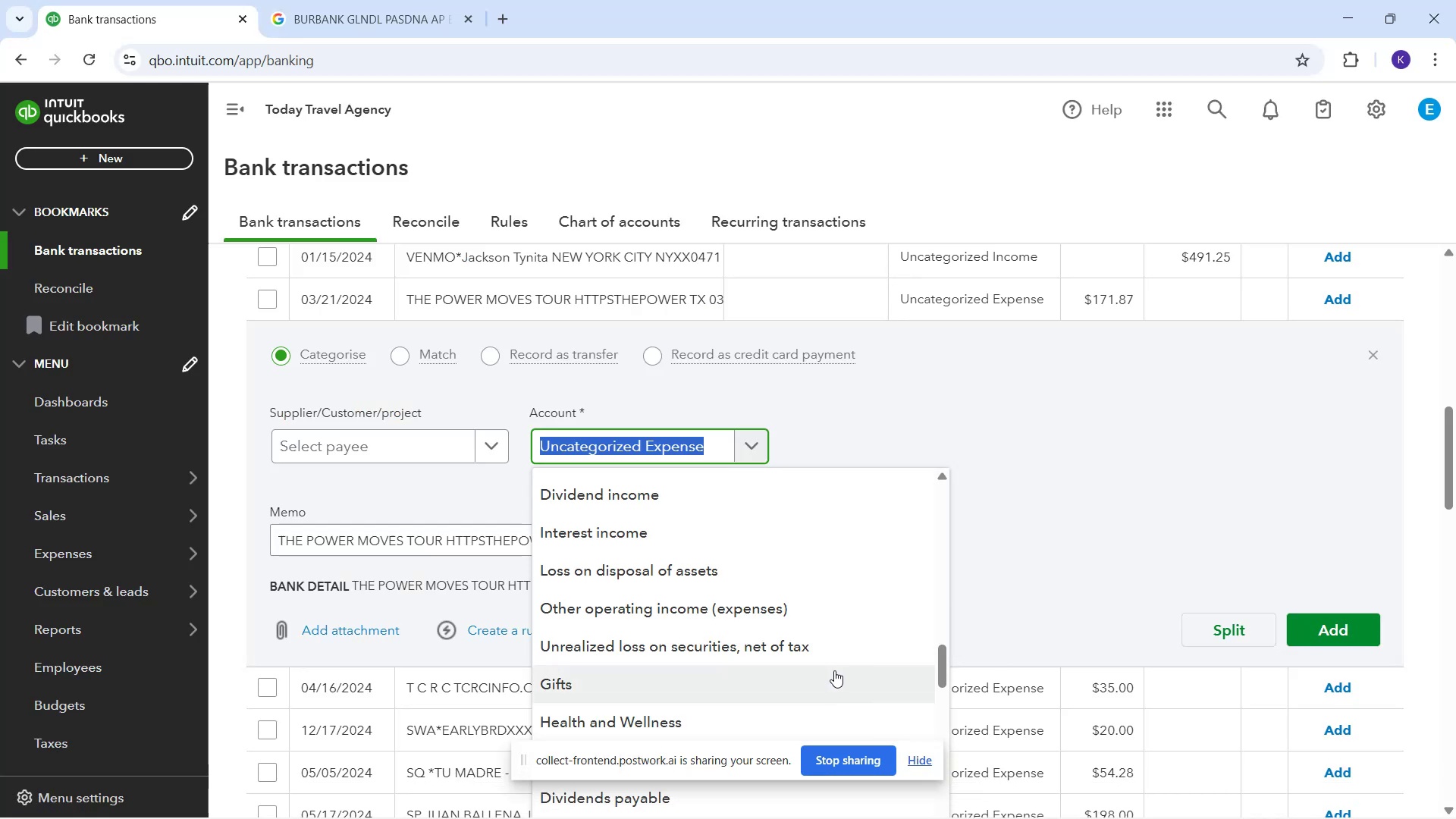 
type(ed)
 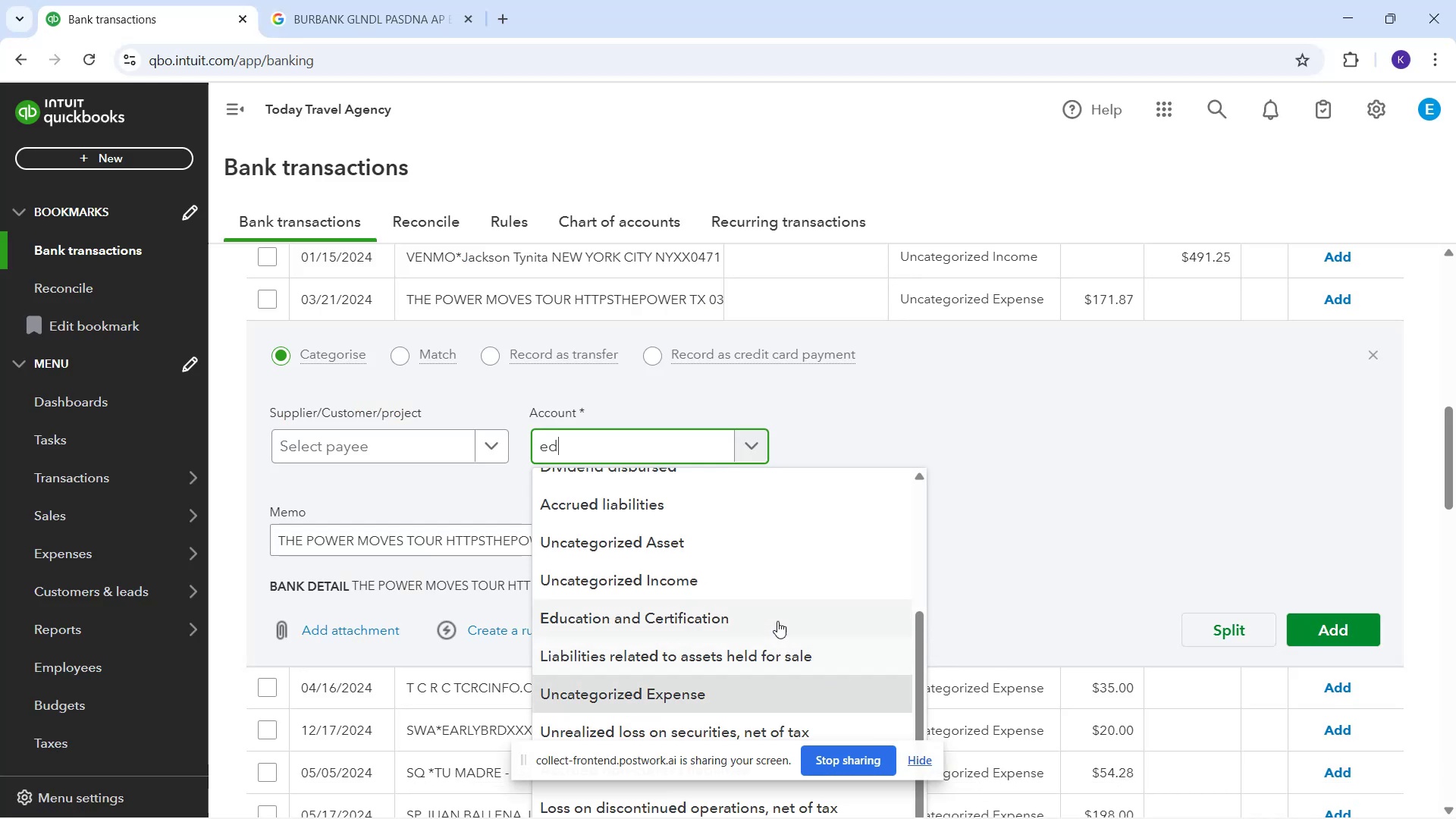 
left_click([777, 621])
 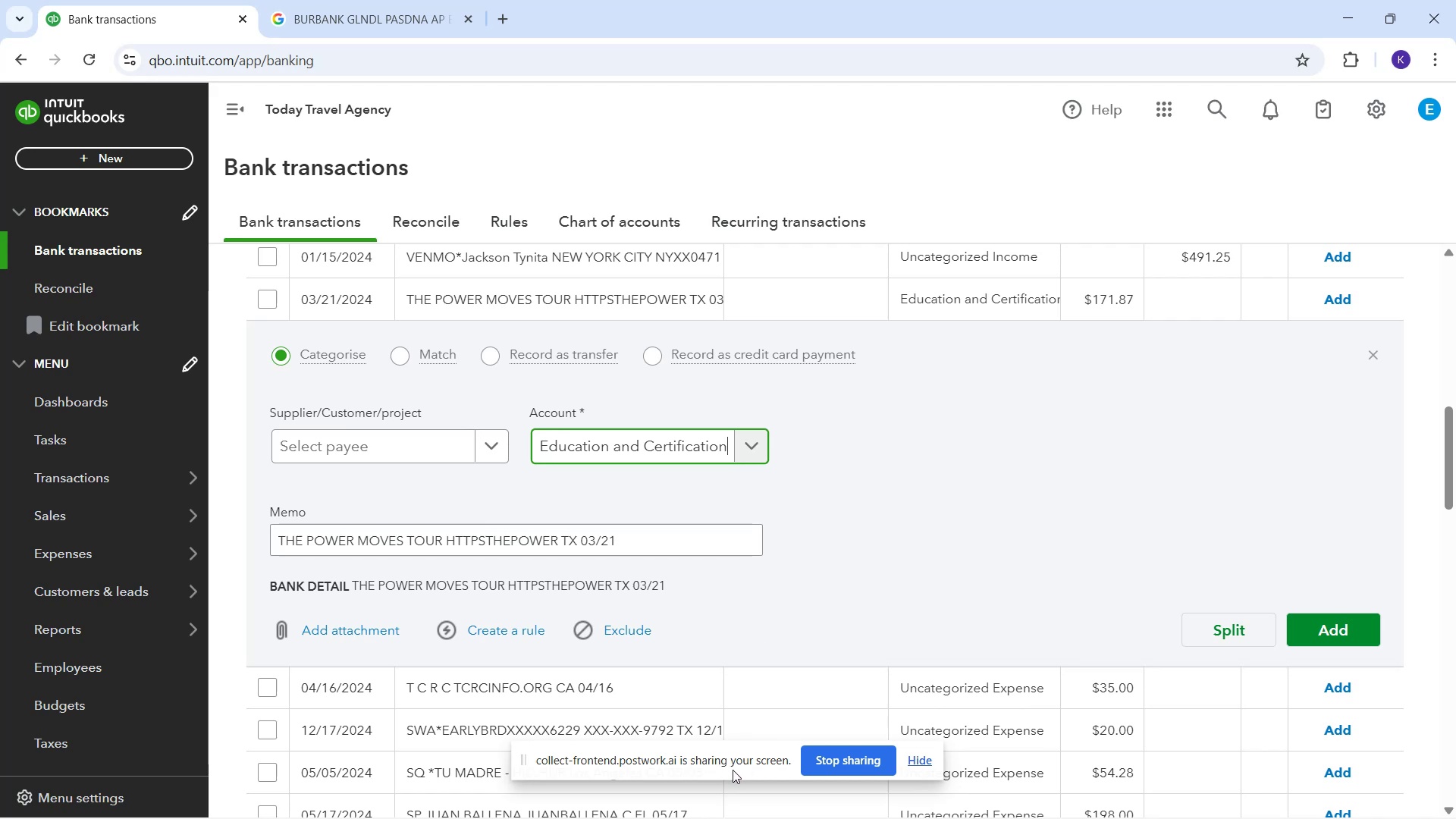 
wait(7.92)
 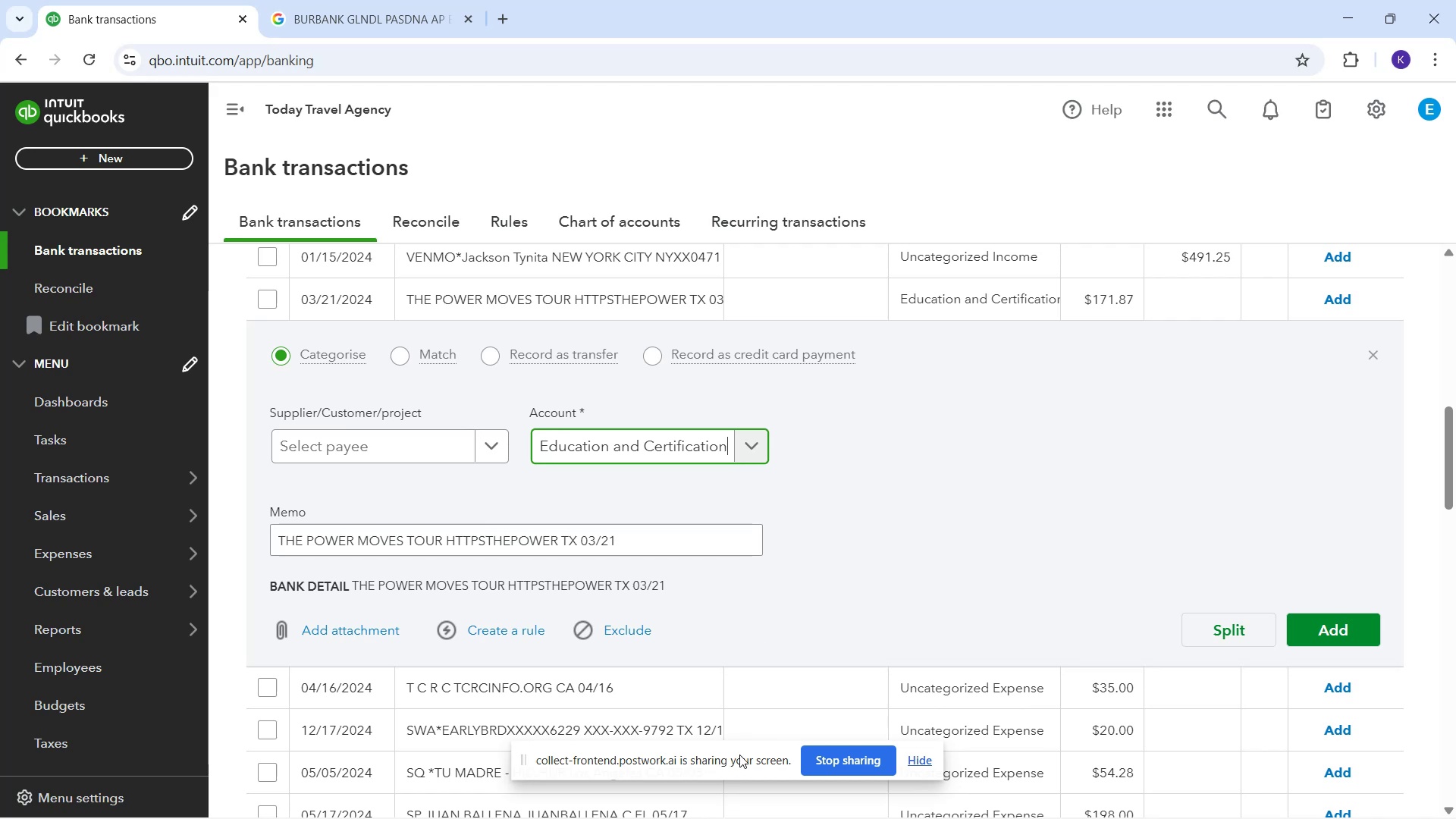 
left_click_drag(start_coordinate=[638, 551], to_coordinate=[228, 534])
 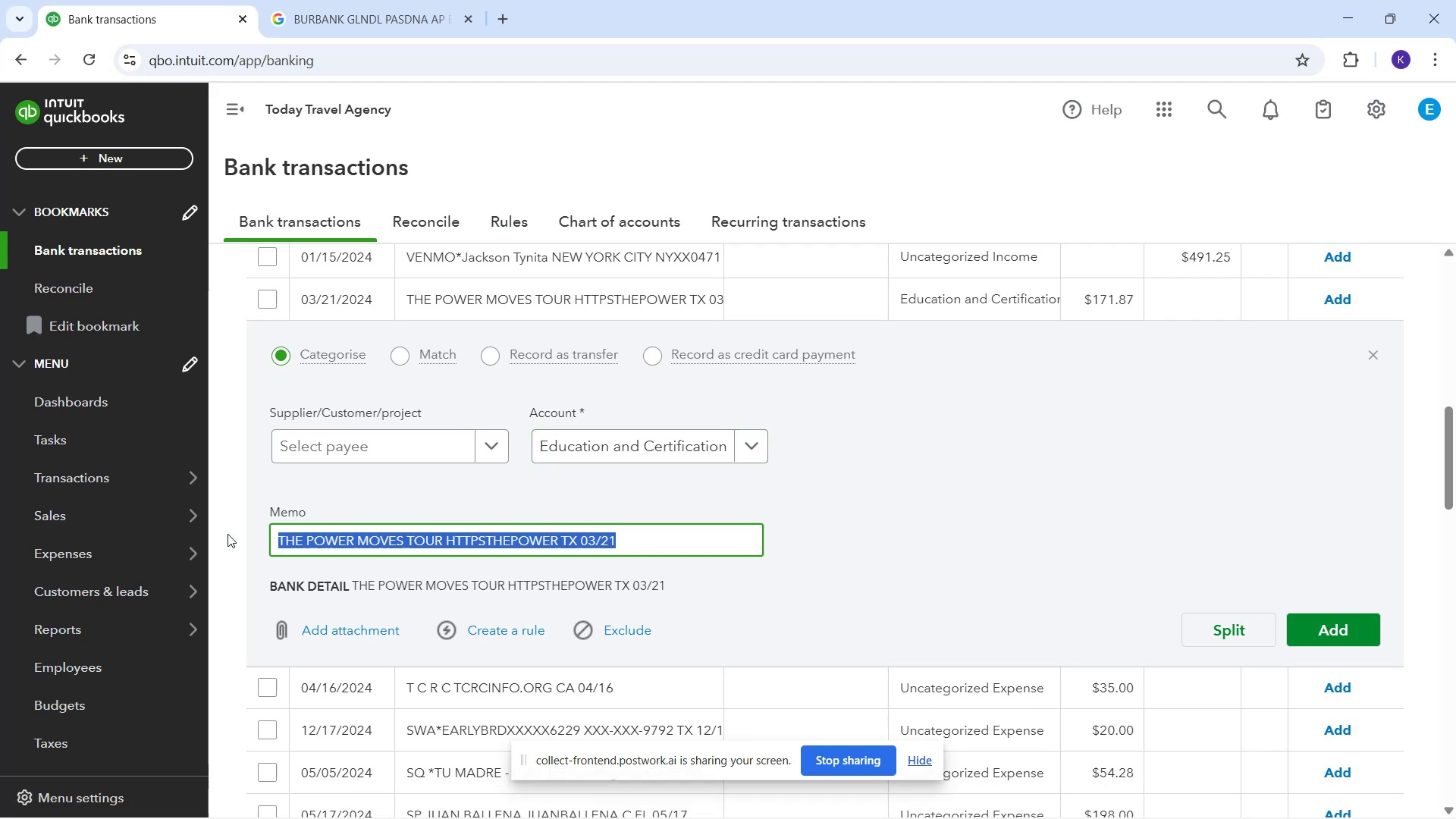 
key(Control+C)
 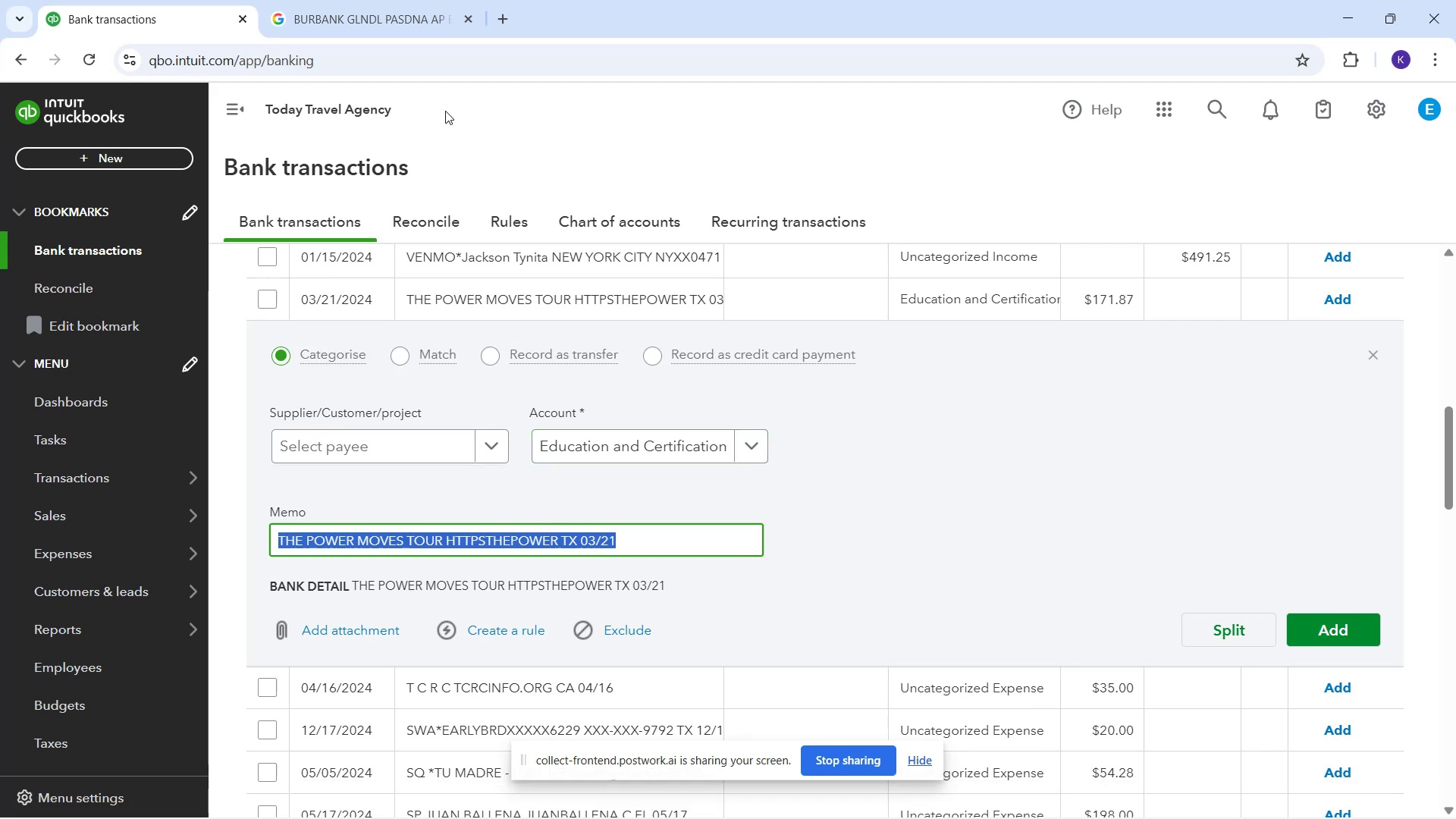 
left_click_drag(start_coordinate=[402, 27], to_coordinate=[402, 32])
 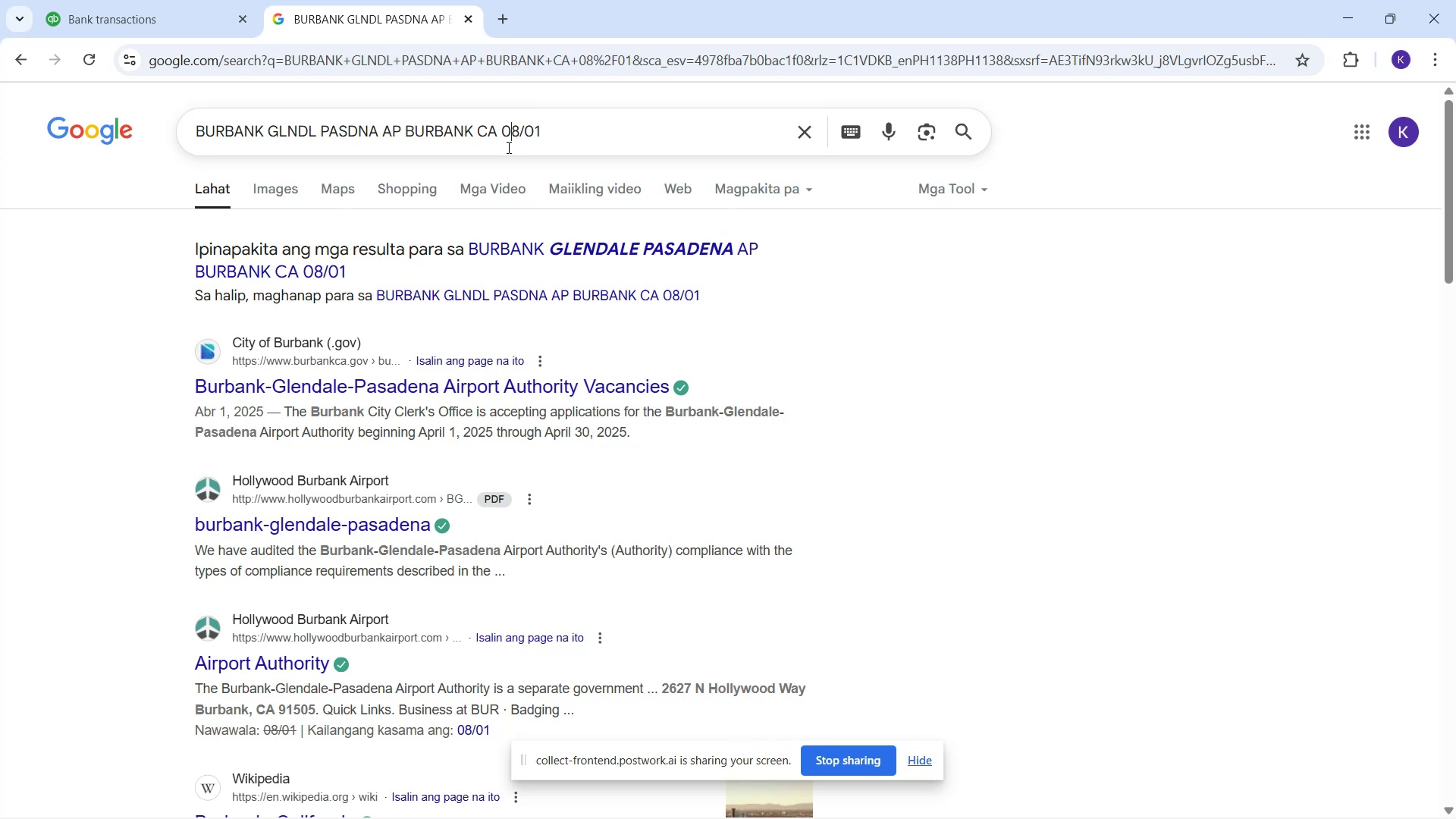 
key(Control+A)
 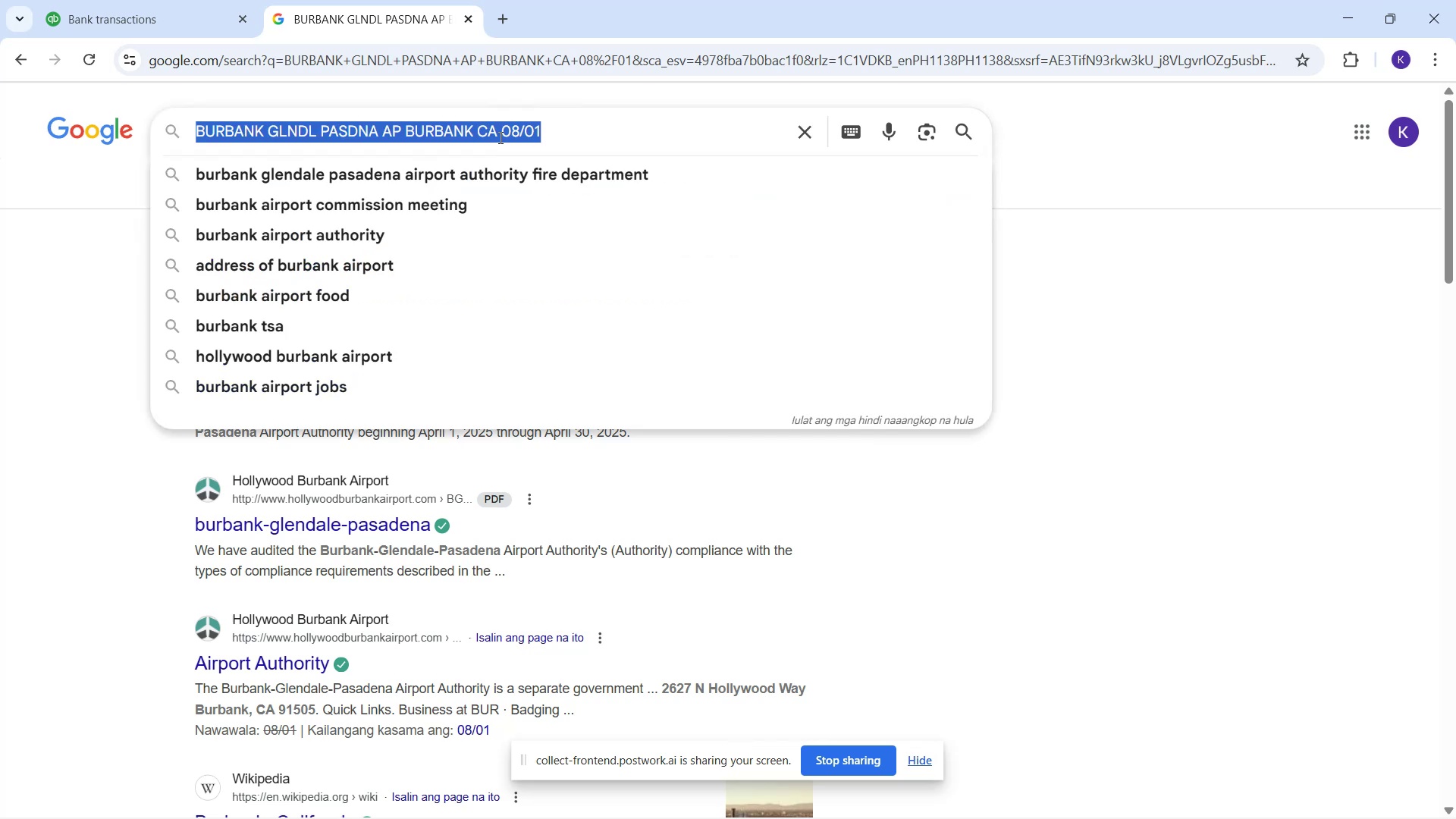 
key(Control+V)
 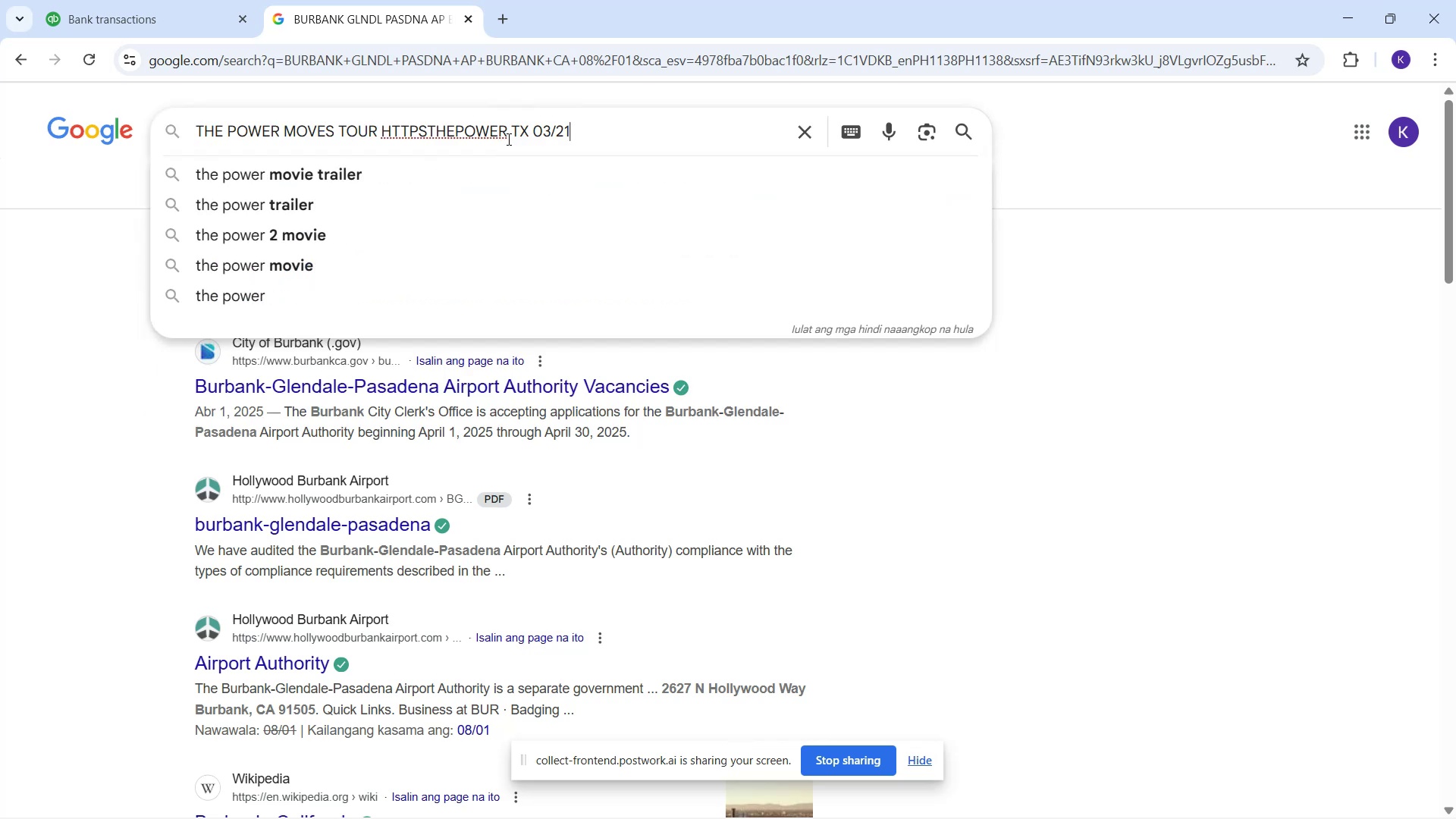 
key(Enter)
 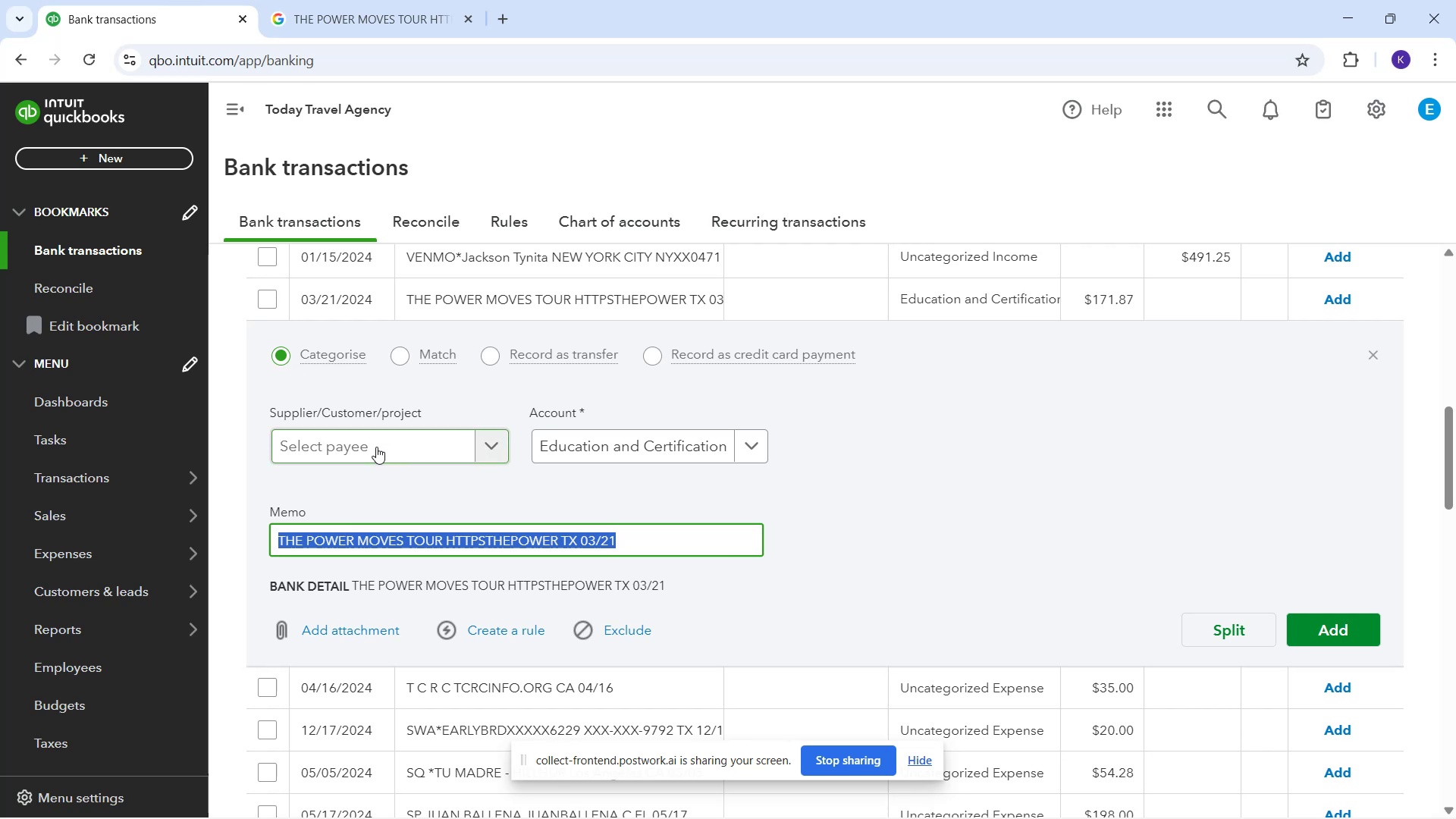 
wait(16.01)
 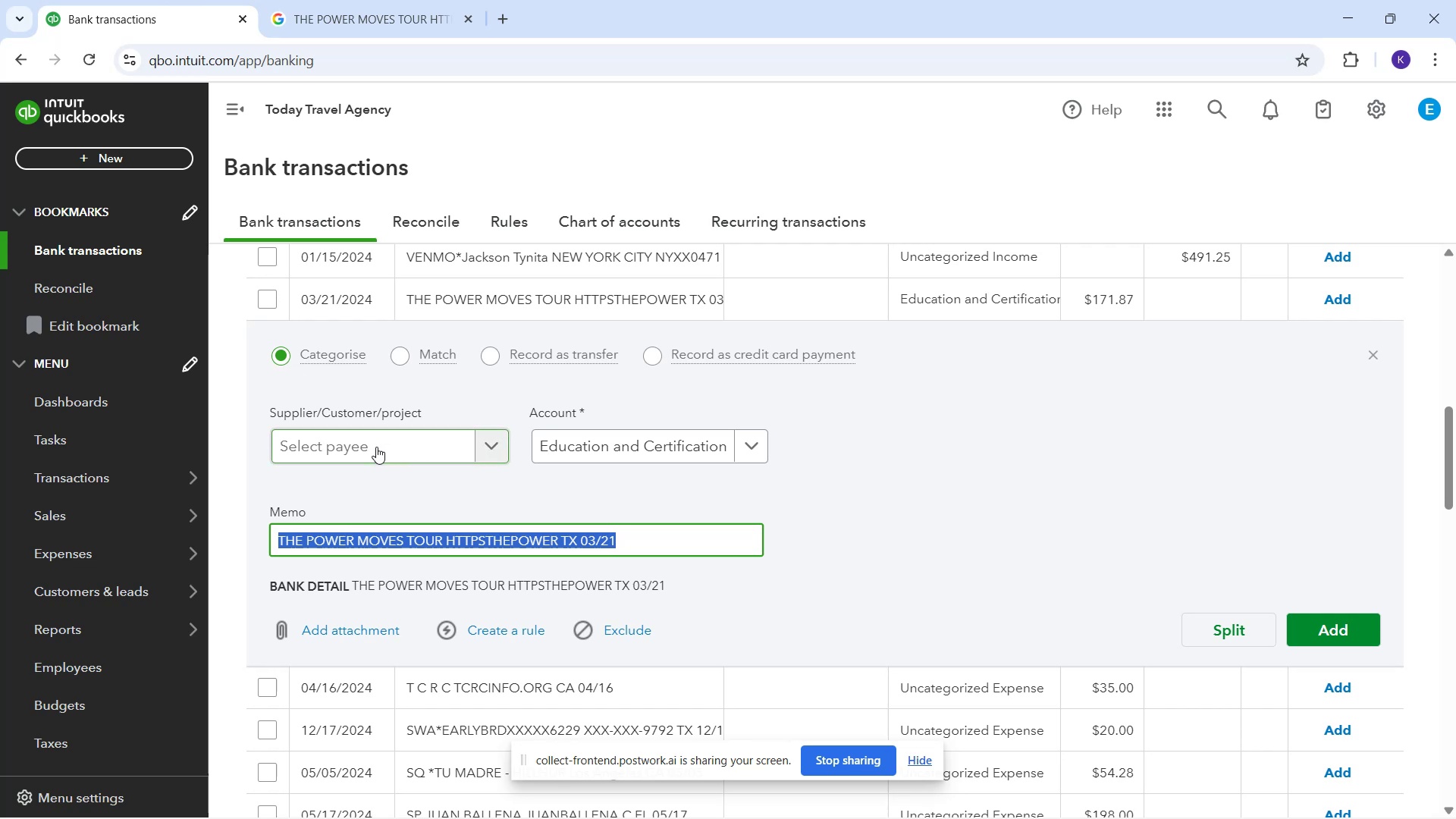 
left_click([374, 446])
 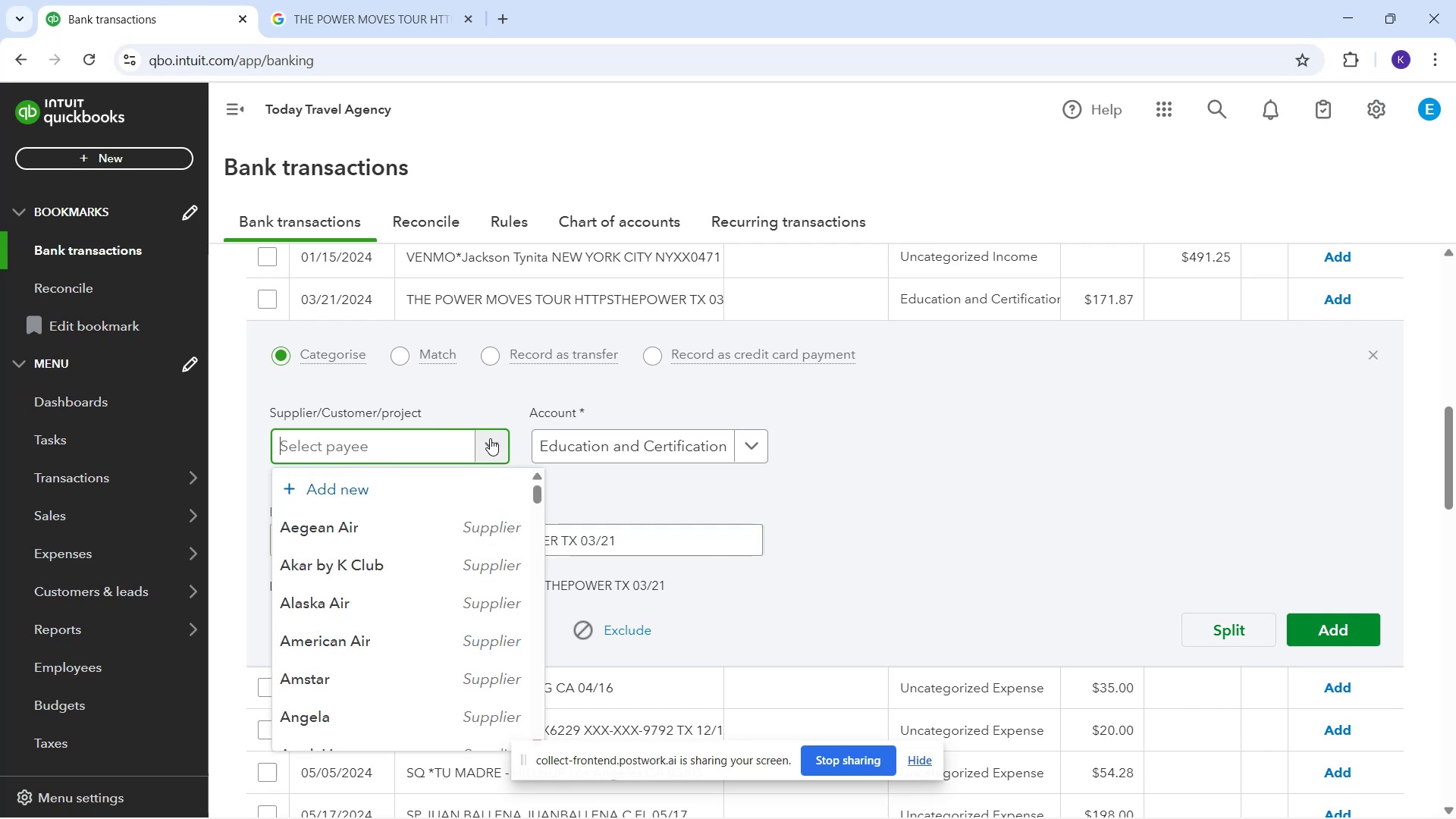 
type(The O)
key(Backspace)
type(Power Moves Tour)
 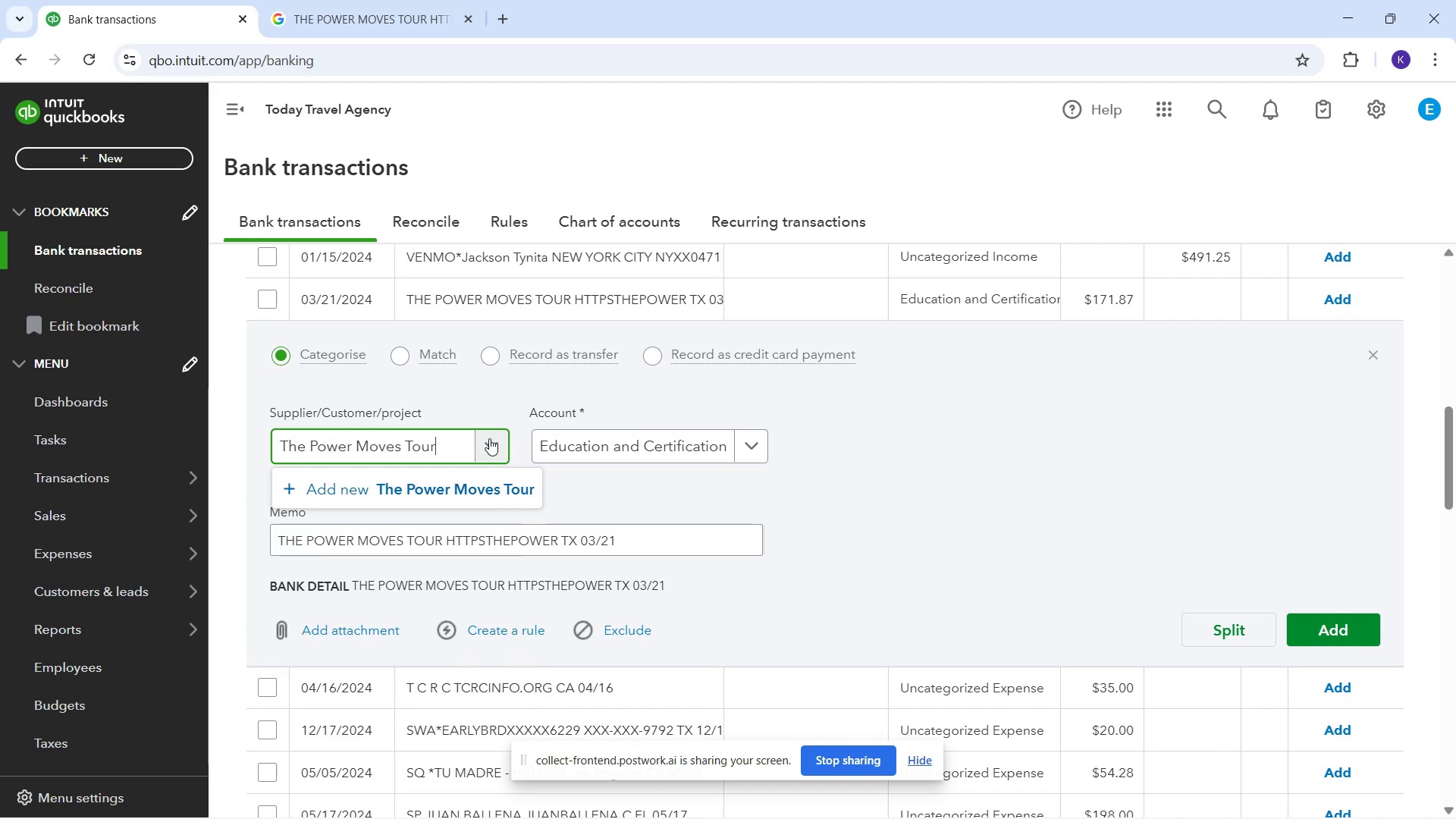 
left_click_drag(start_coordinate=[1404, 780], to_coordinate=[1400, 785])
 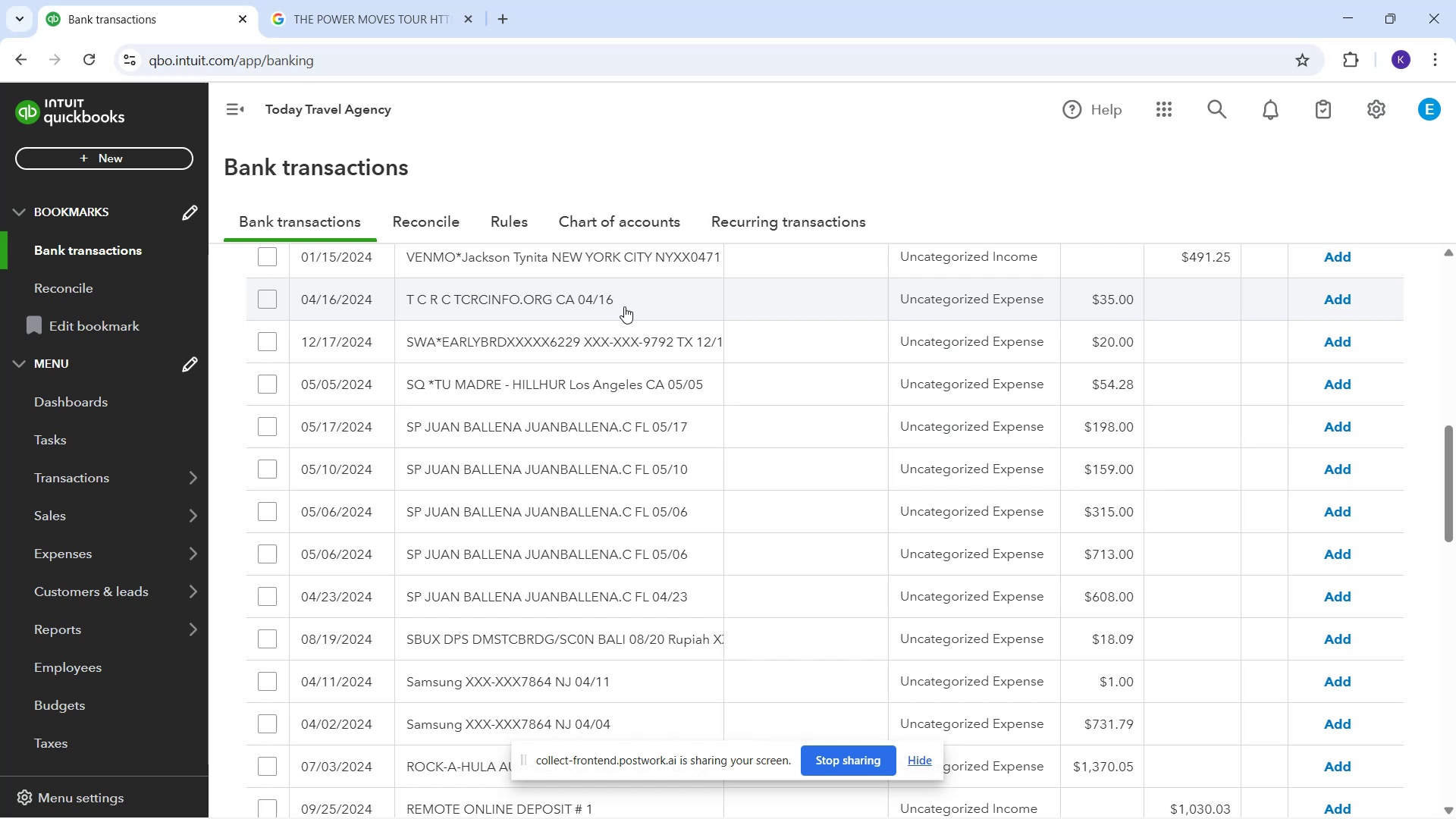 
wait(24.79)
 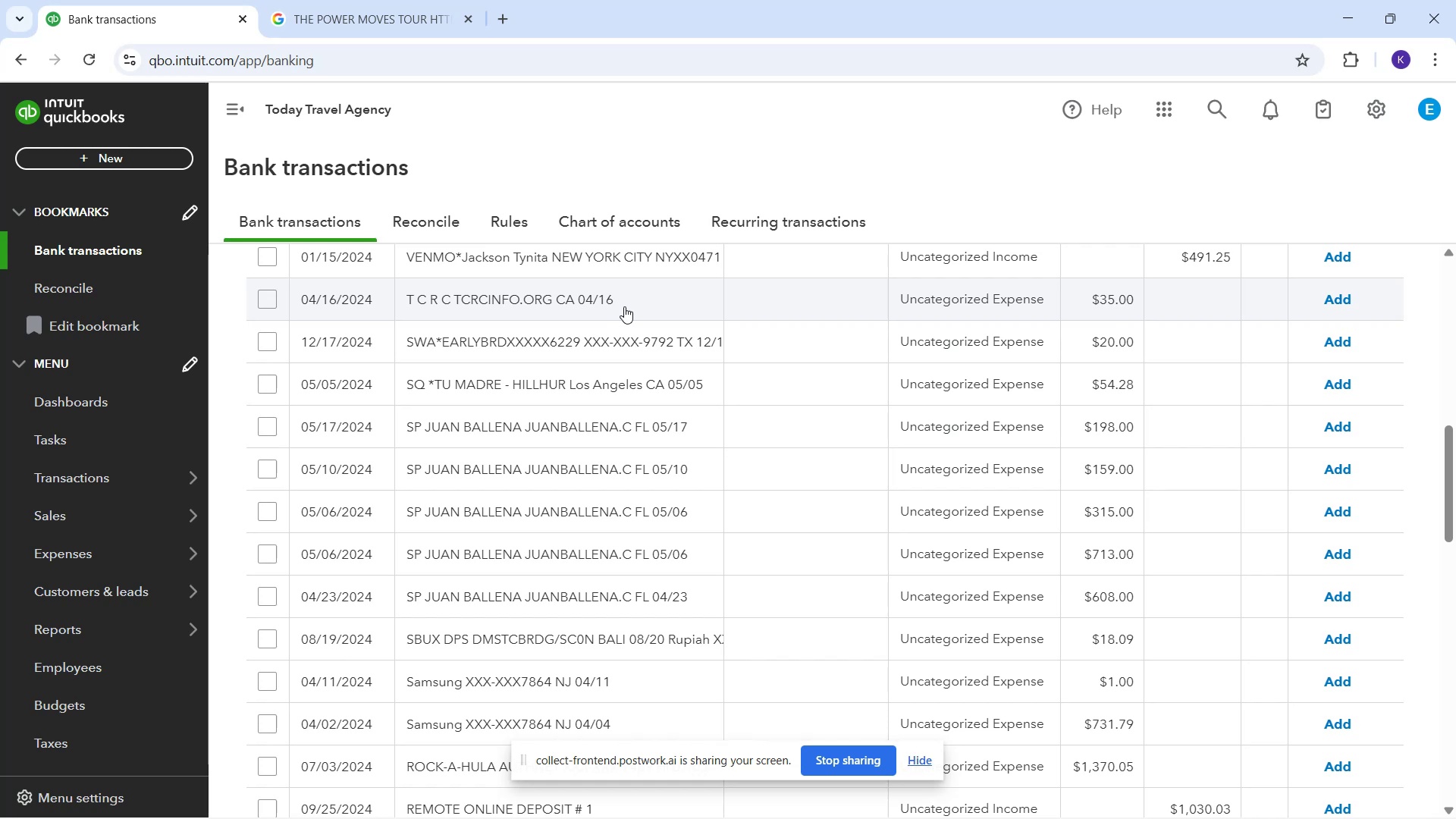 
left_click([623, 306])
 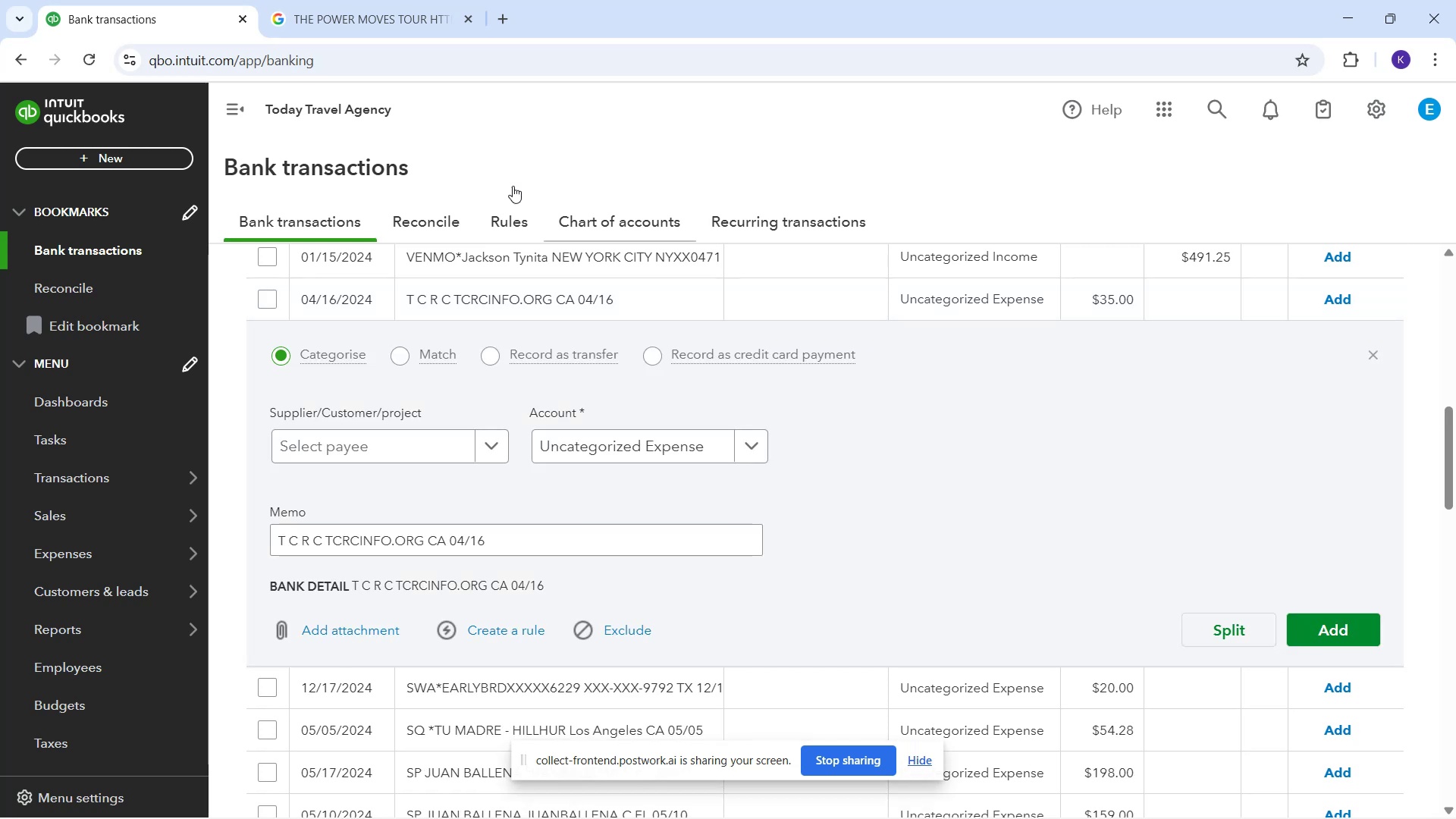 
left_click([612, 456])
 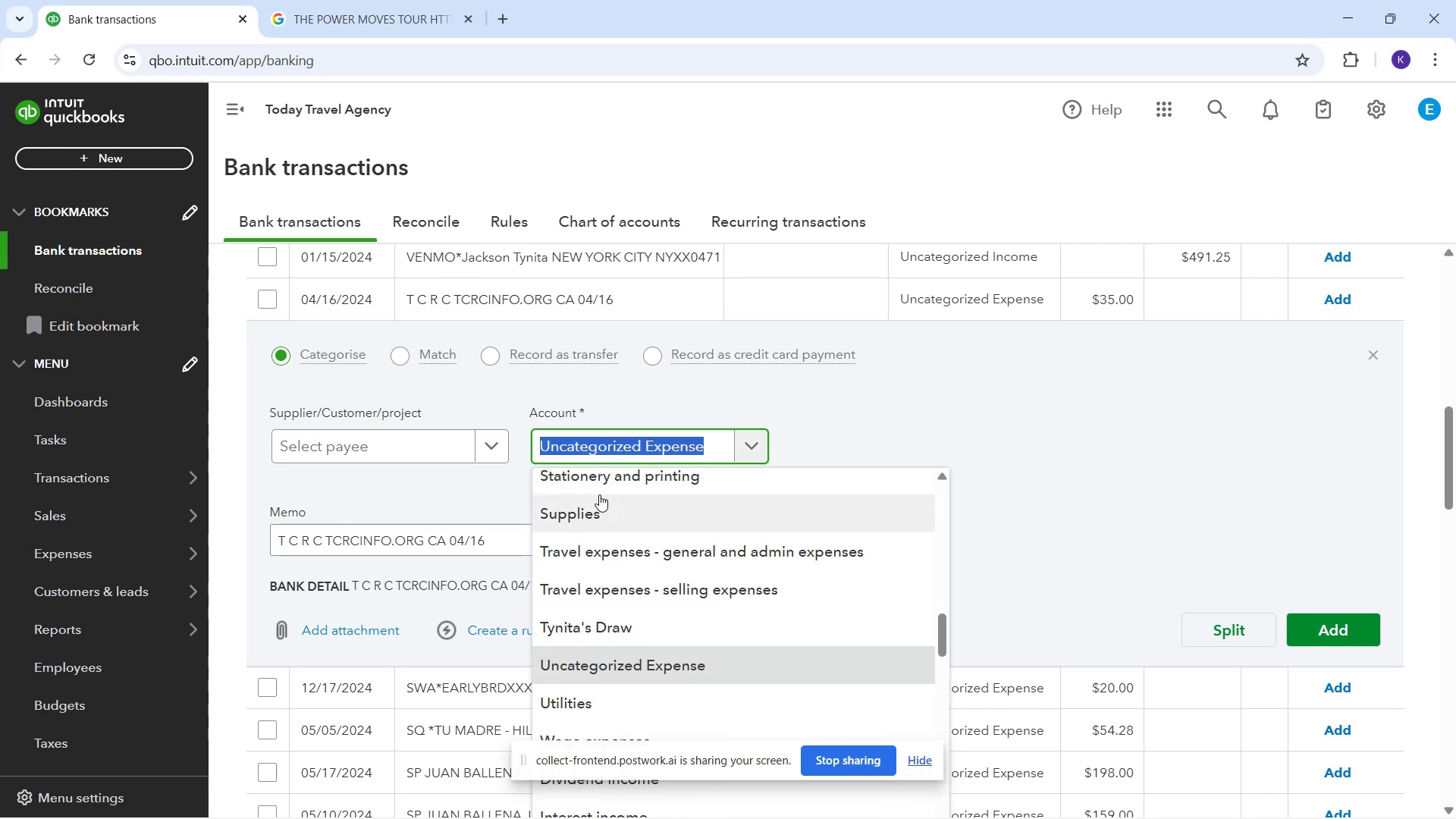 
wait(9.43)
 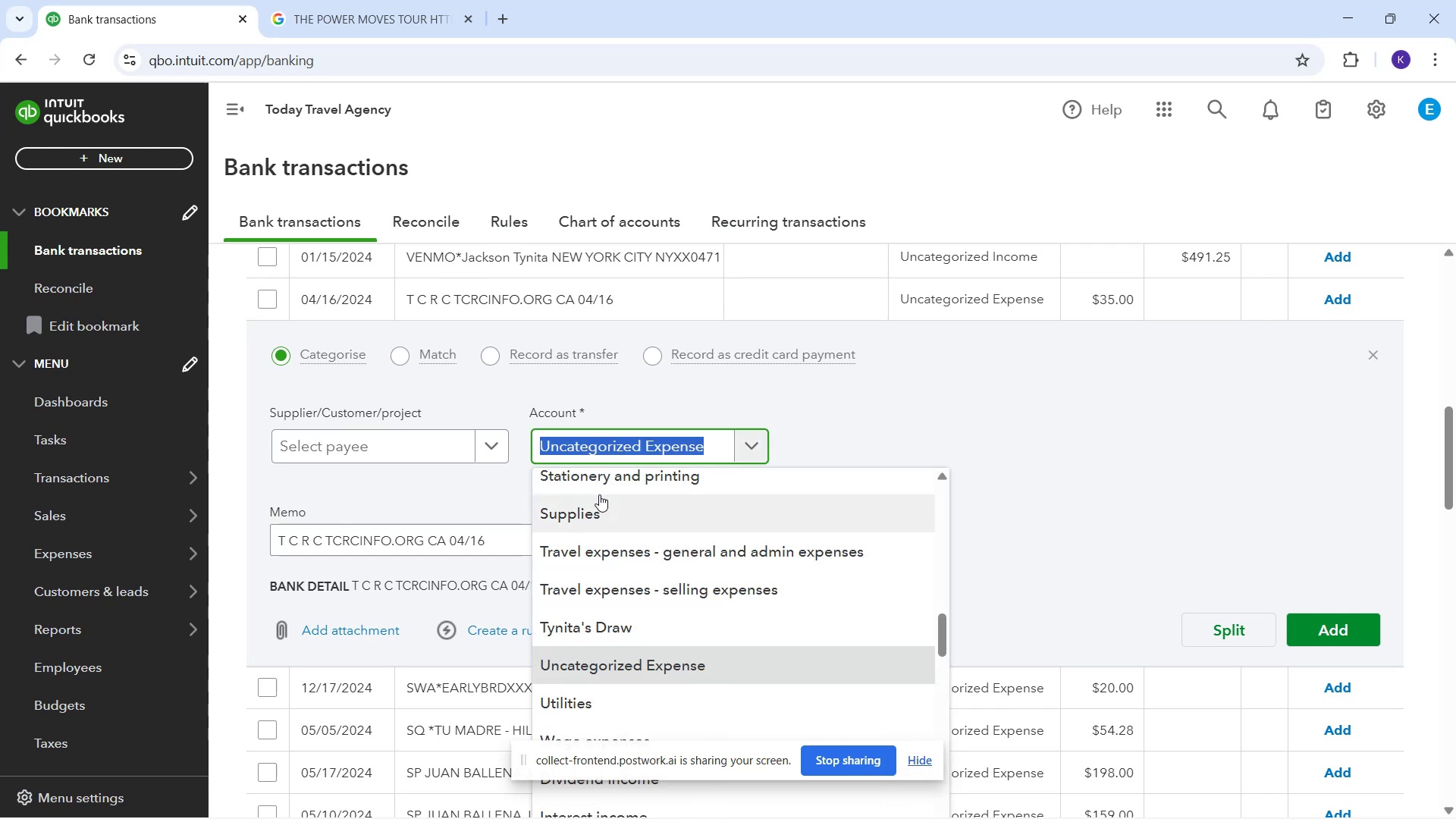 
type(tr)
 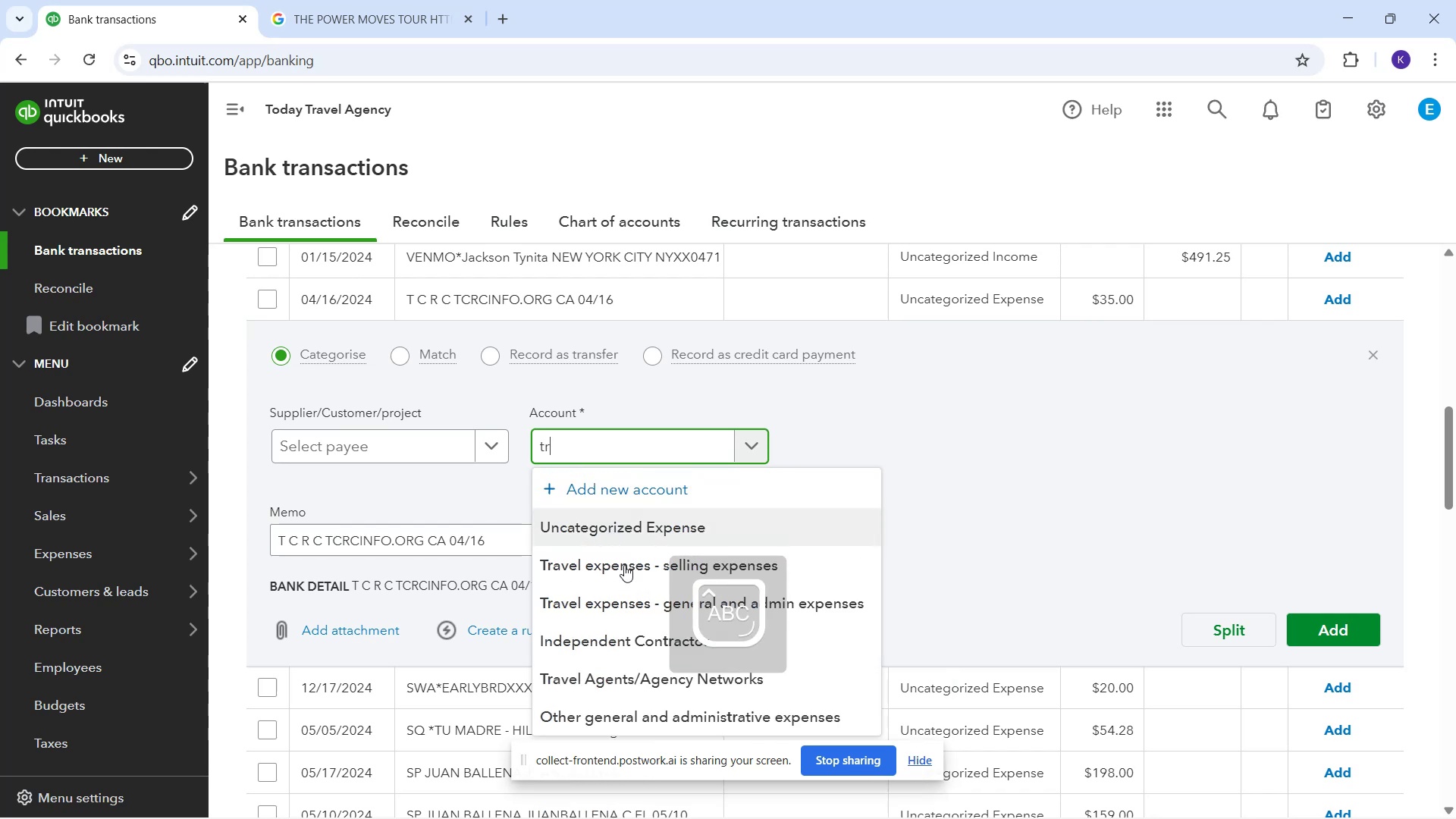 
left_click([639, 613])
 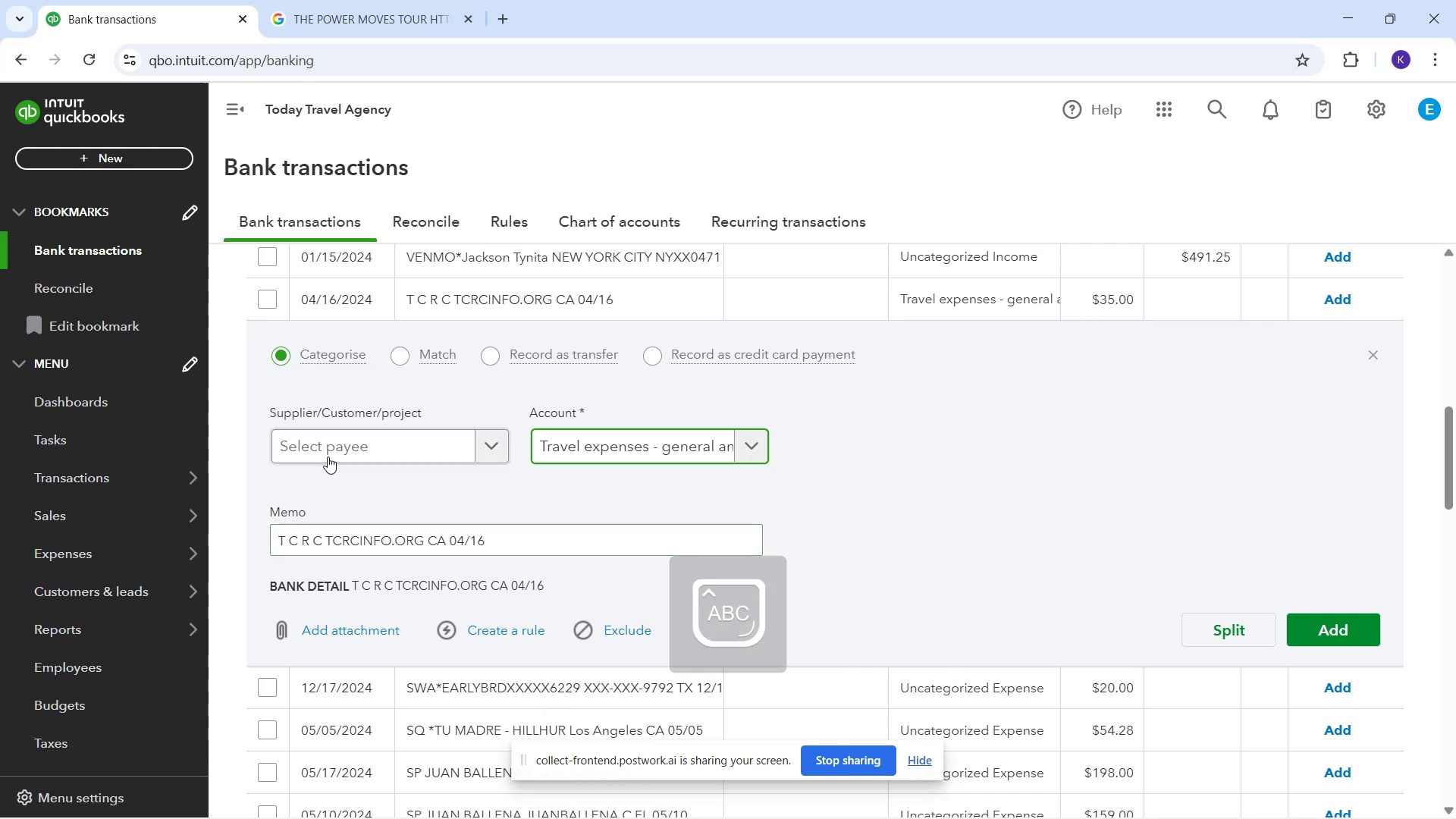 
left_click([327, 454])
 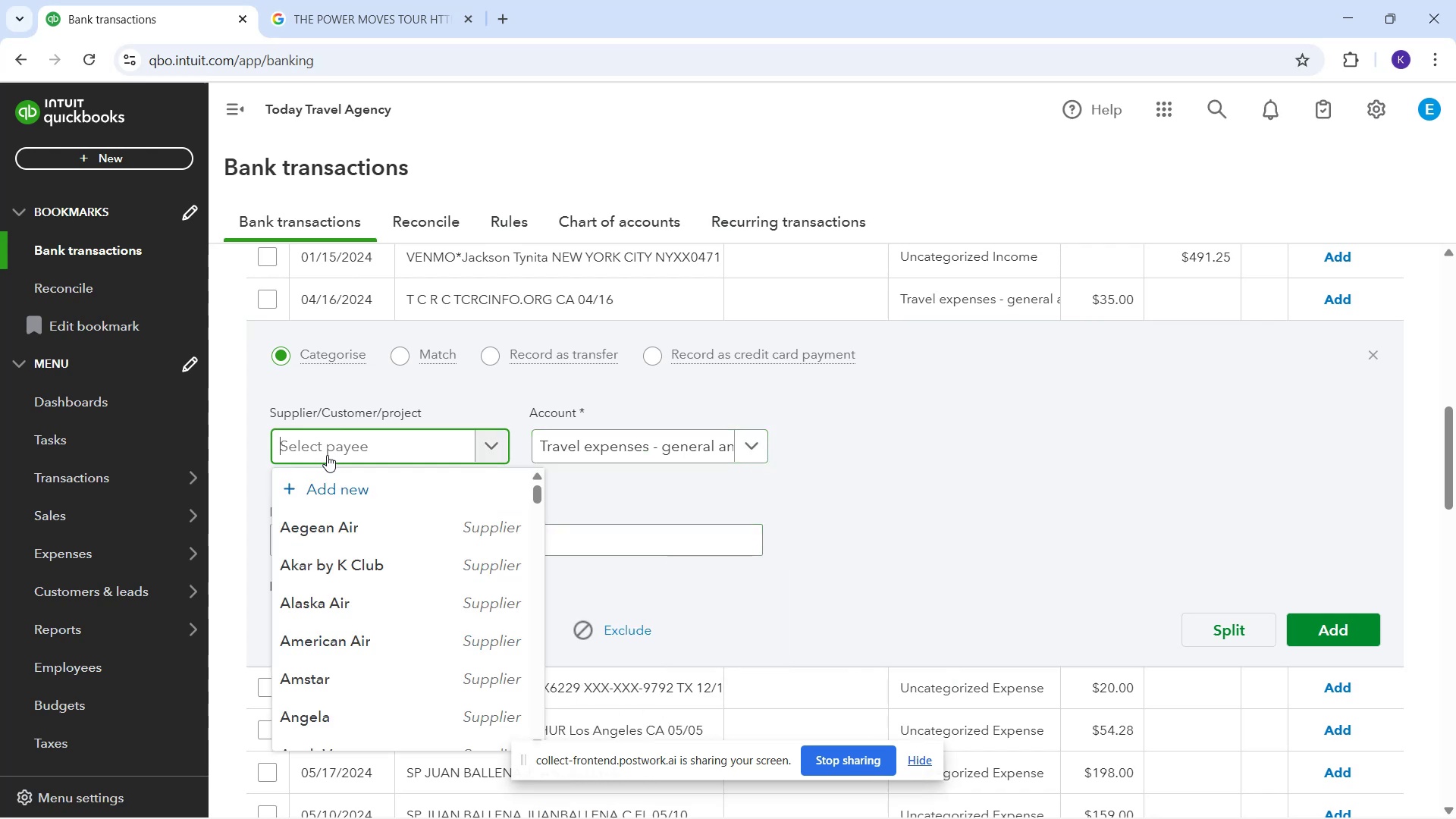 
wait(7.49)
 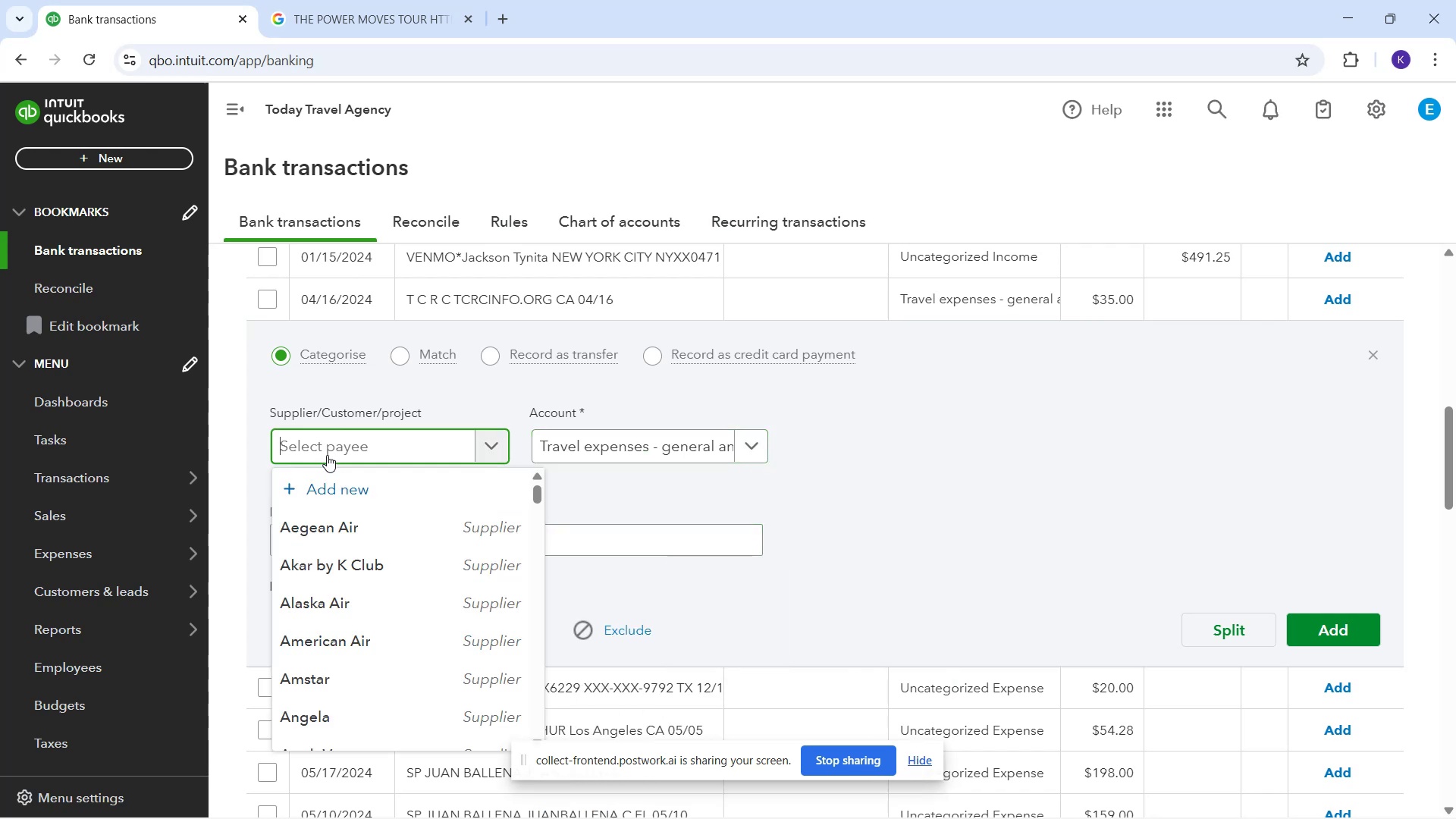 
type(TR)
key(Backspace)
type(CRC)
key(Backspace)
key(Backspace)
key(Backspace)
key(Backspace)
type(tr)
key(Backspace)
type(crc )
 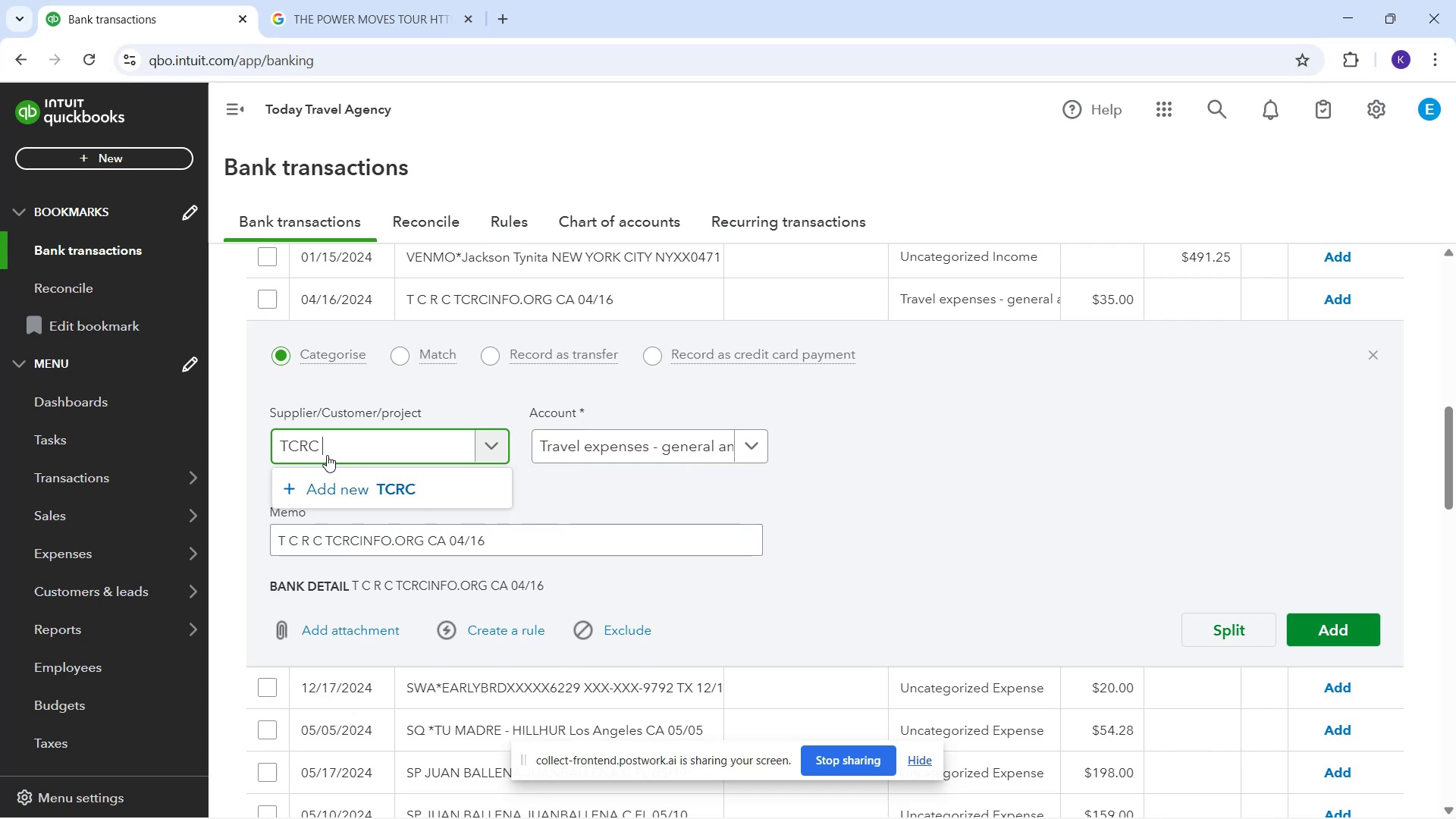 
left_click([1401, 794])
 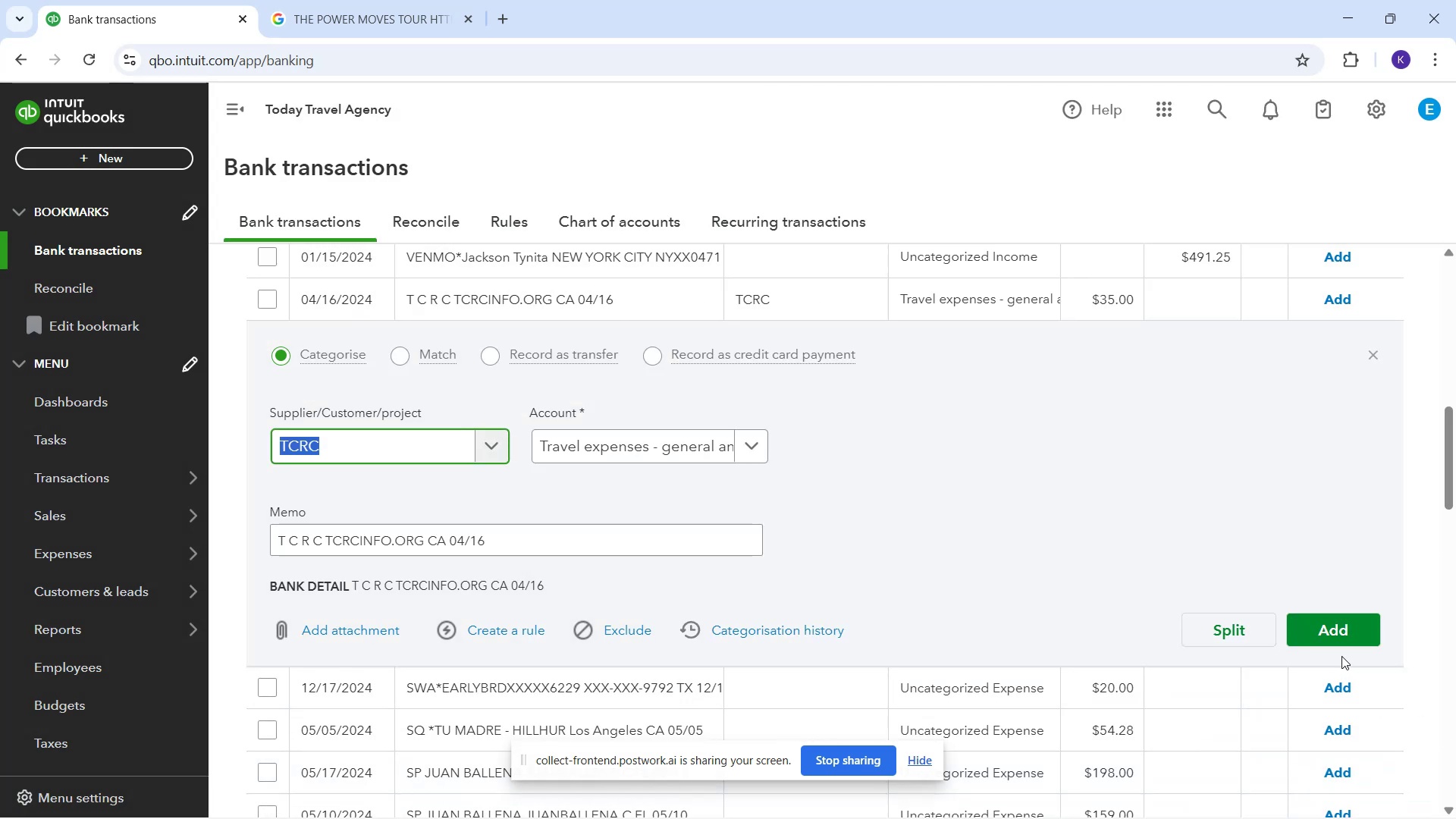 
left_click([1327, 637])
 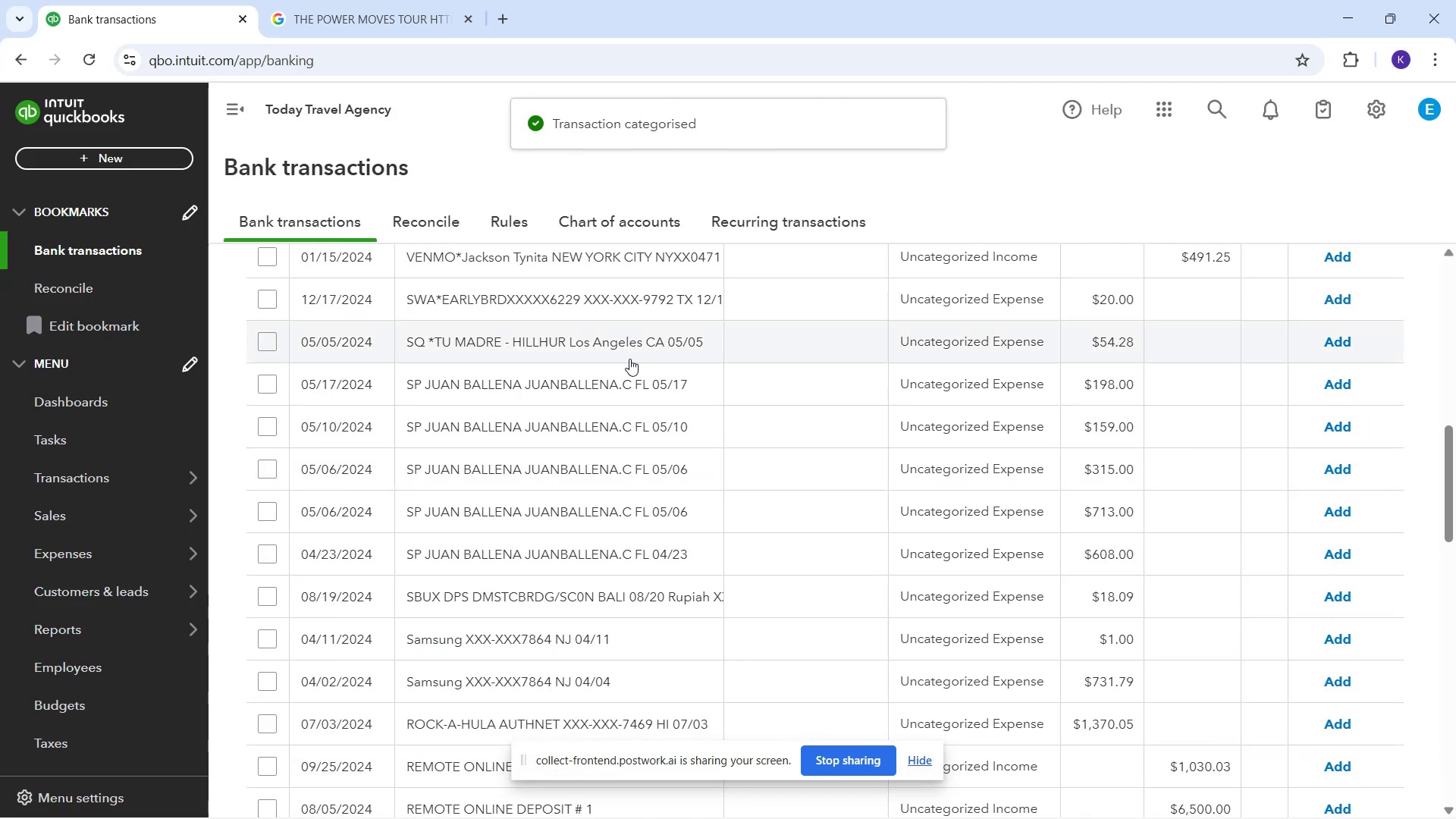 
left_click([600, 311])
 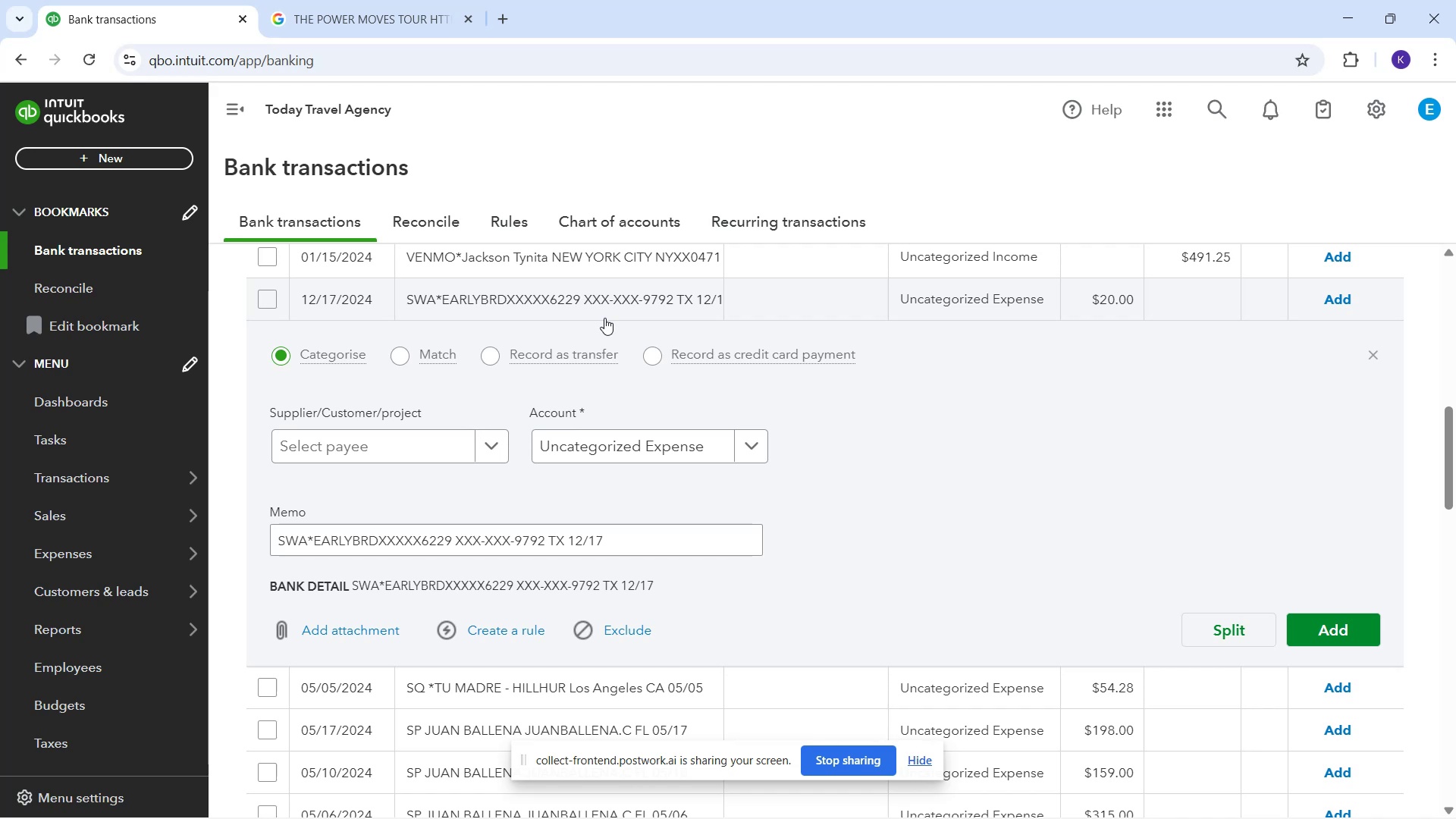 
wait(17.31)
 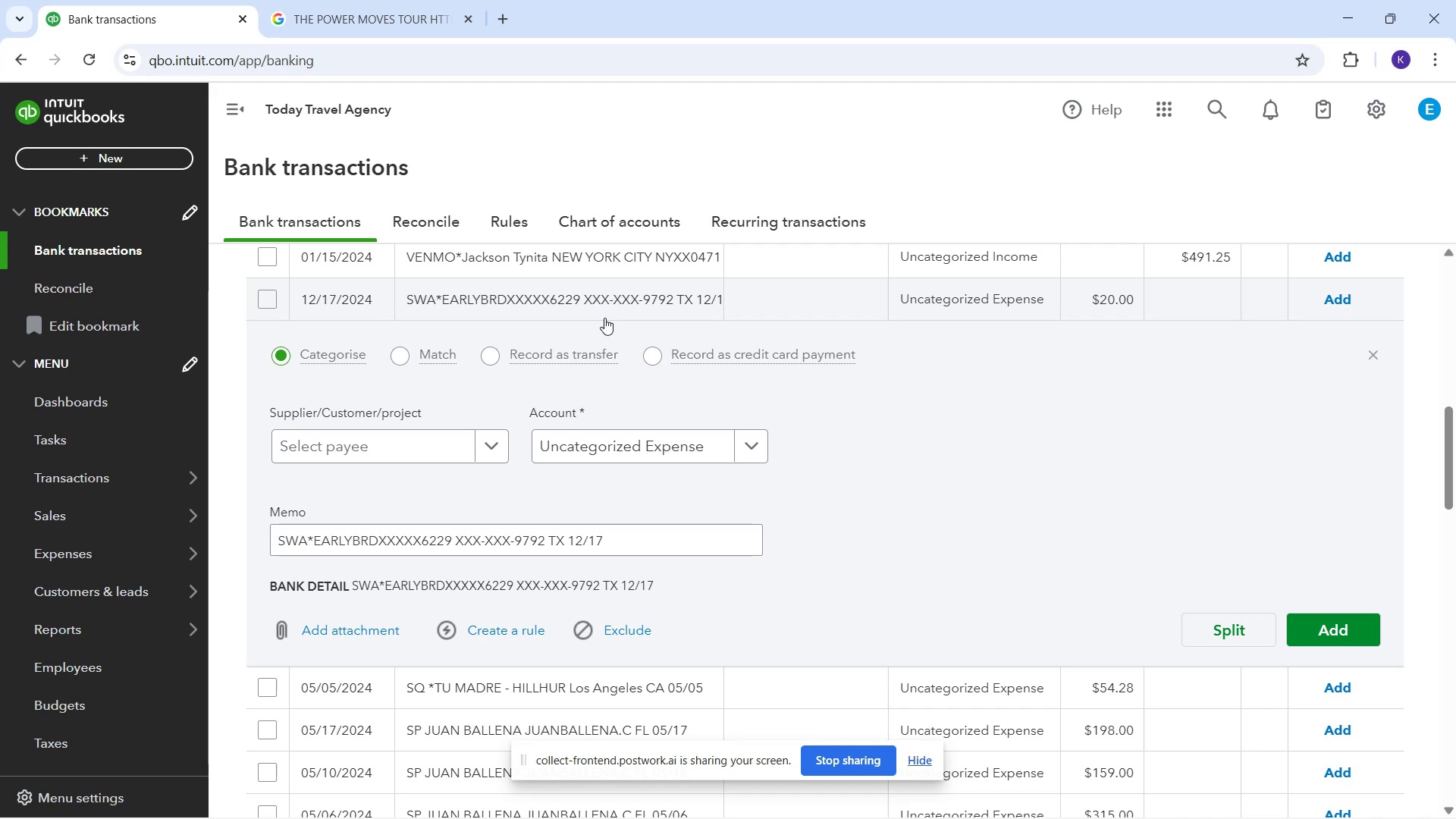 
left_click([683, 454])
 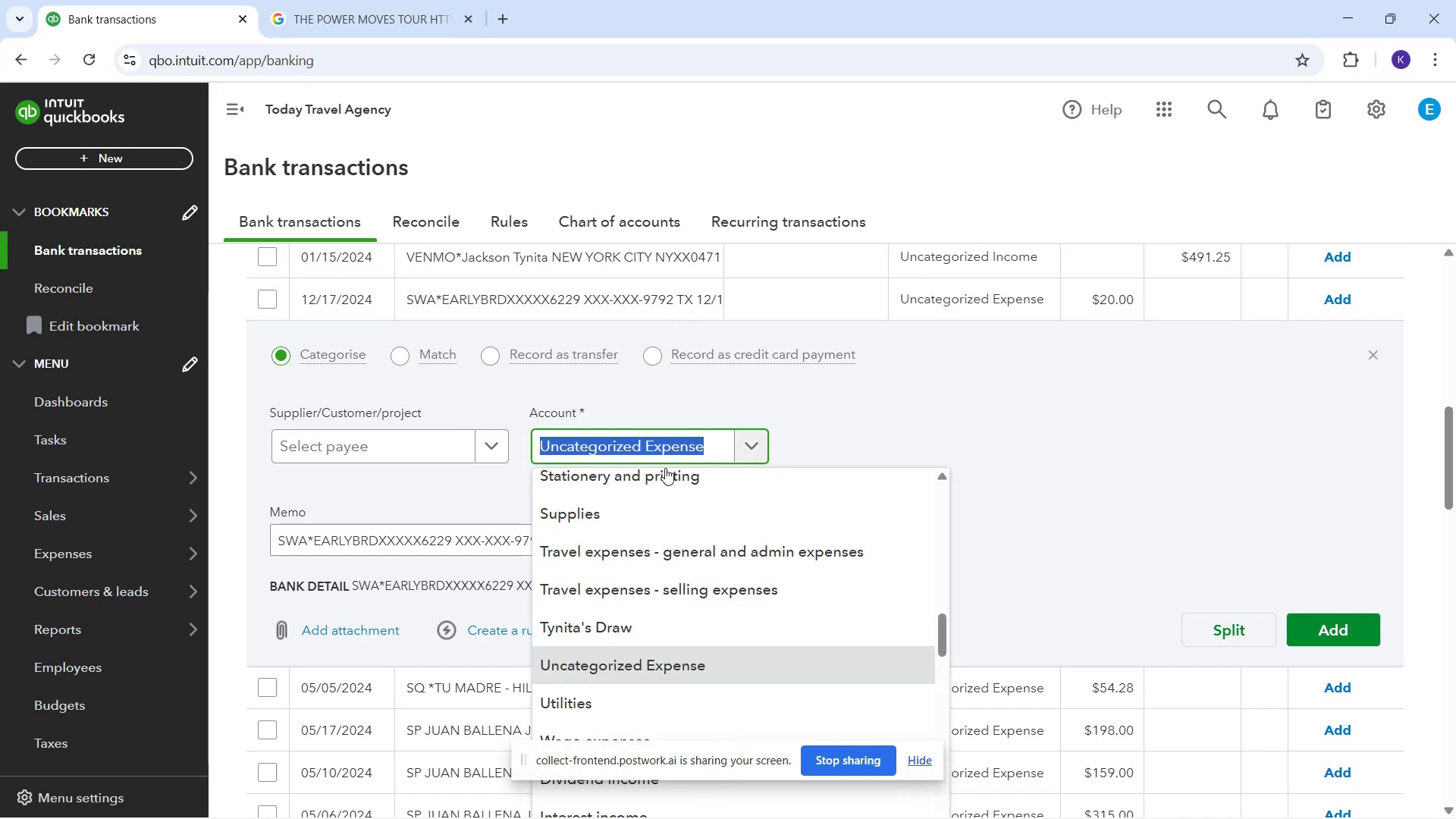 
scroll: coordinate [658, 529], scroll_direction: down, amount: 1.0
 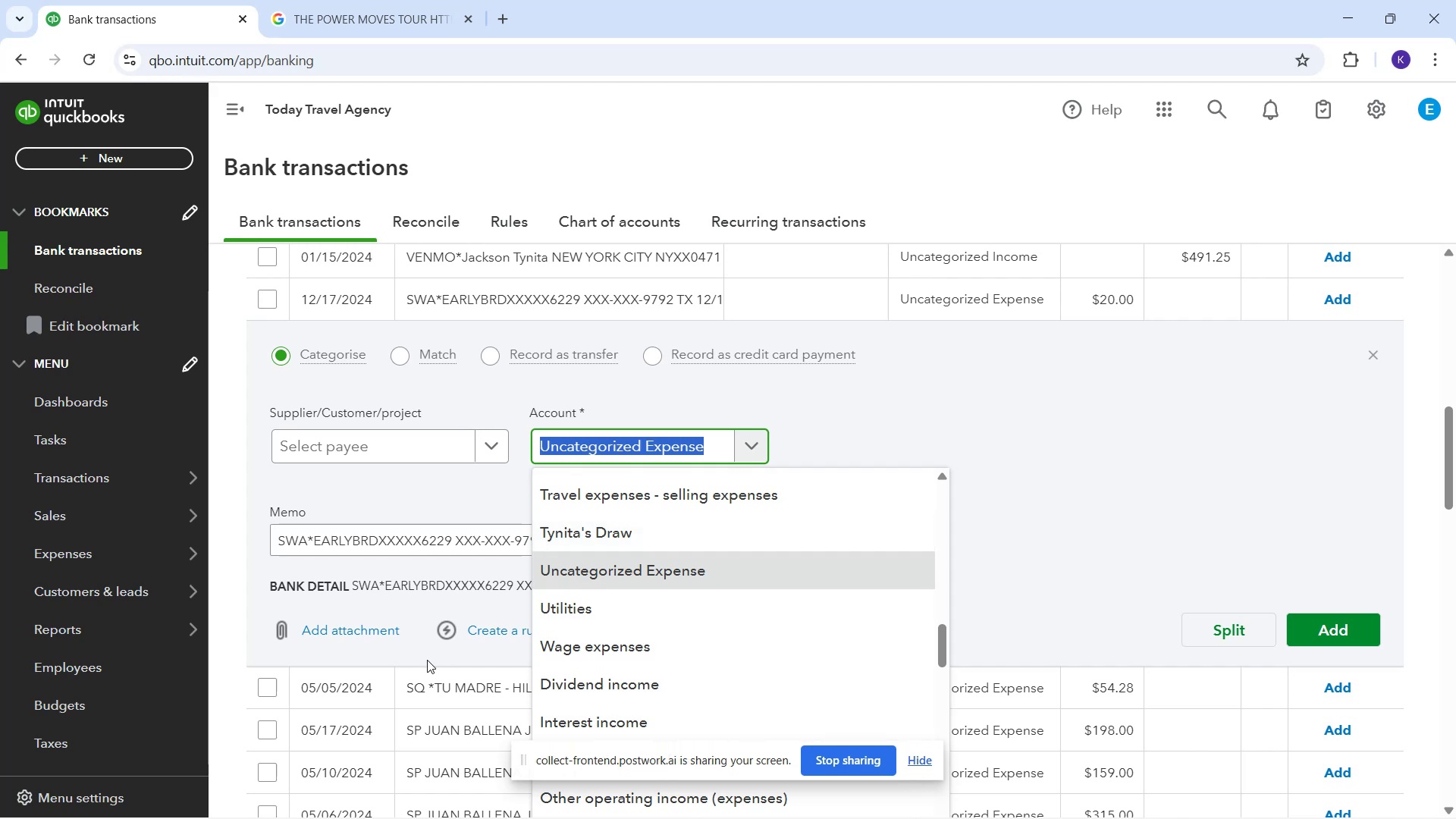 
wait(10.33)
 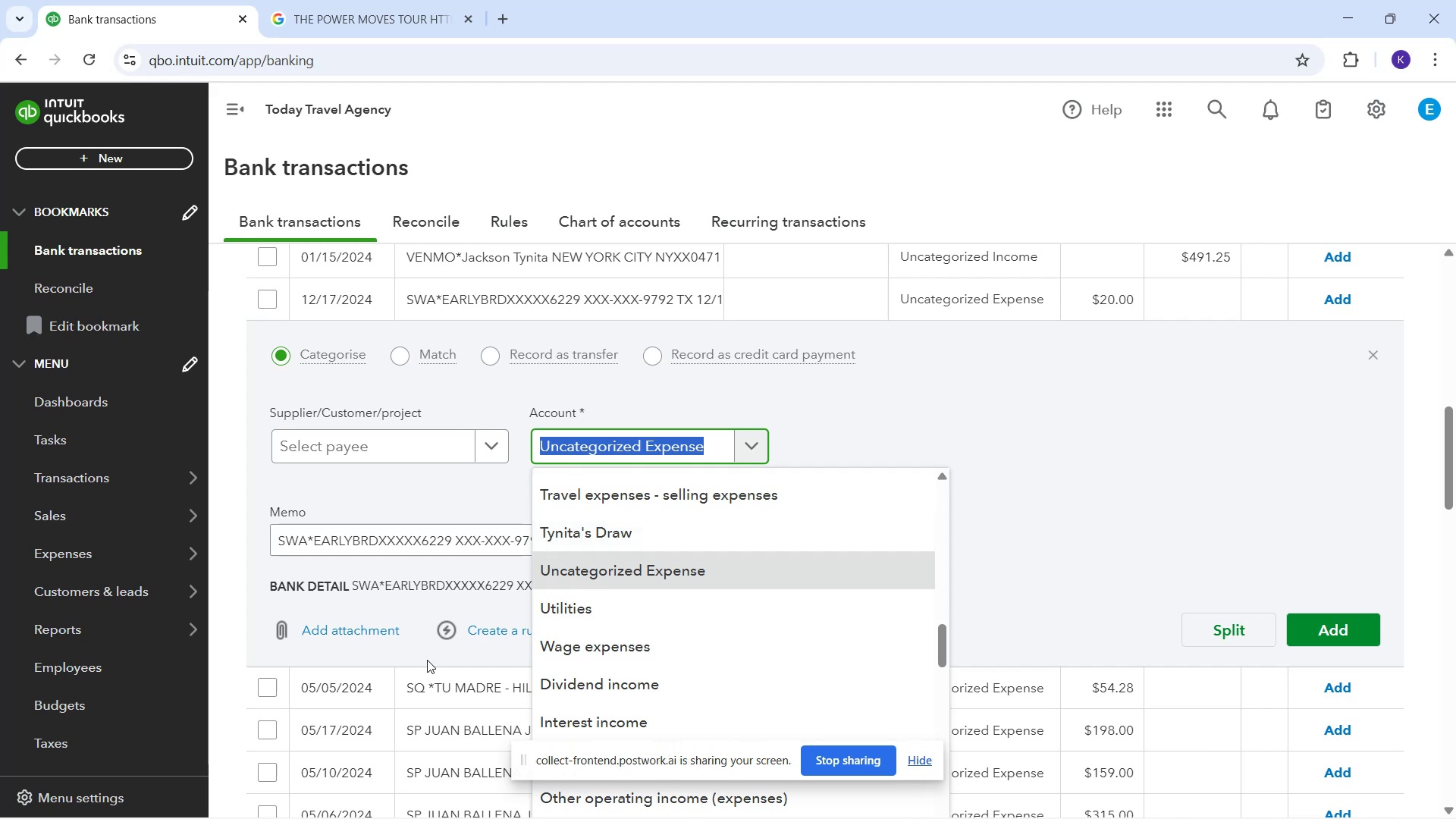 
scroll: coordinate [653, 538], scroll_direction: up, amount: 1.0
 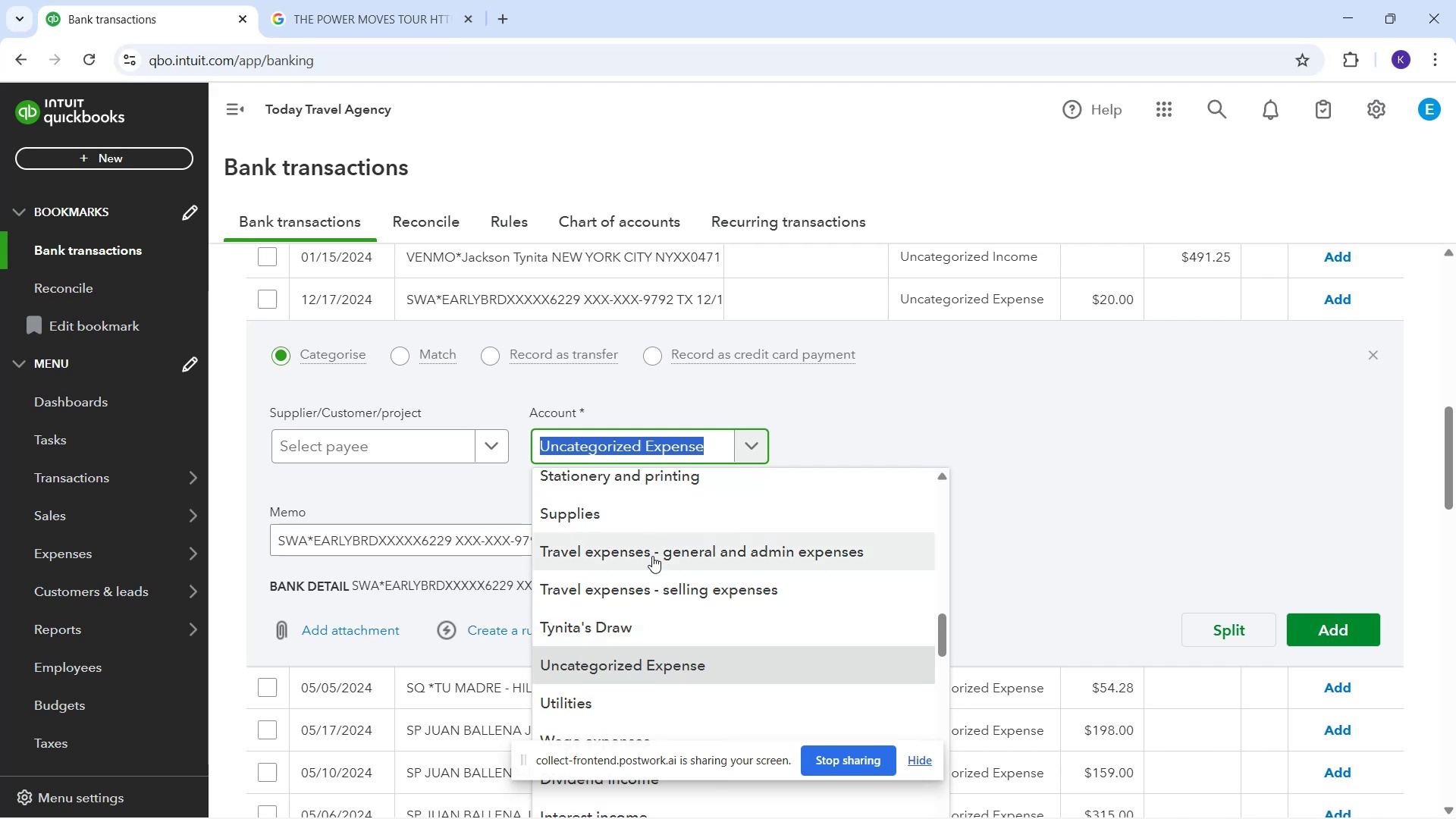 
left_click([654, 560])
 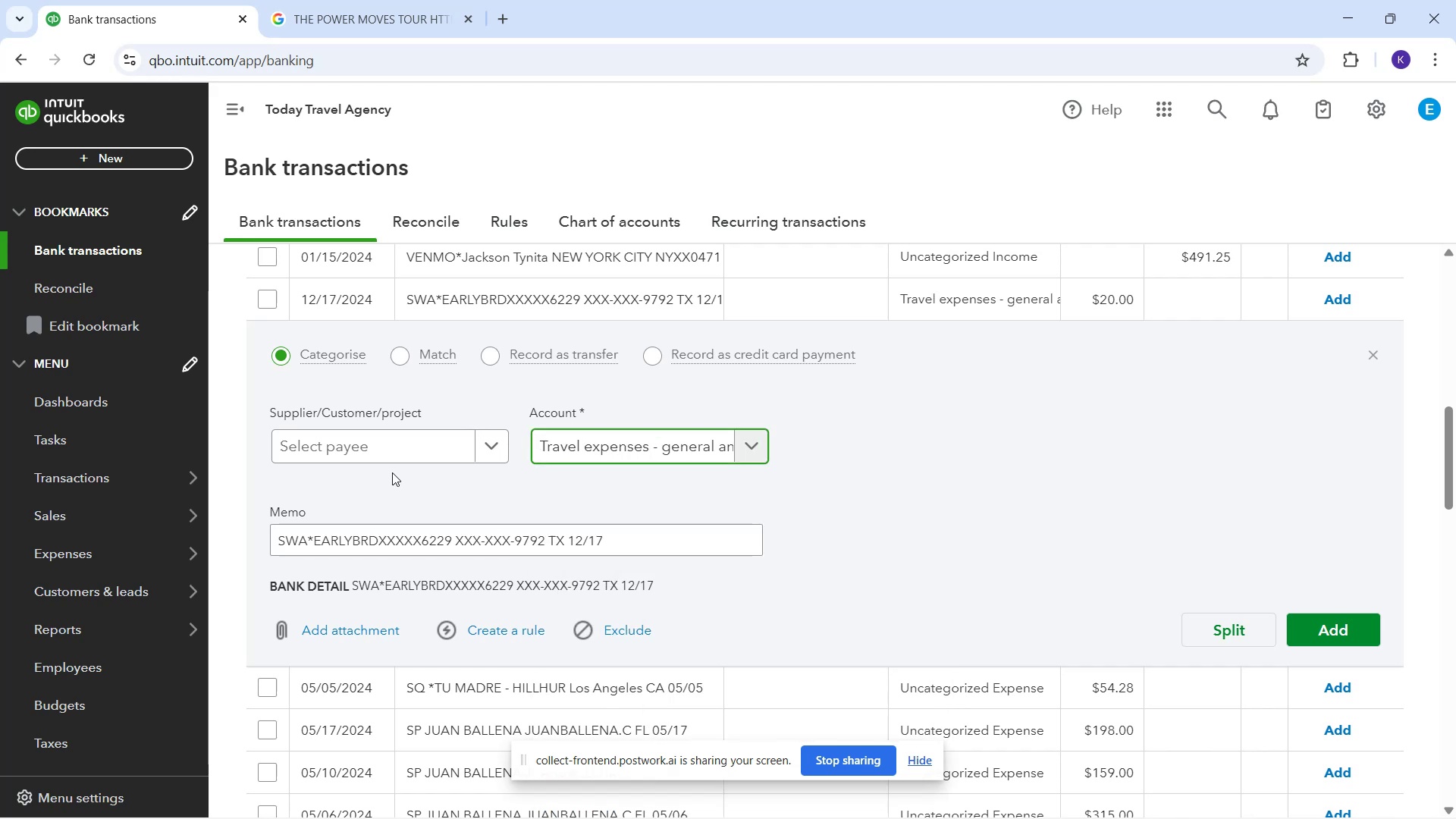 
left_click([391, 472])
 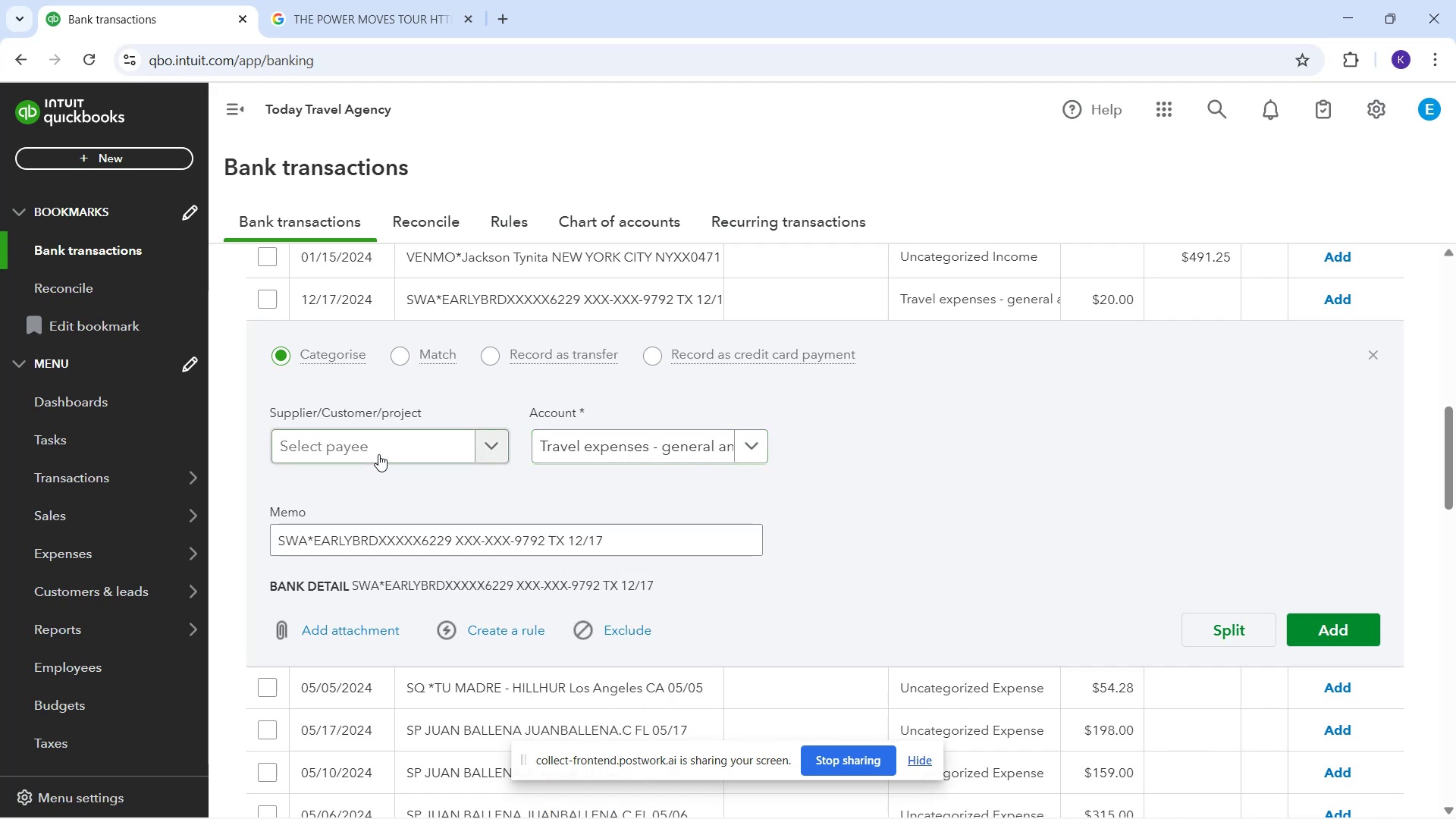 
left_click([378, 454])
 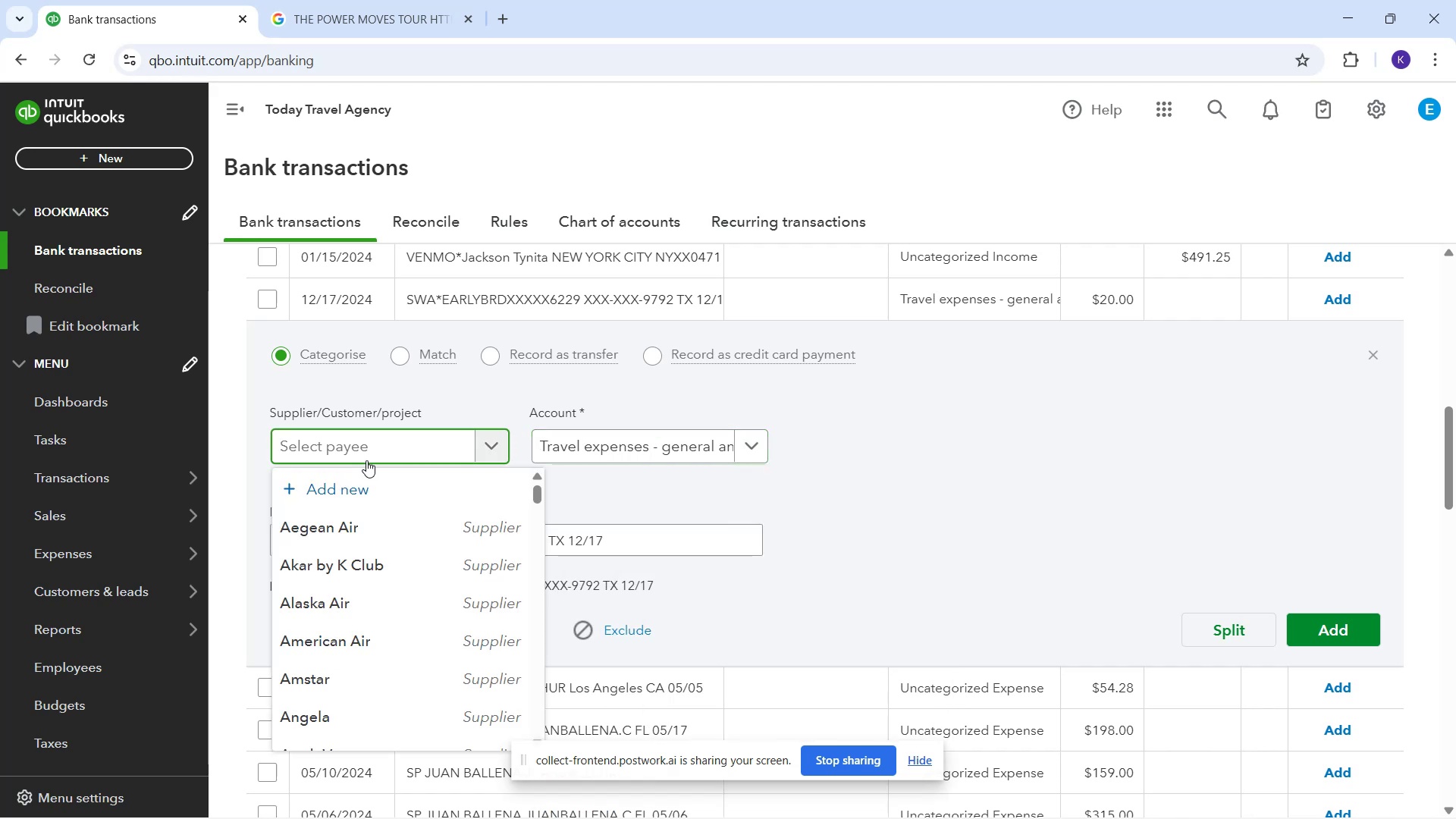 
wait(12.59)
 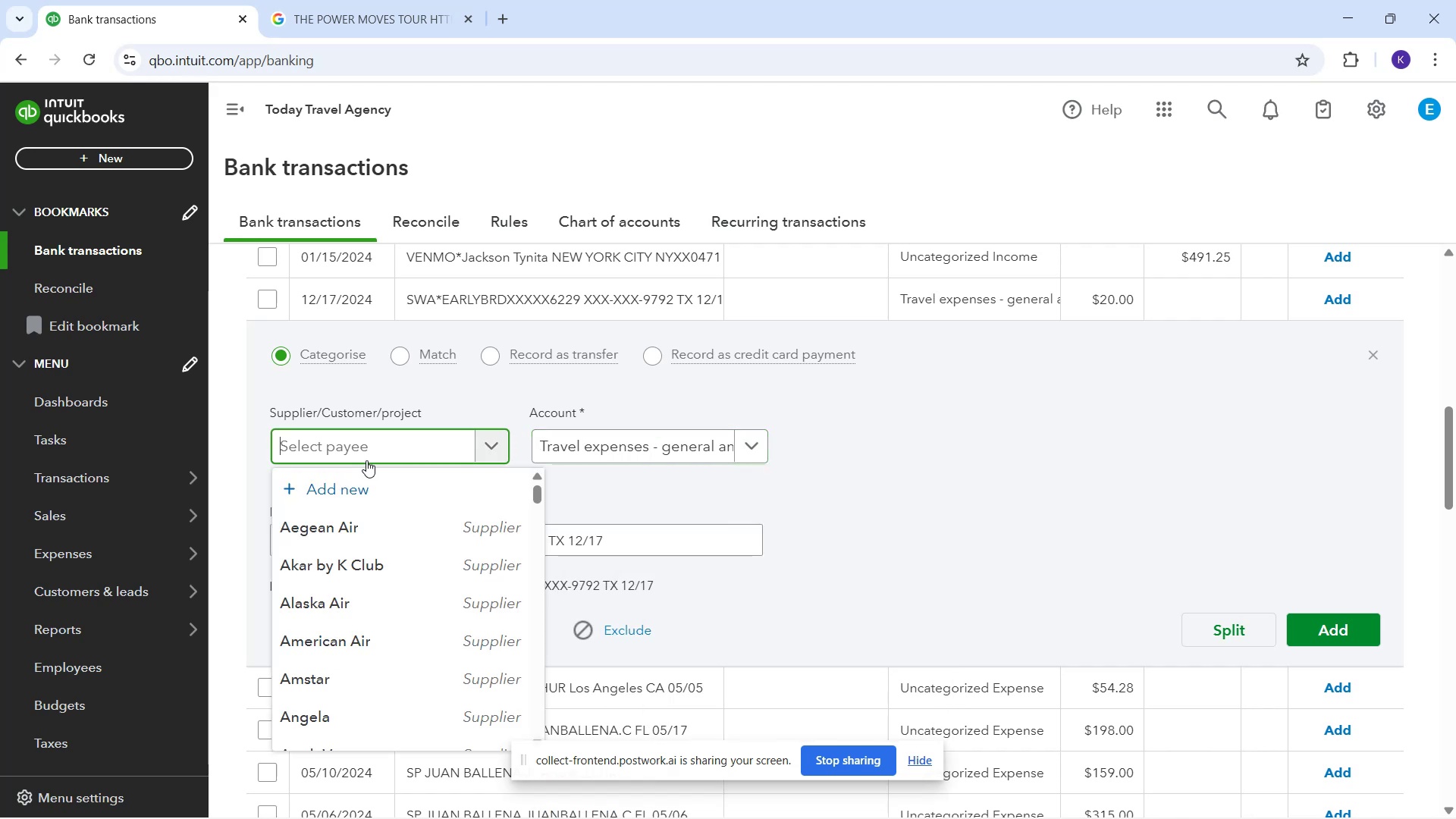 
type(SWA)
key(Backspace)
key(Backspace)
key(Backspace)
type(swa)
 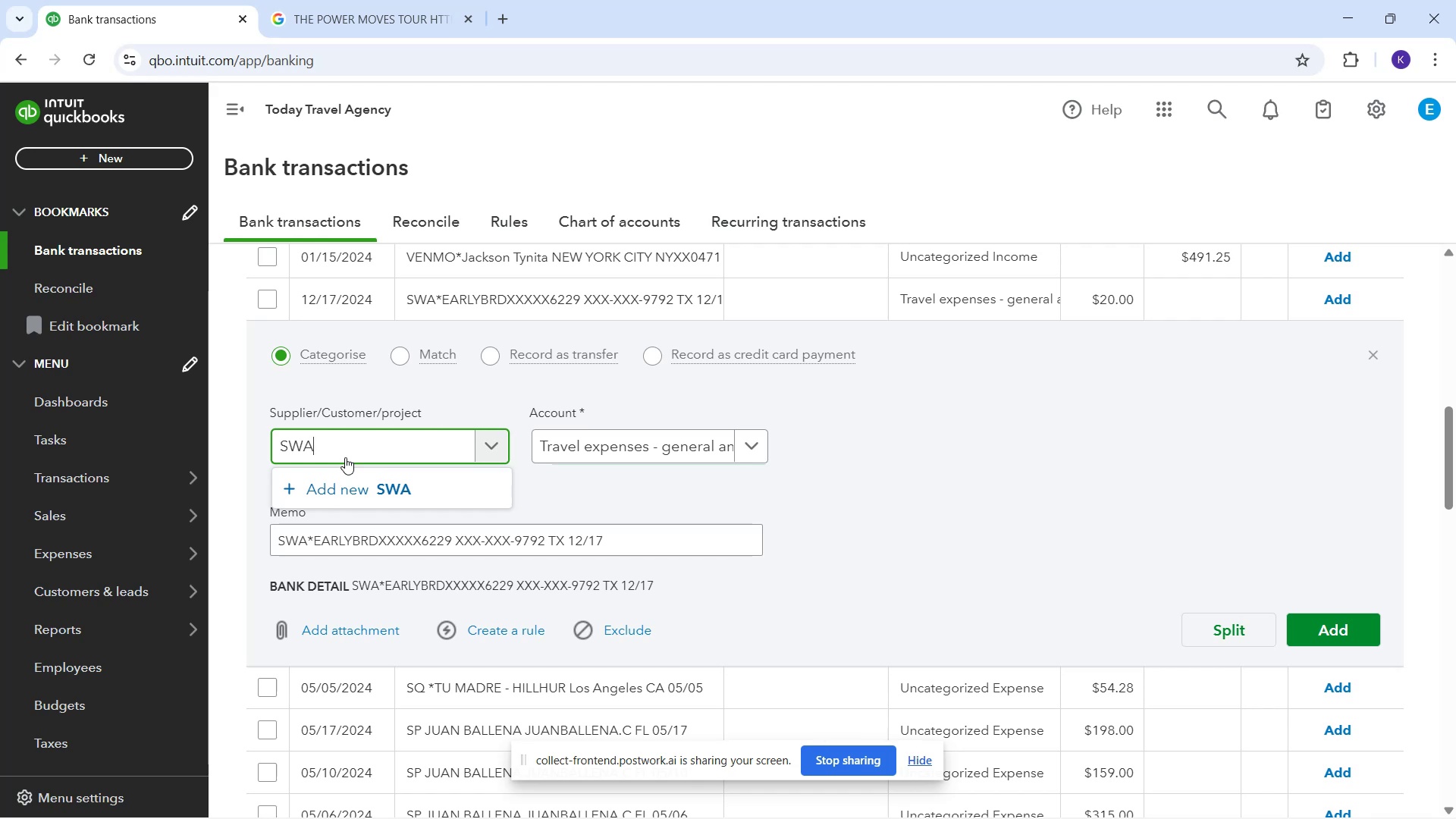 
wait(7.35)
 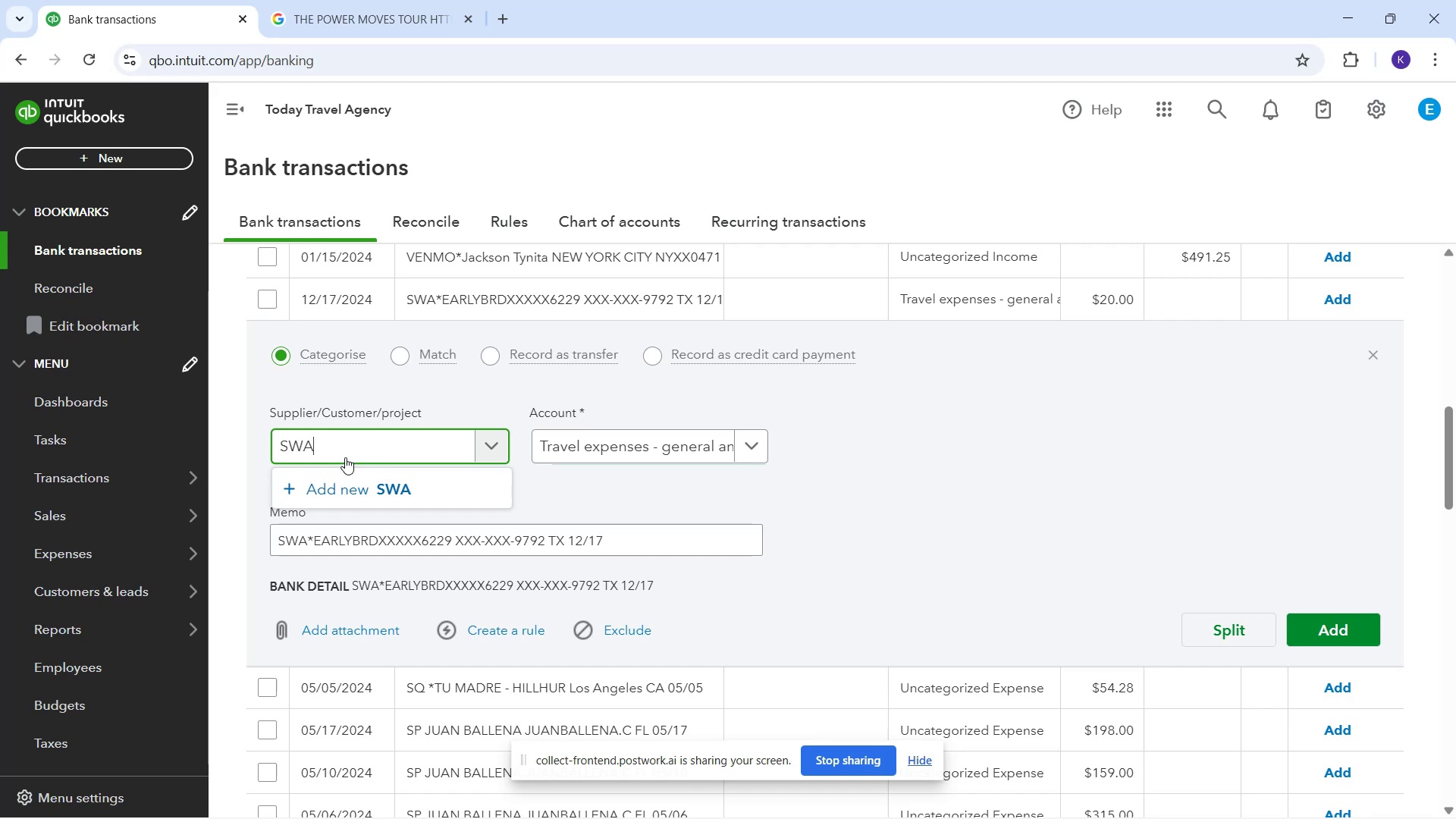 
type( earlybird)
 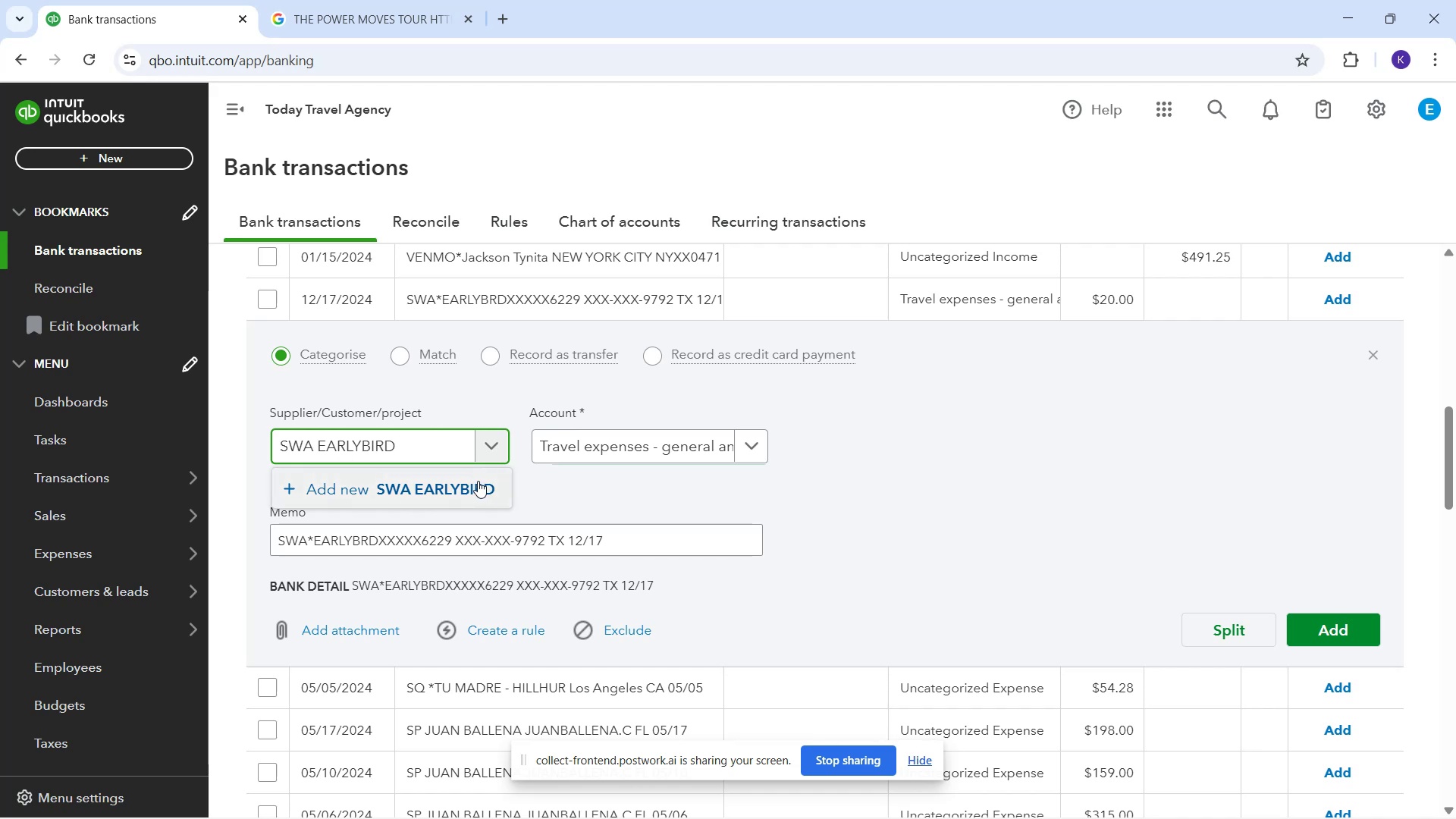 
key(Backspace)
key(Backspace)
key(Backspace)
type(rd)
 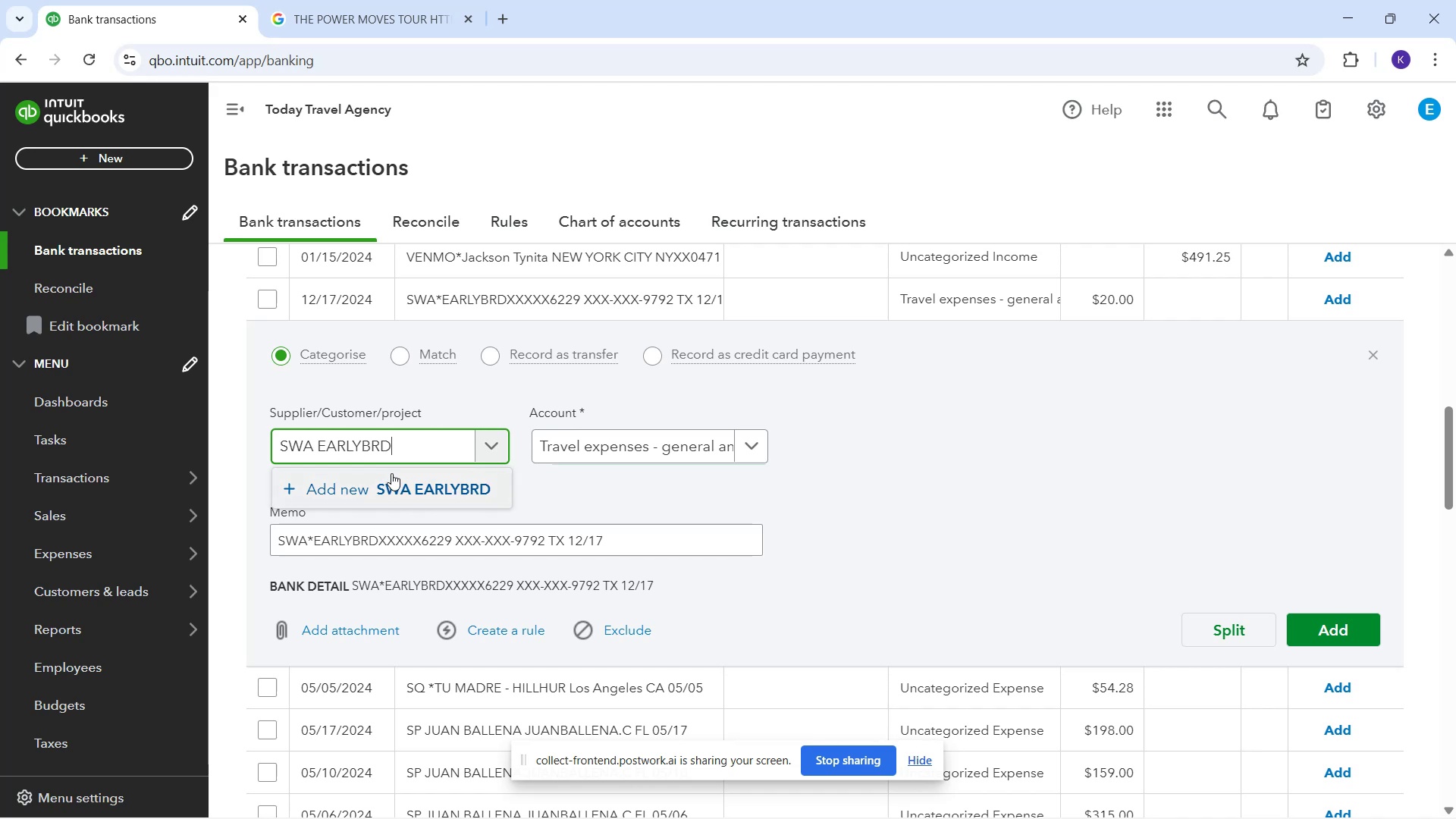 
left_click([399, 478])
 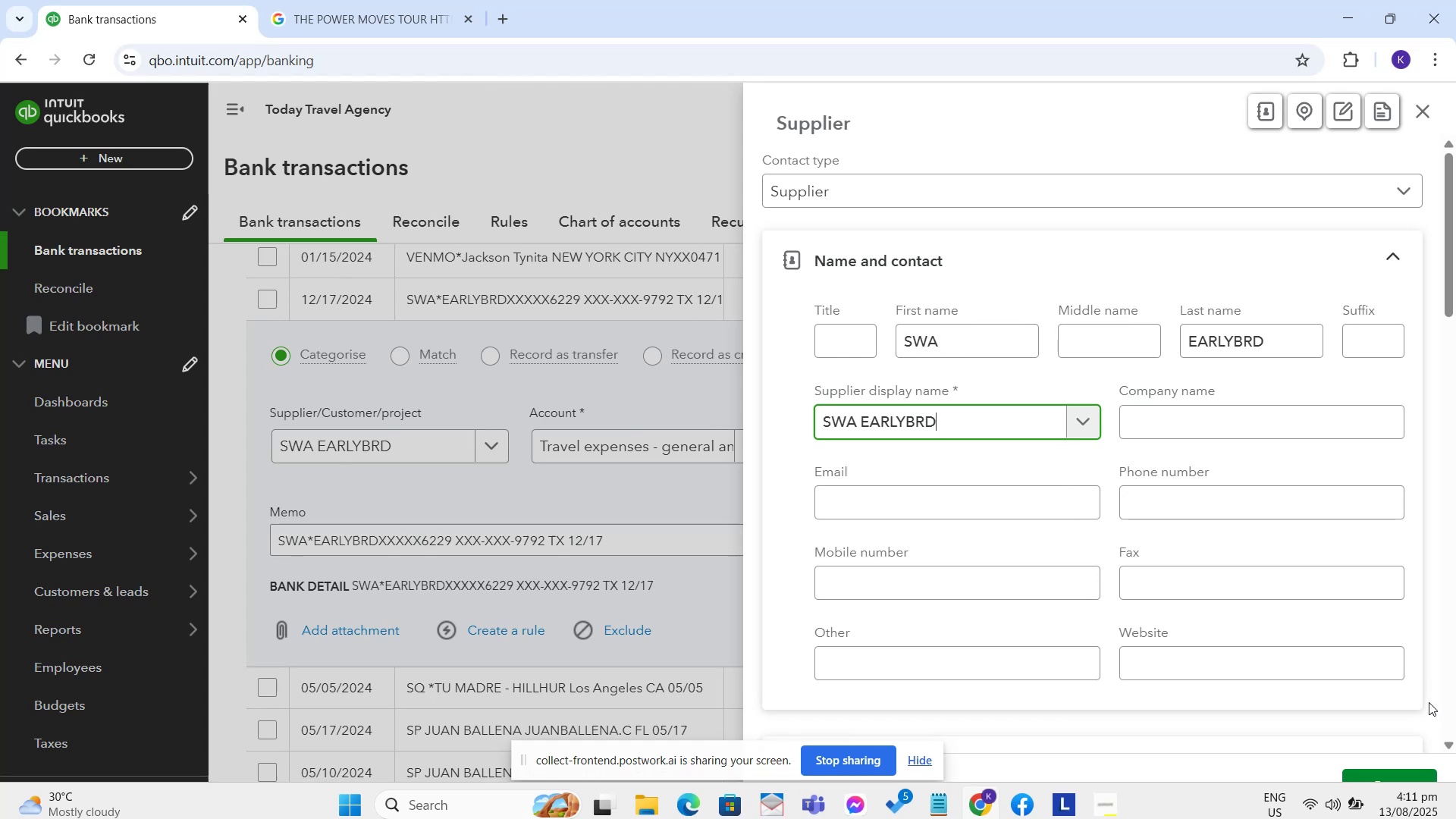 
left_click([1386, 784])
 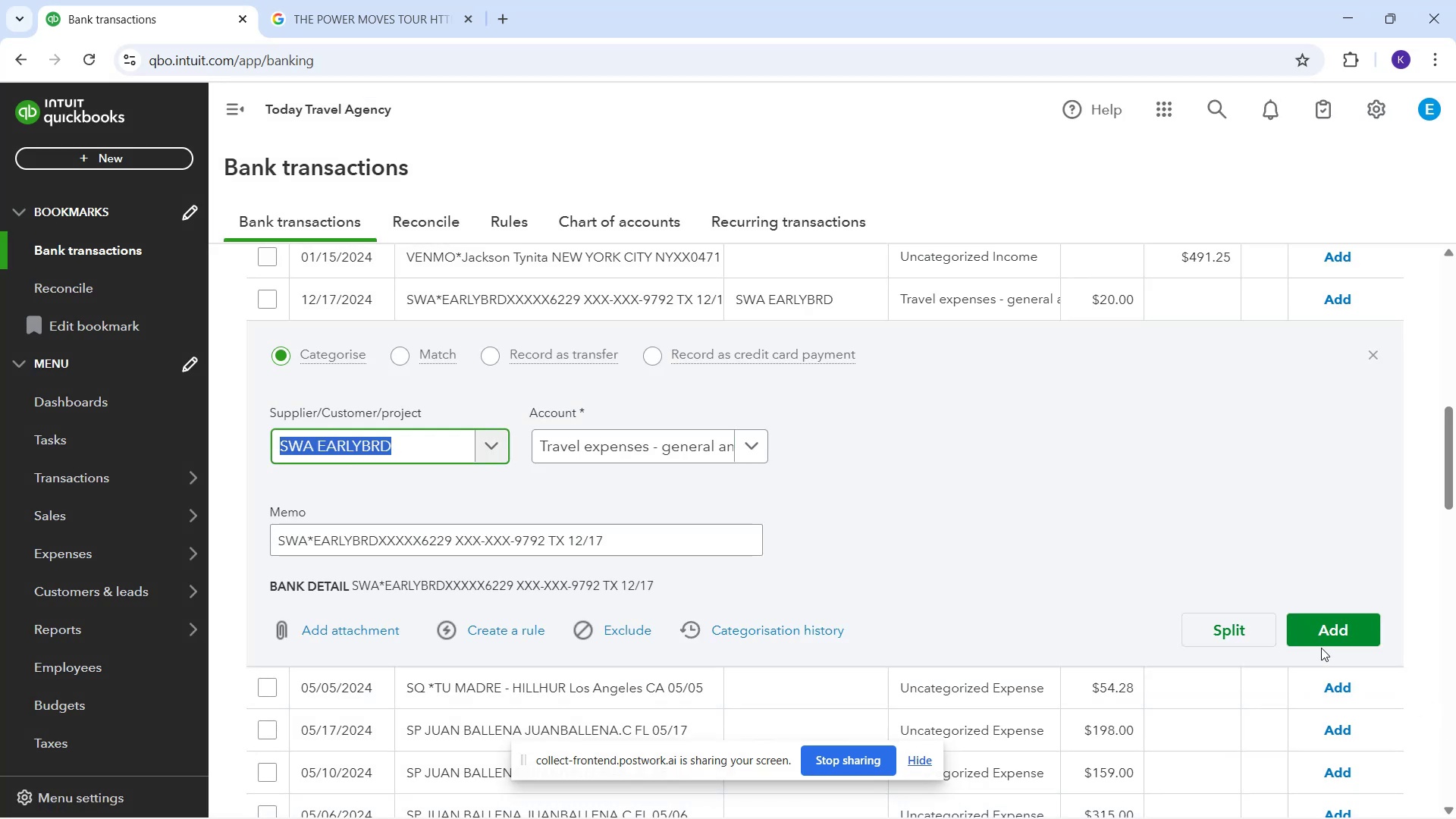 
left_click([1334, 627])
 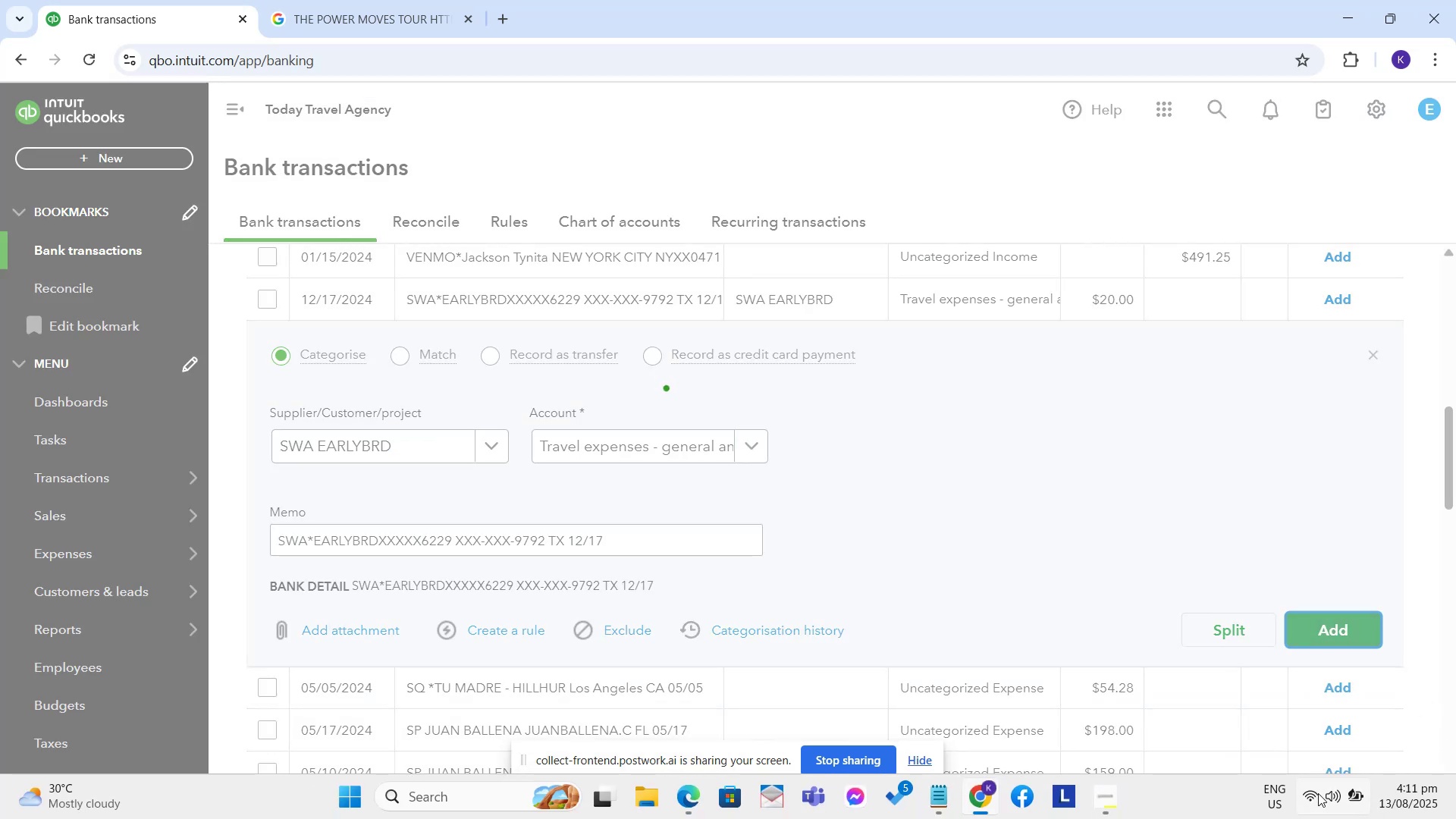 
mouse_move([1336, 774])
 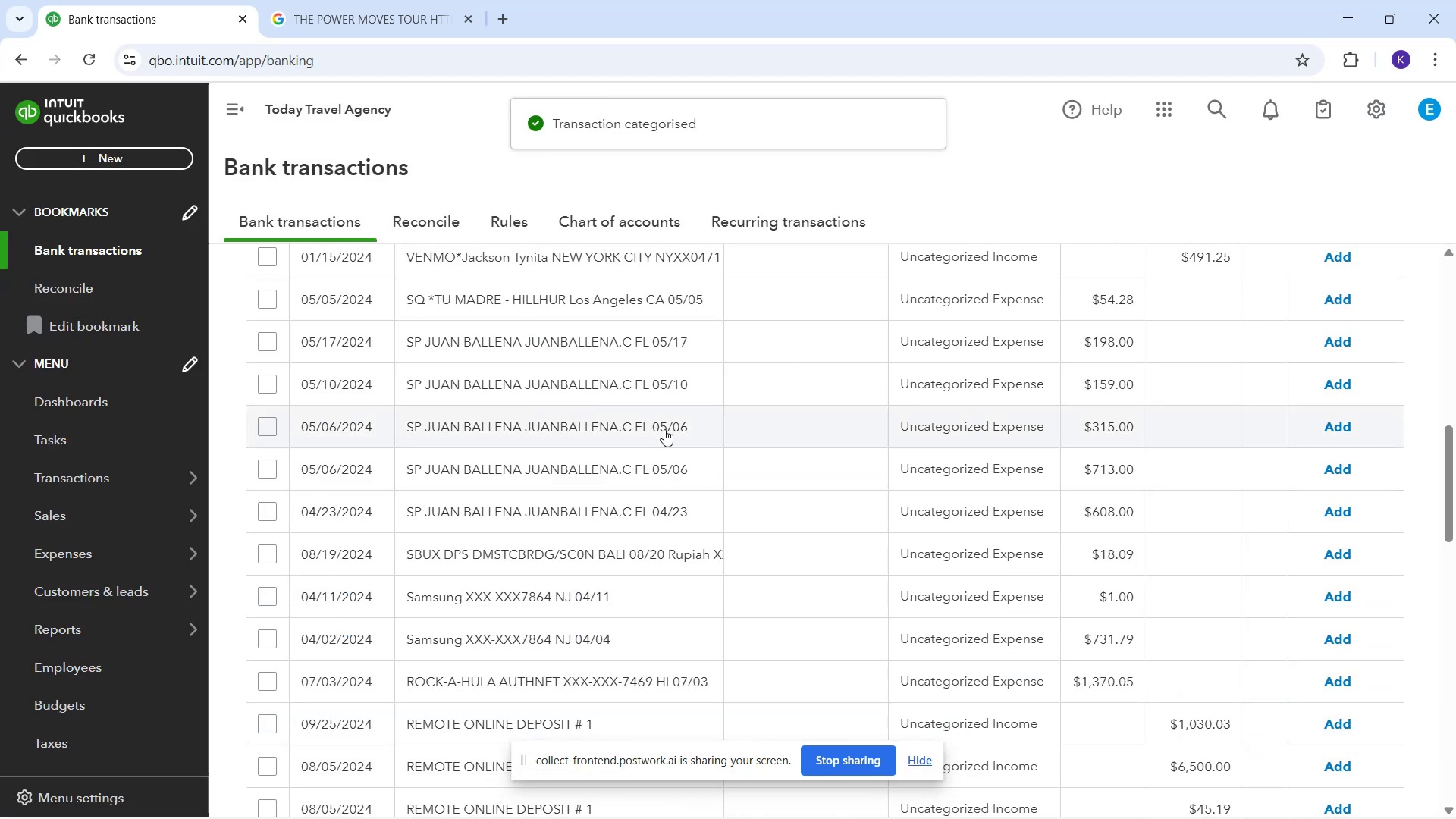 
scroll: coordinate [683, 459], scroll_direction: up, amount: 2.0
 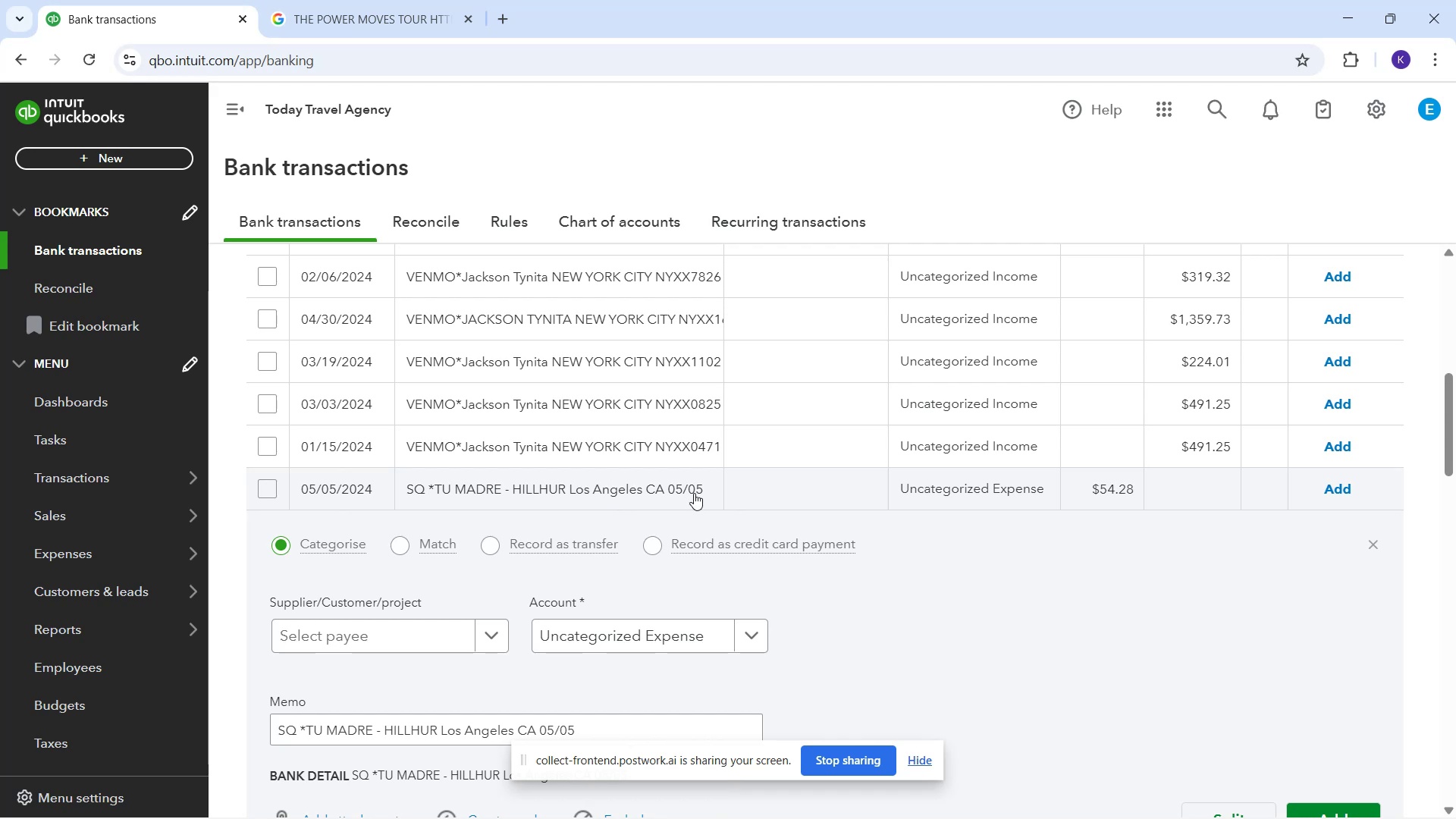 
wait(33.83)
 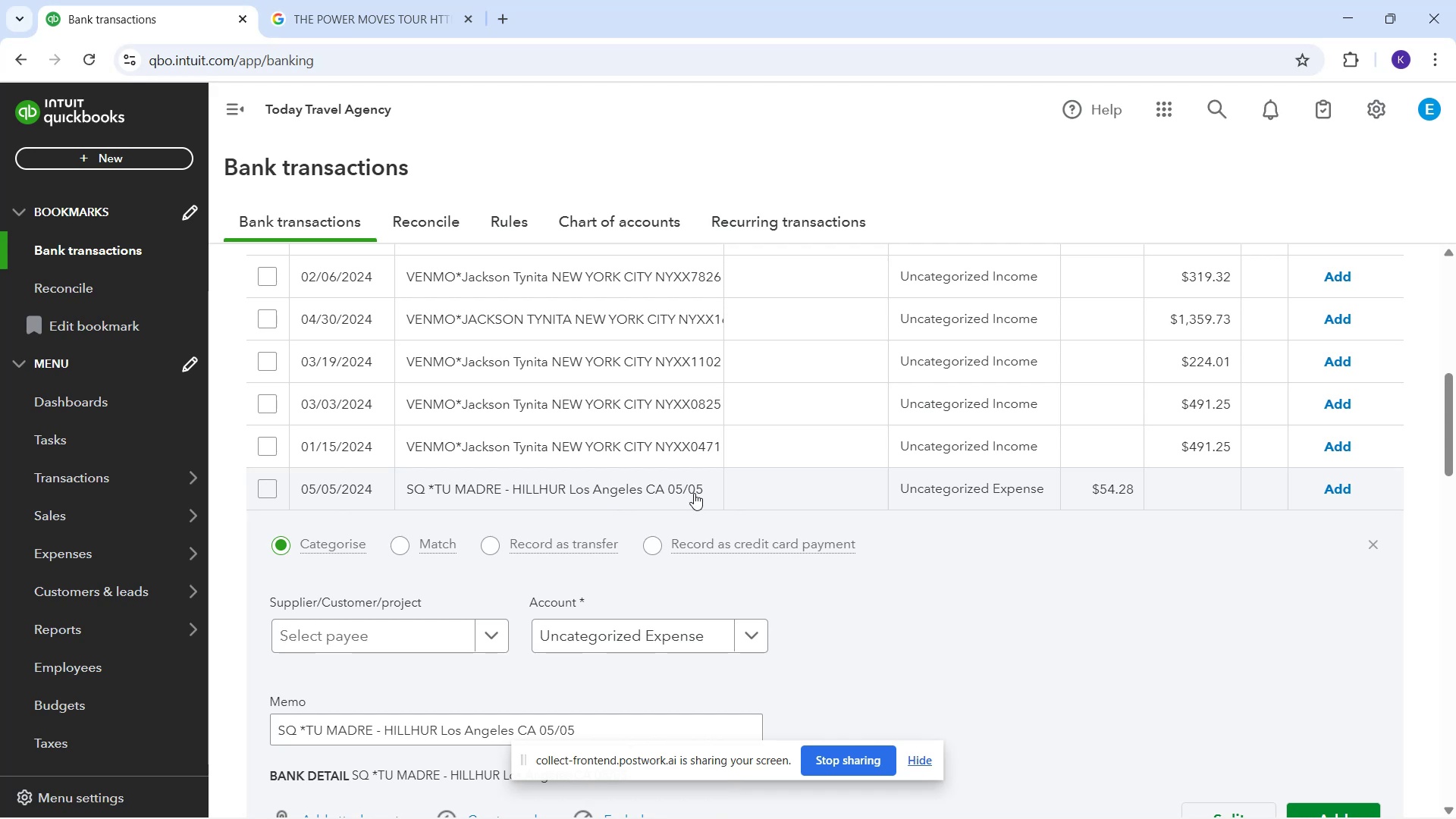 
scroll: coordinate [655, 520], scroll_direction: down, amount: 8.0
 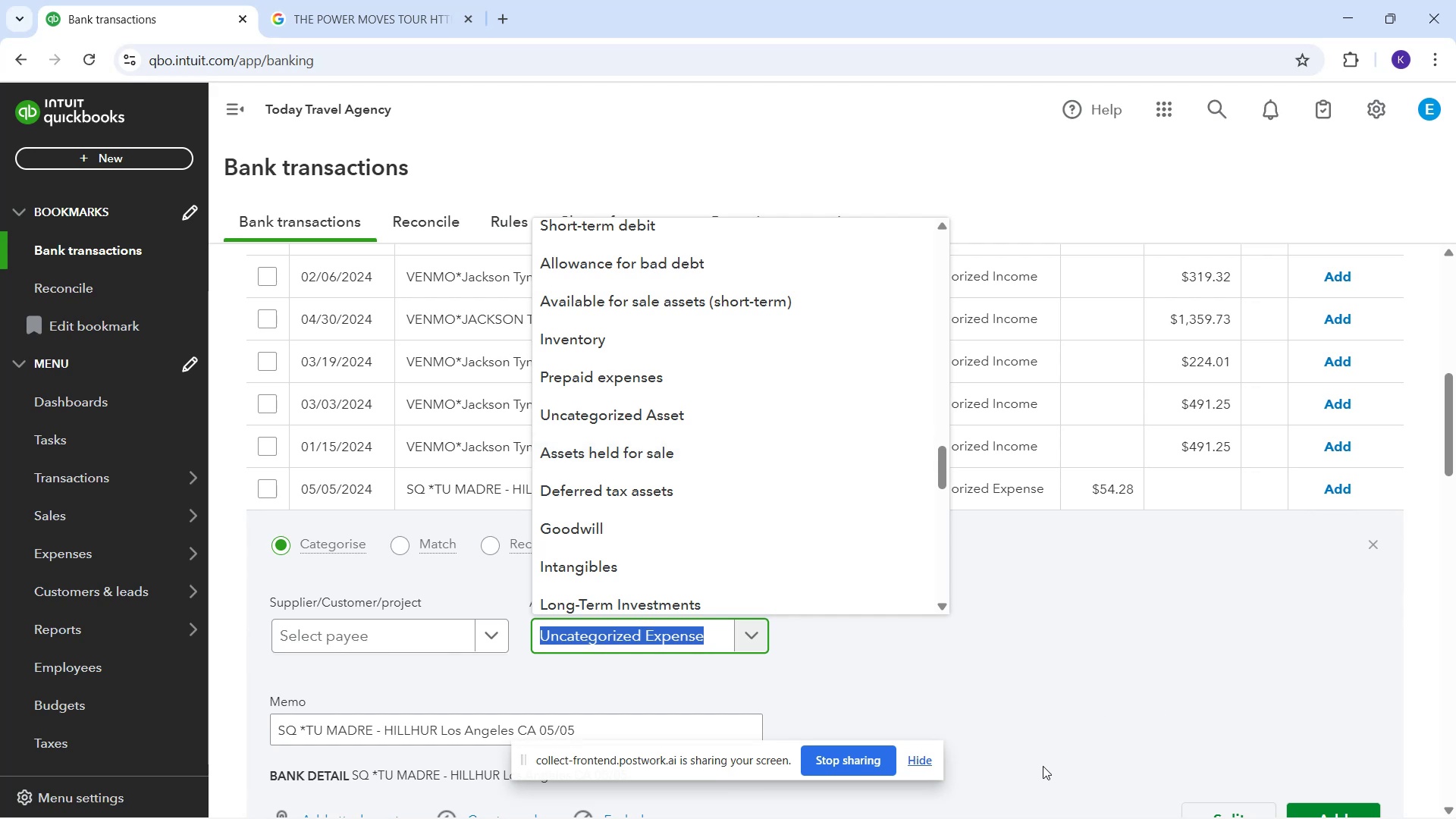 
wait(30.7)
 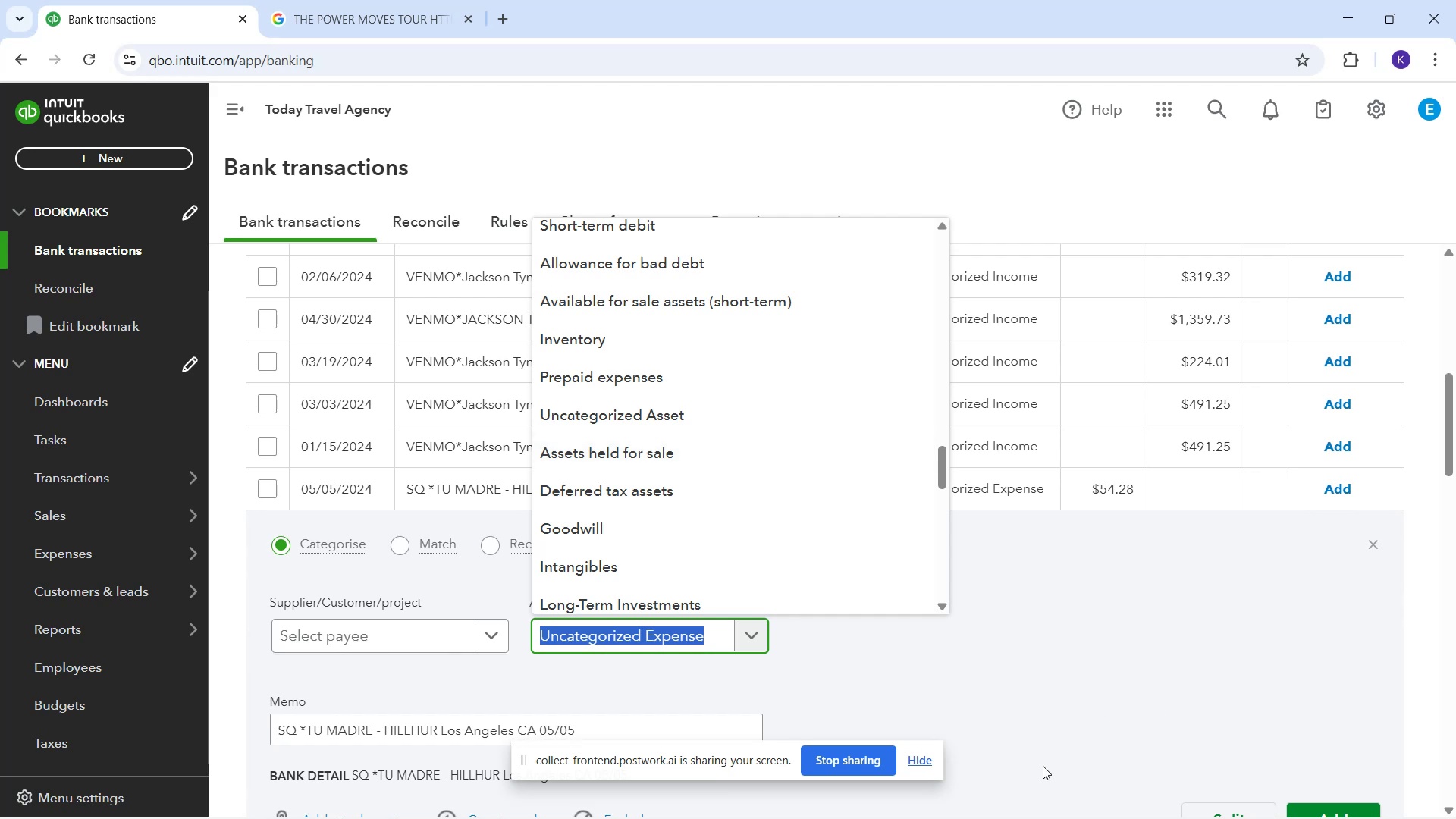 
type(meal)
 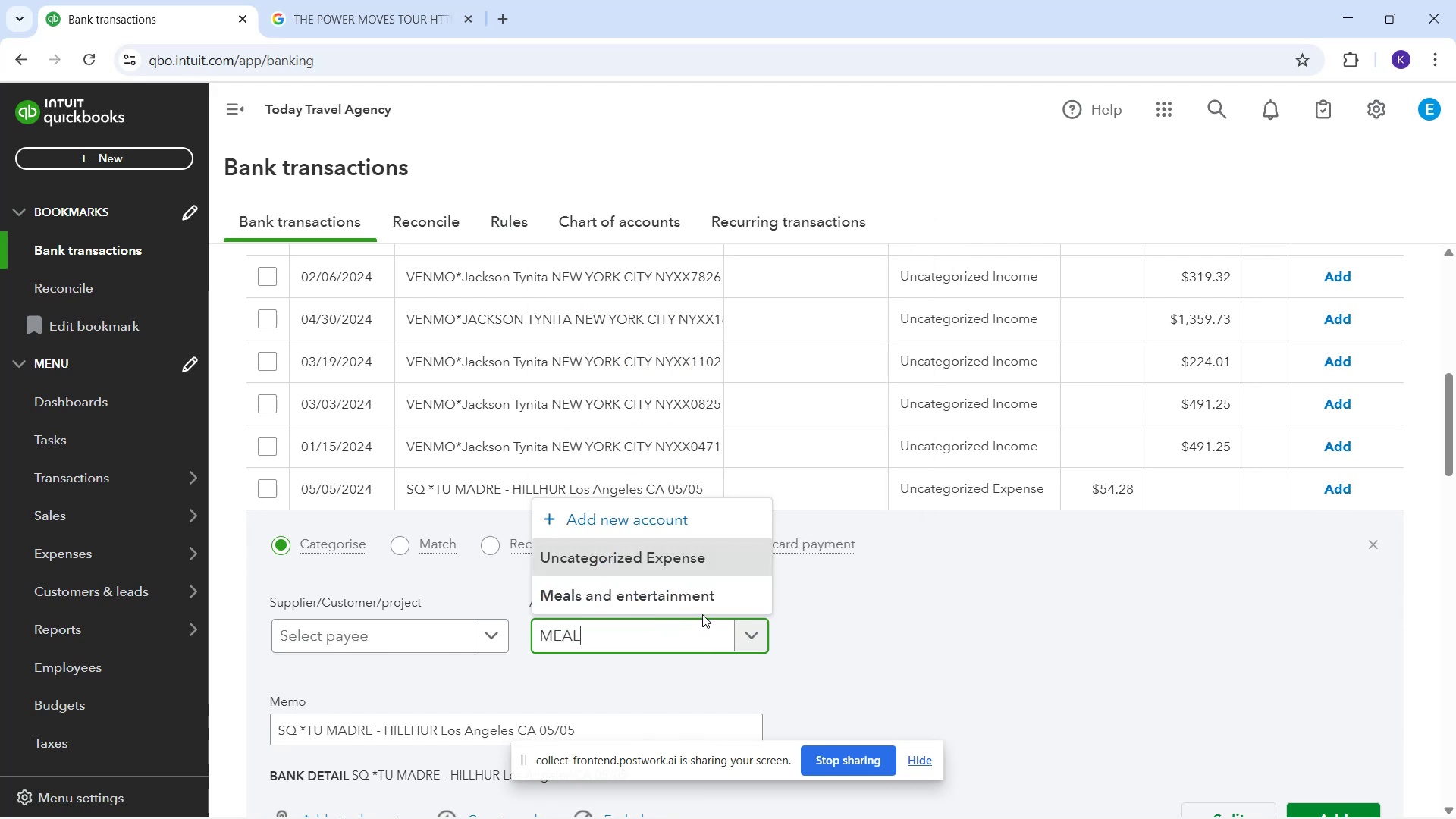 
left_click([693, 608])
 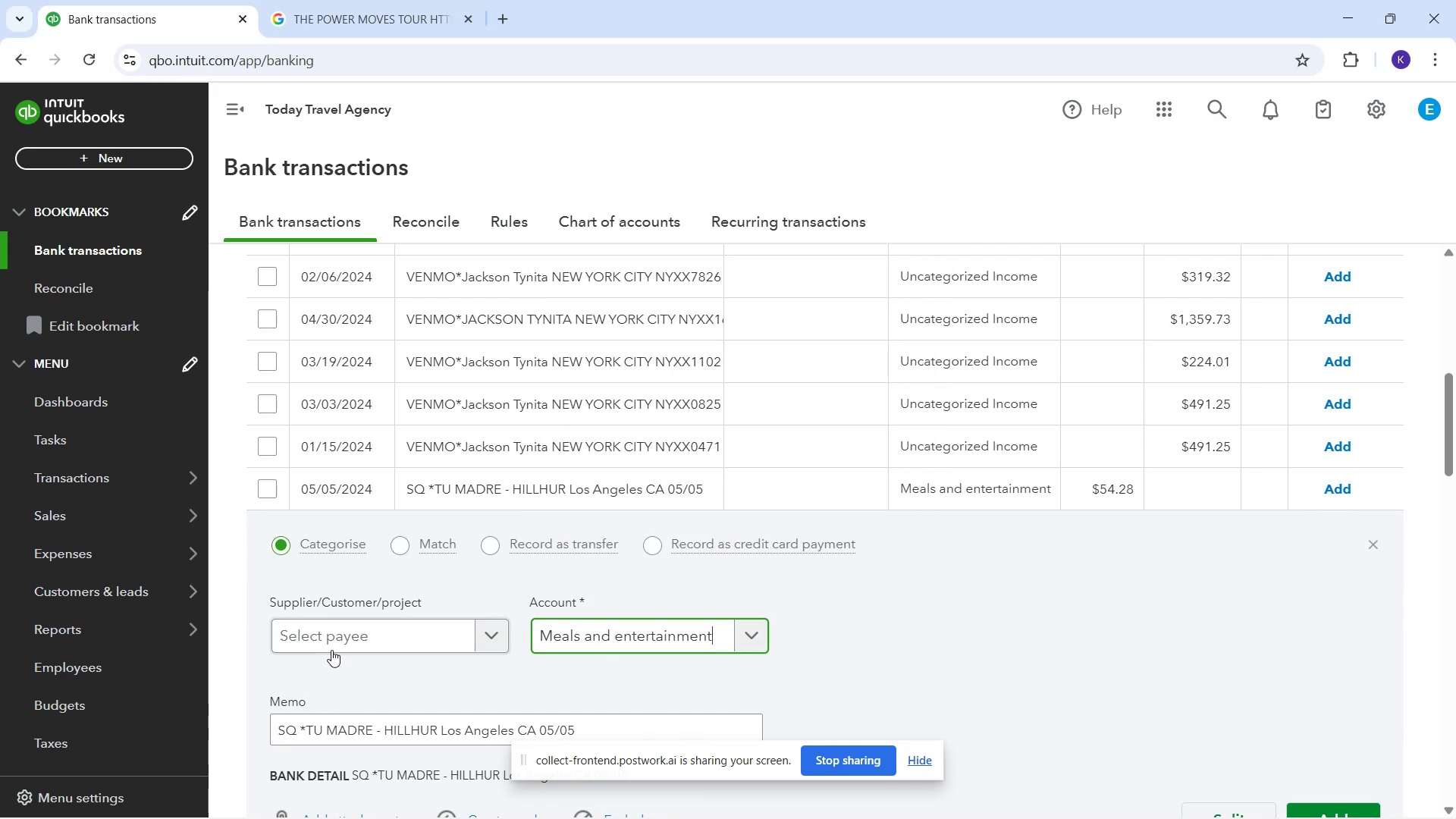 
left_click([335, 648])
 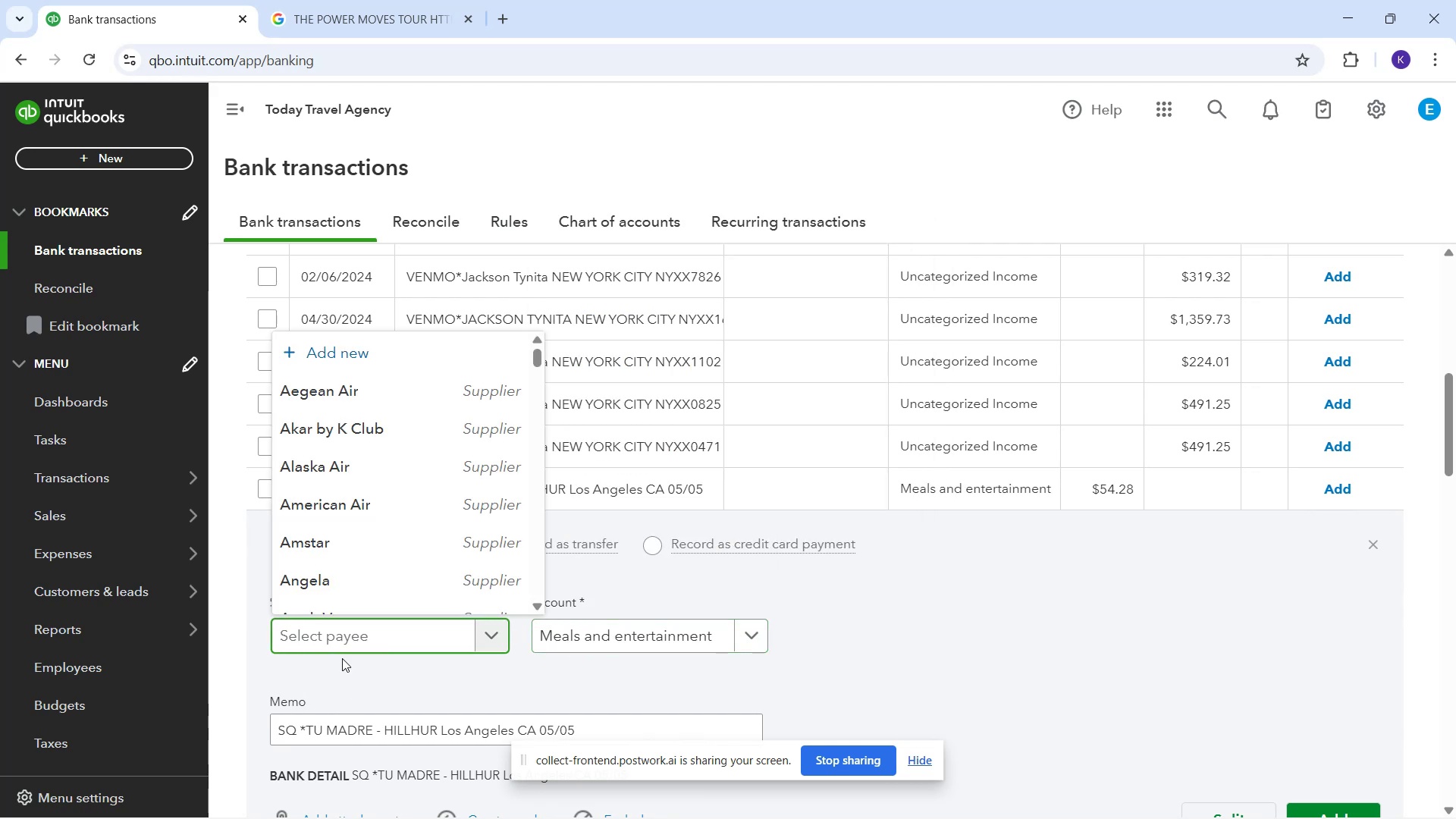 
type(TU )
key(Backspace)
key(Backspace)
key(Backspace)
type(tu madre)
 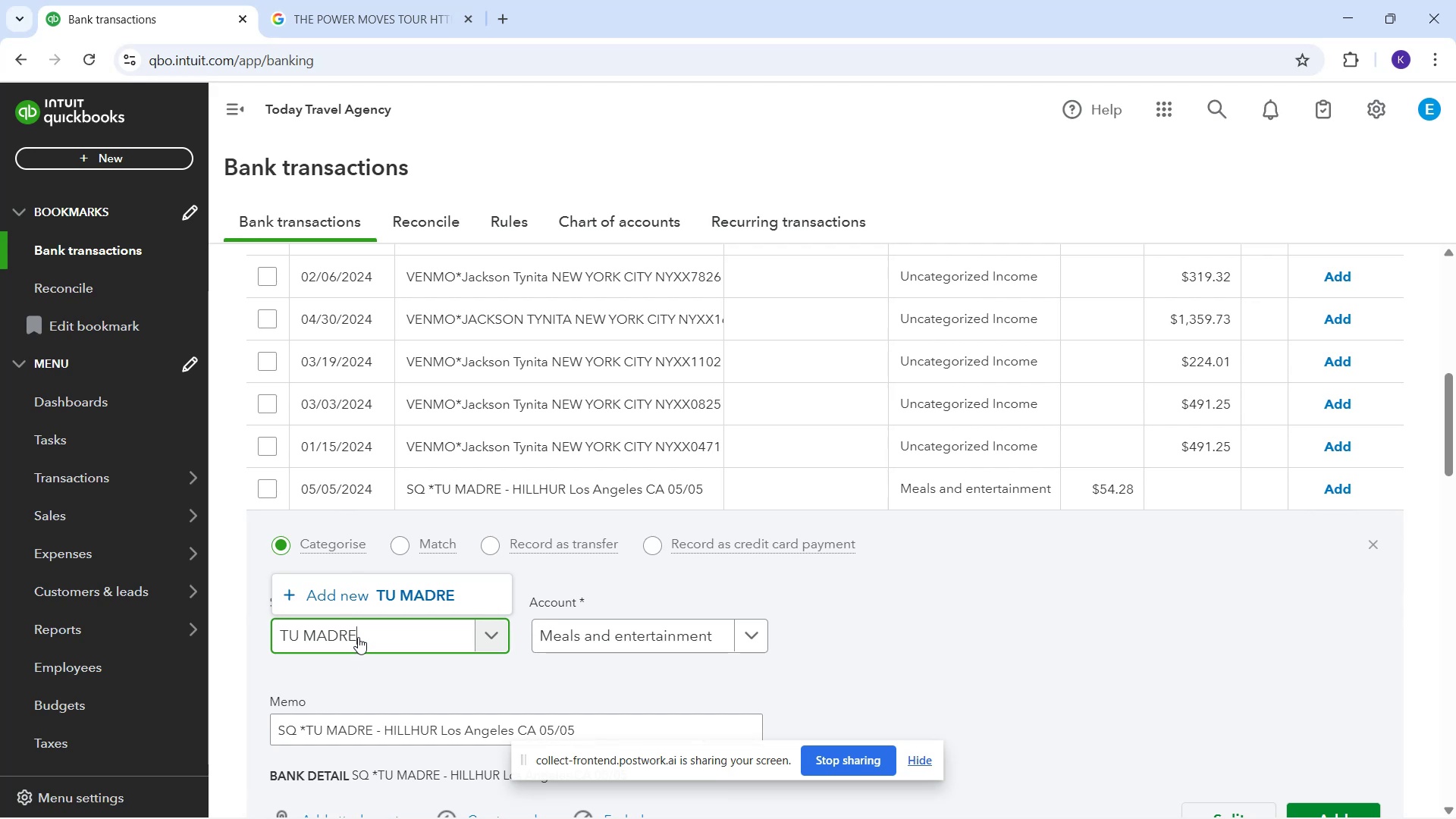 
left_click([374, 604])
 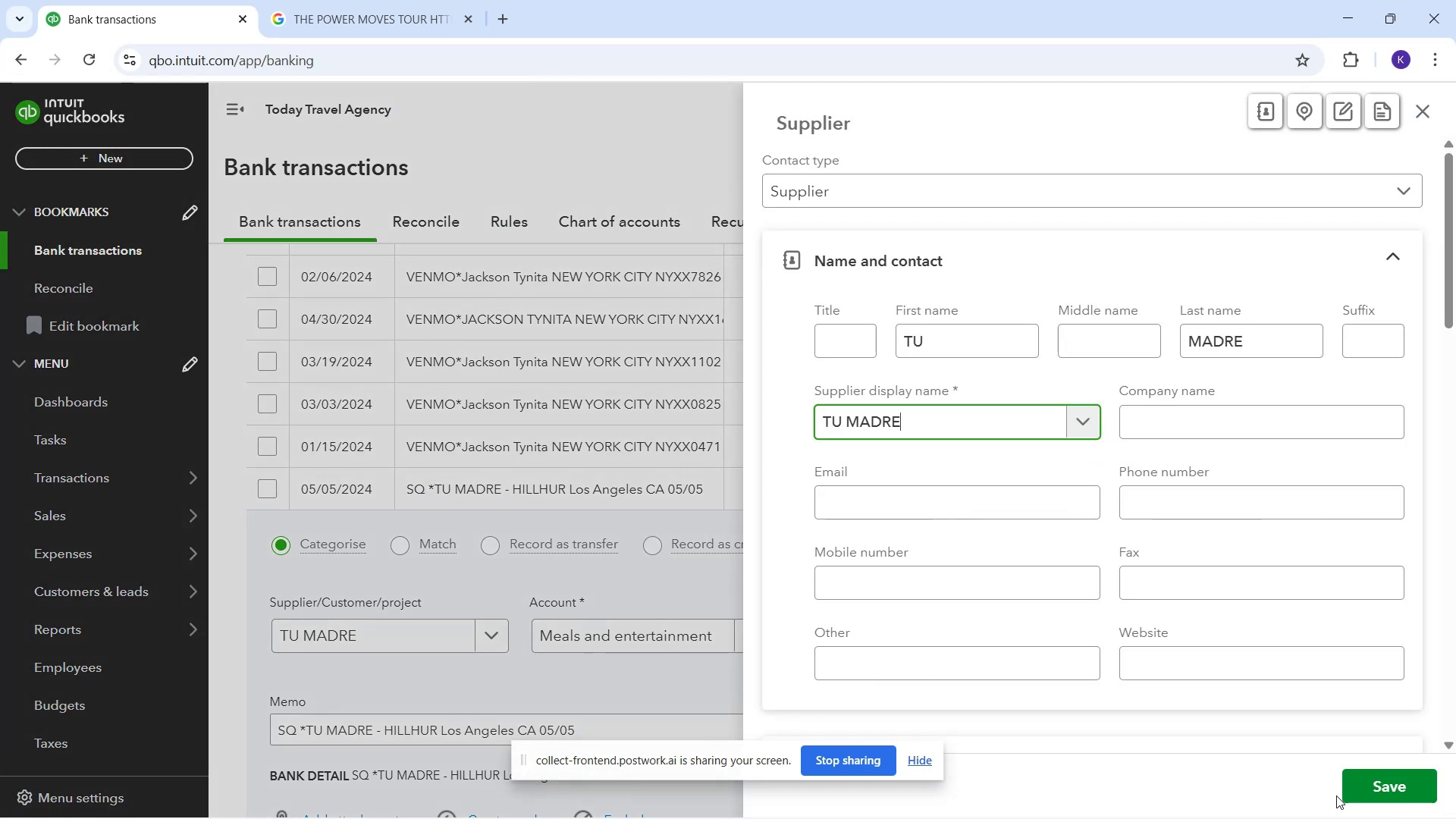 
left_click([1355, 785])
 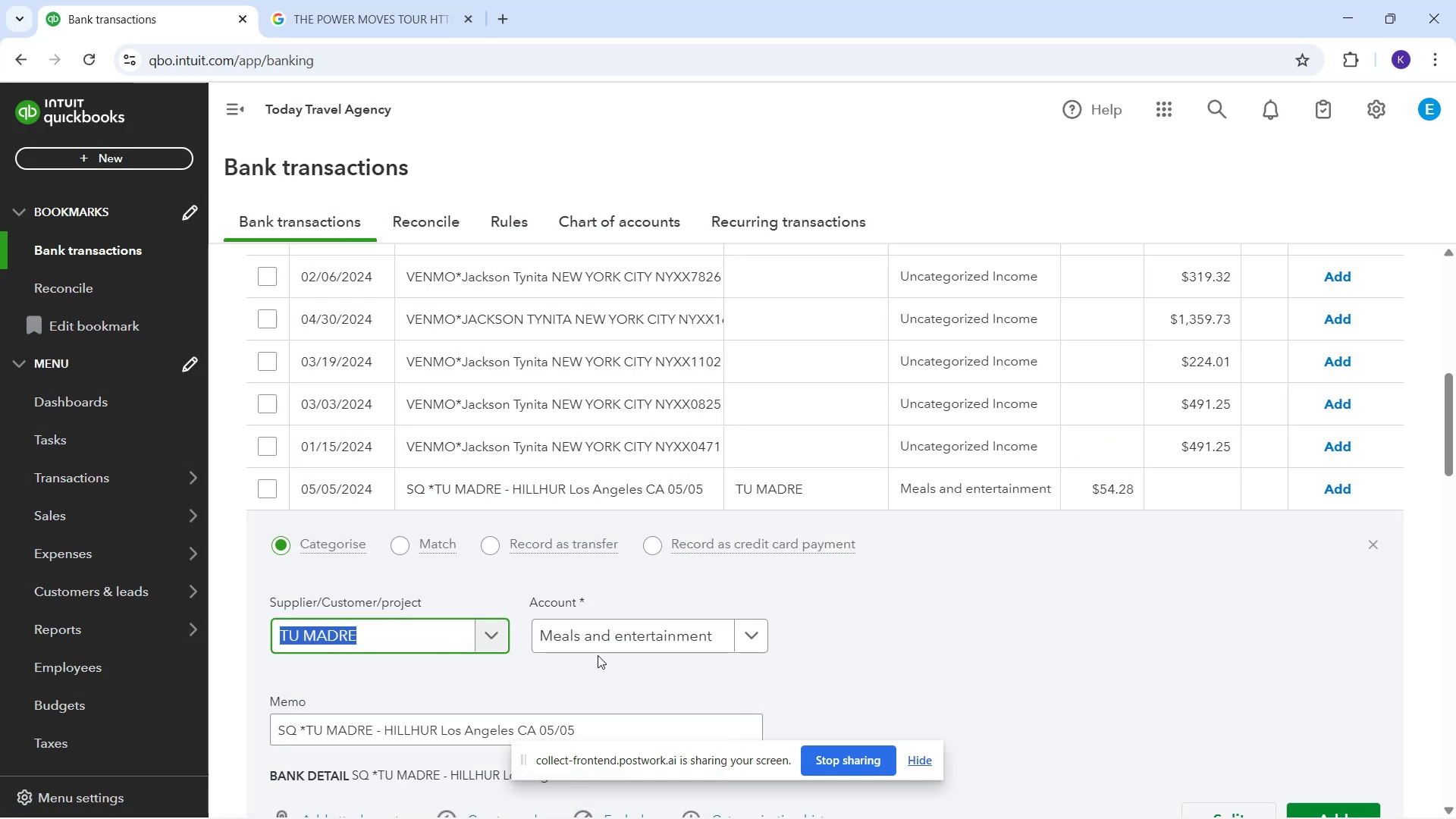 
scroll: coordinate [1257, 739], scroll_direction: down, amount: 1.0
 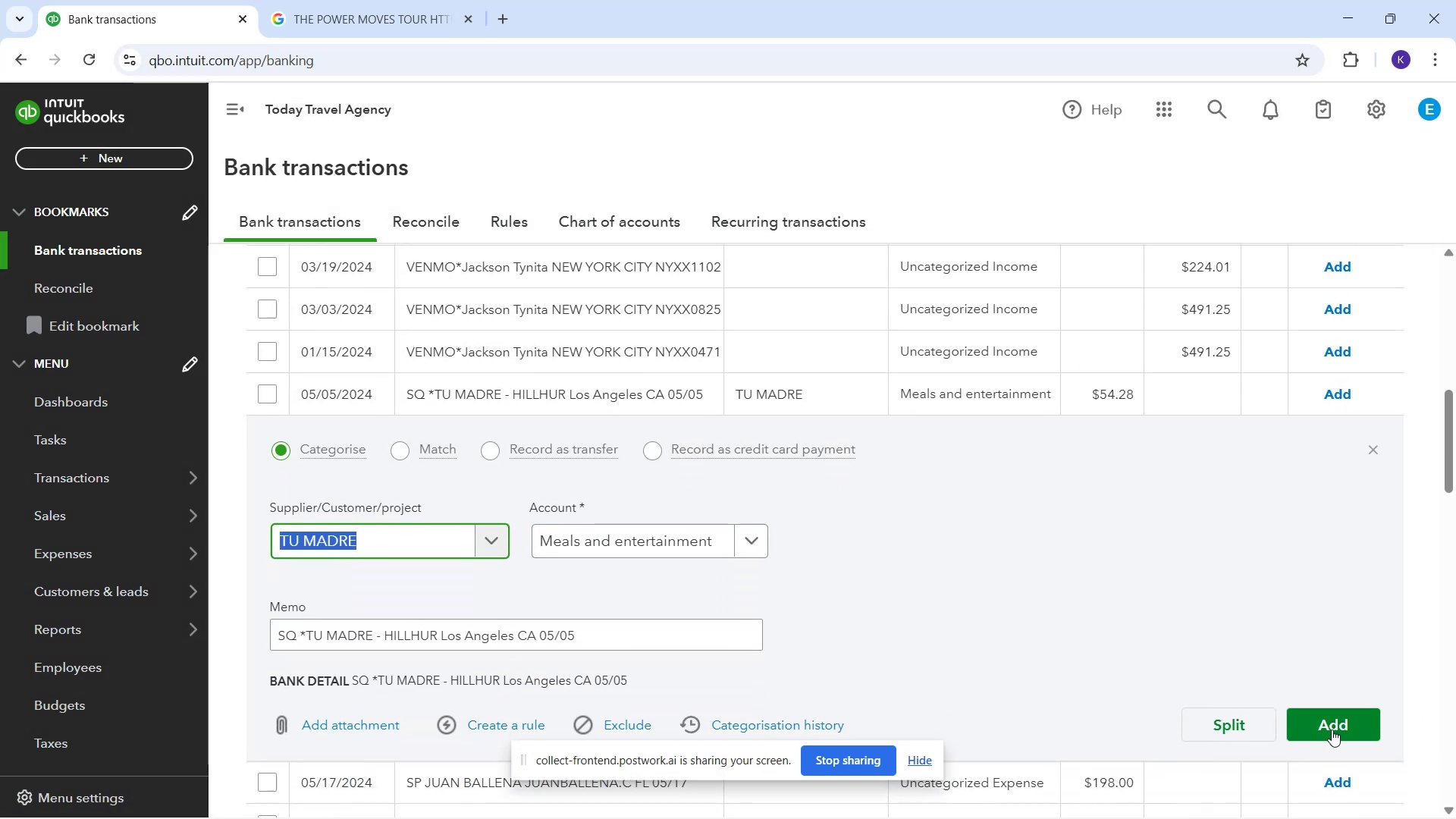 
left_click([1332, 730])
 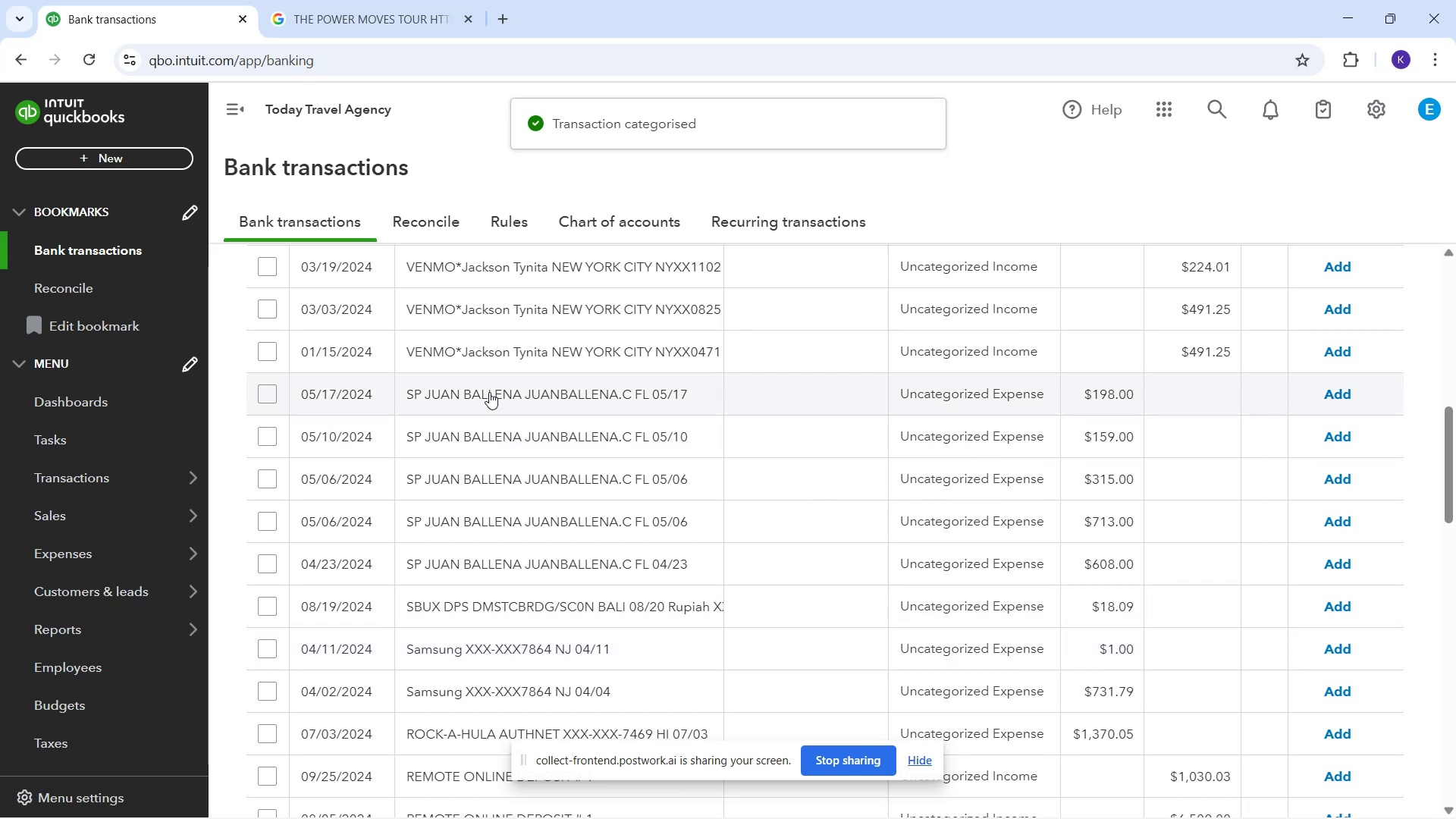 
left_click([489, 392])
 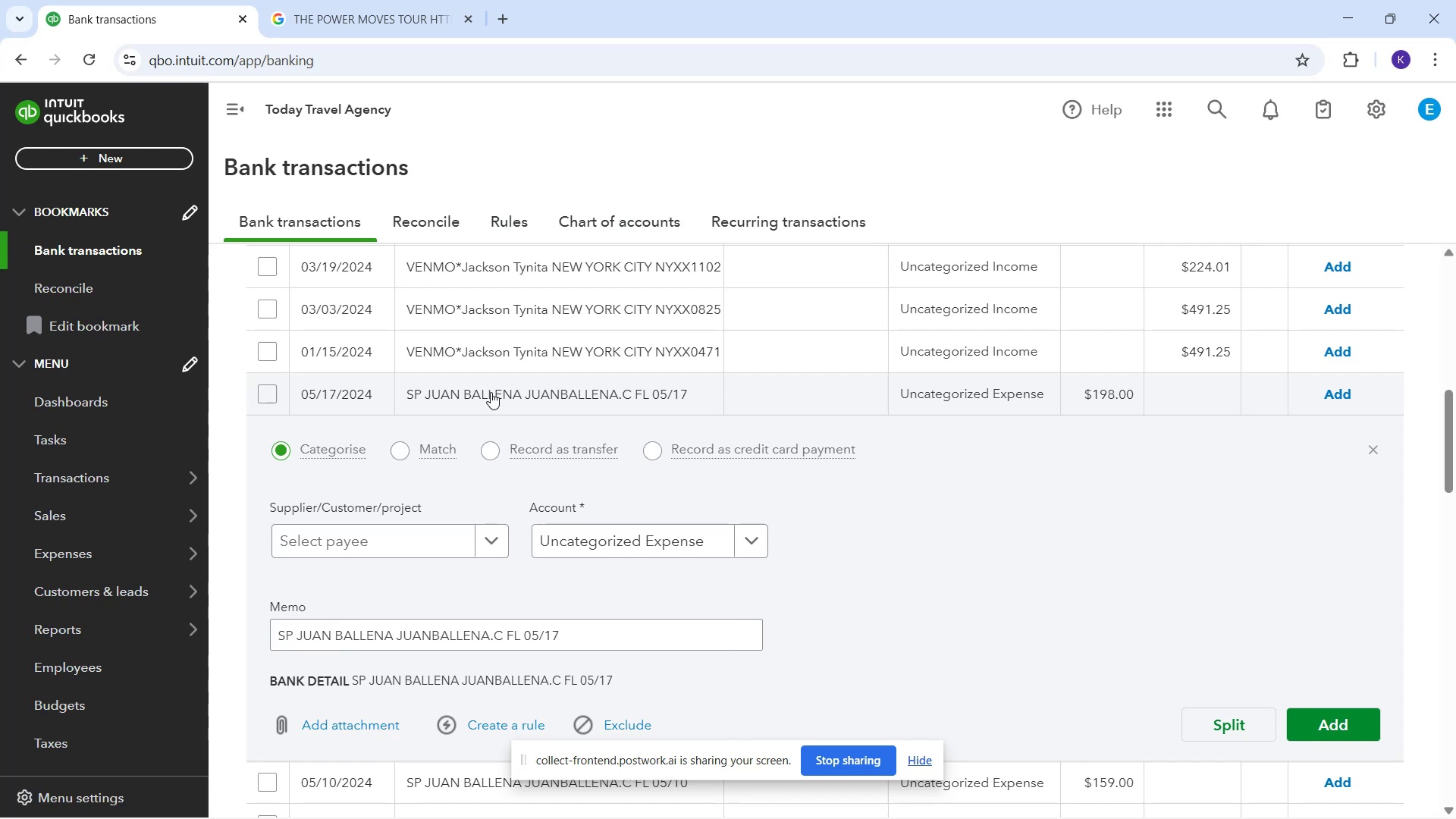 
wait(27.37)
 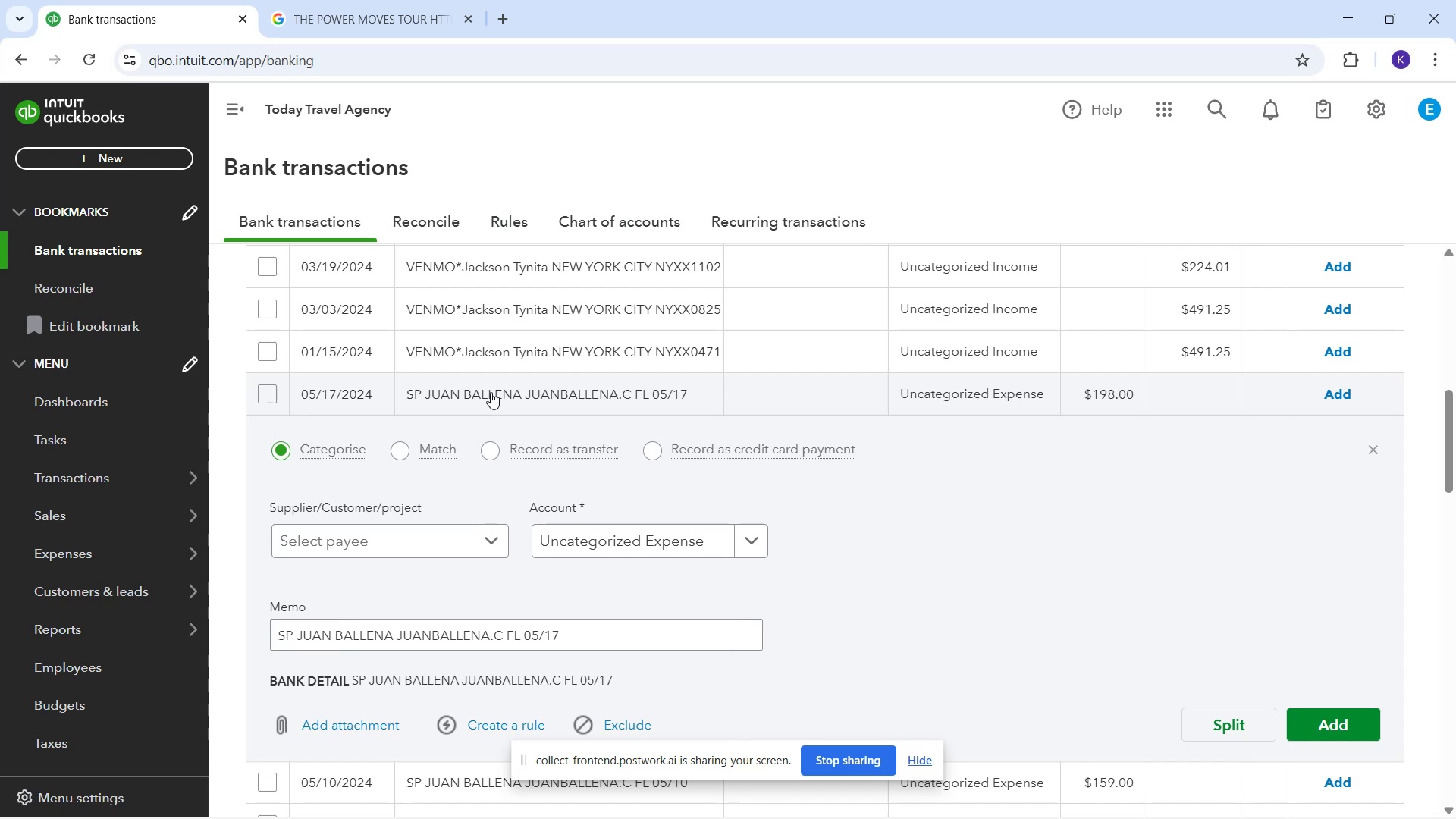 
left_click([627, 547])
 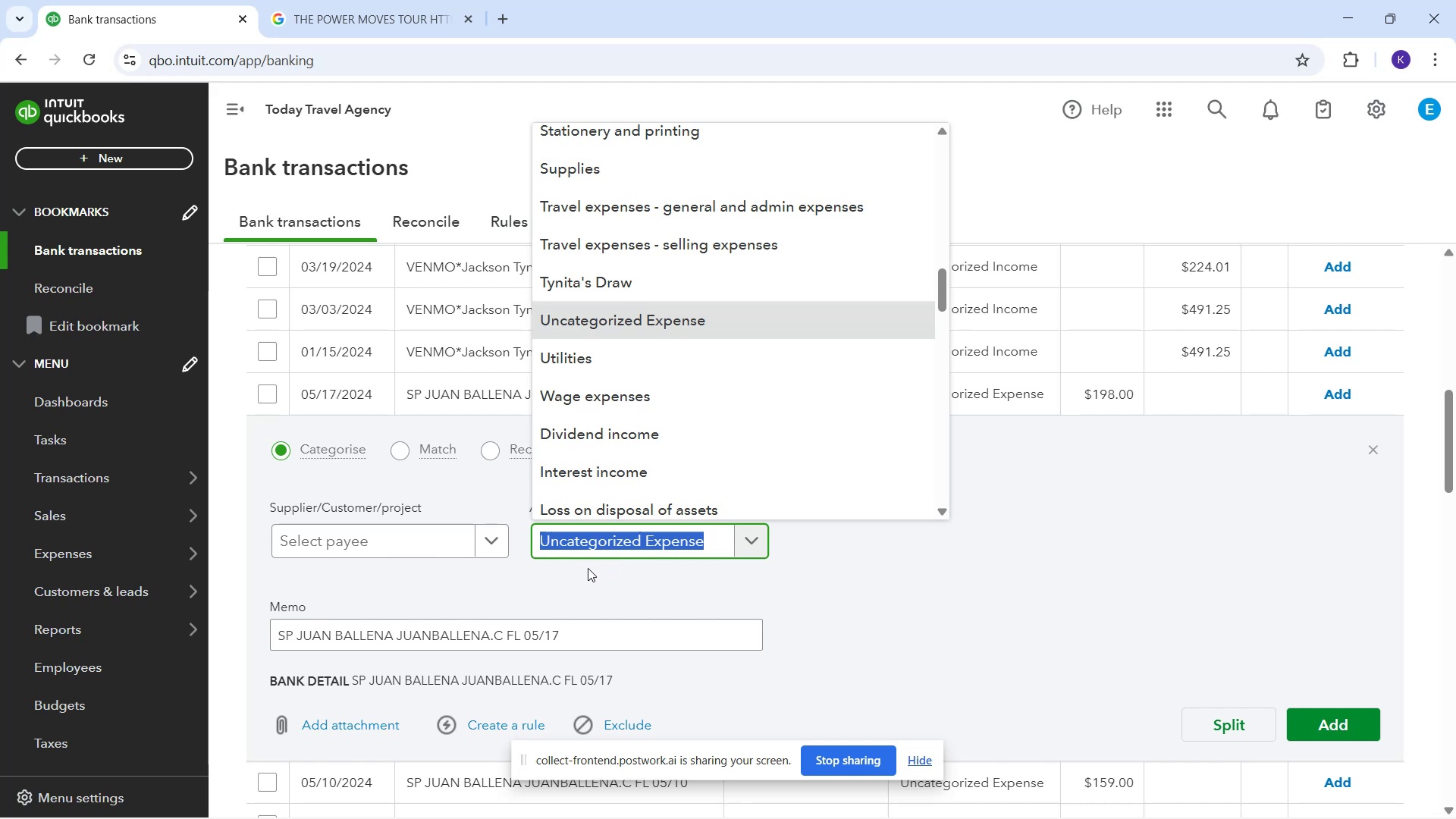 
scroll: coordinate [749, 350], scroll_direction: down, amount: 4.0
 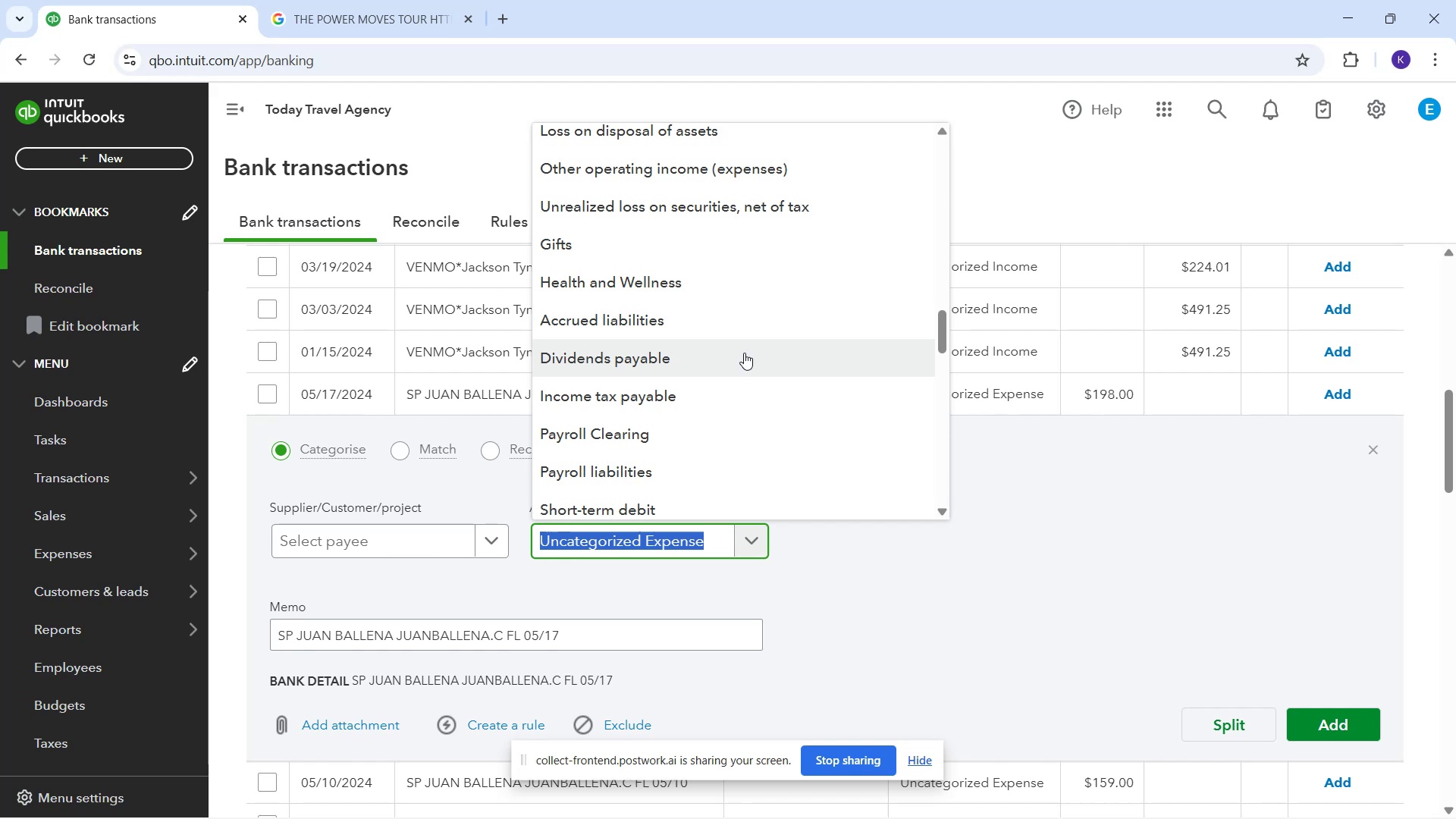 
wait(14.48)
 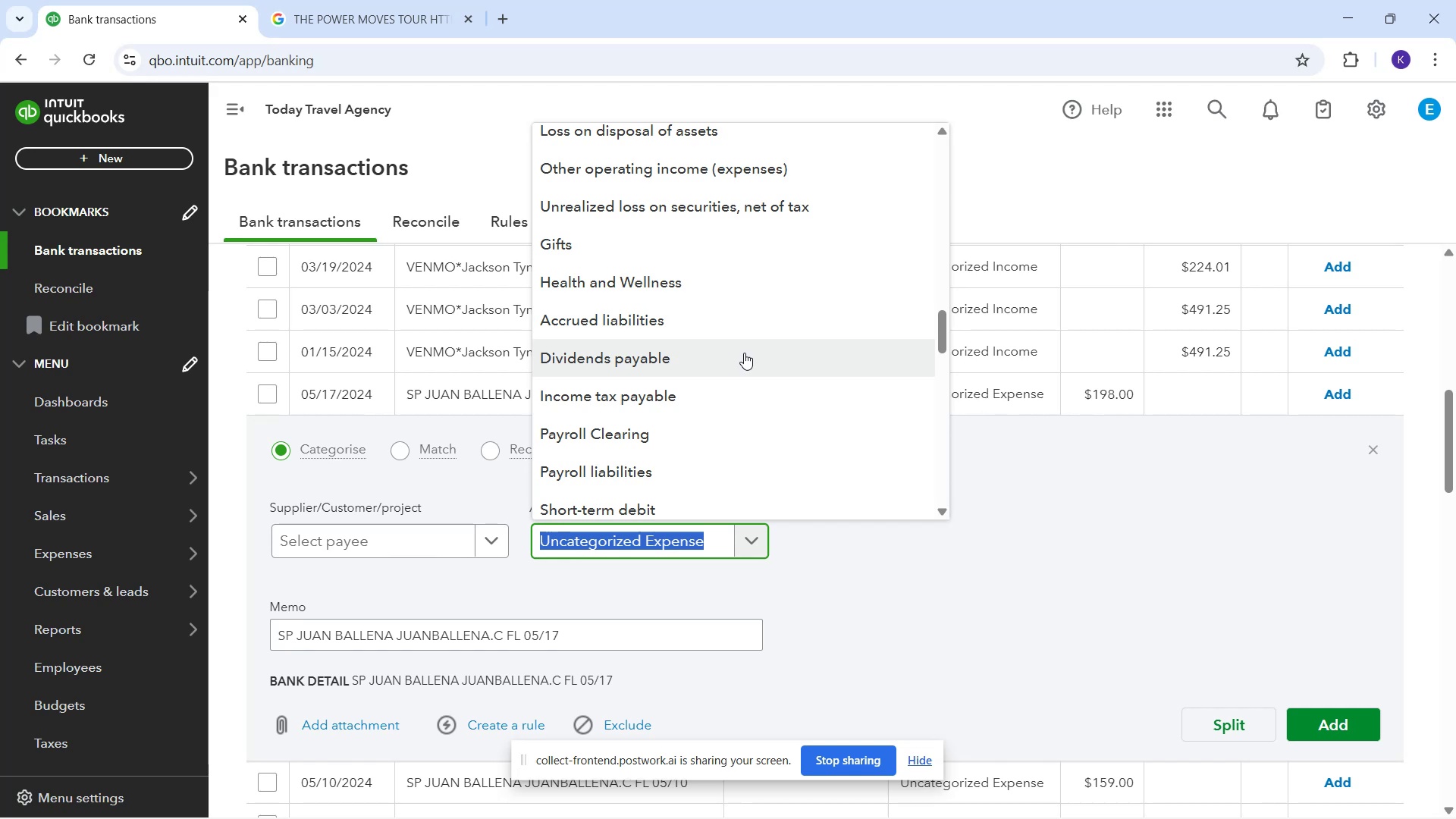 
type(tra)
 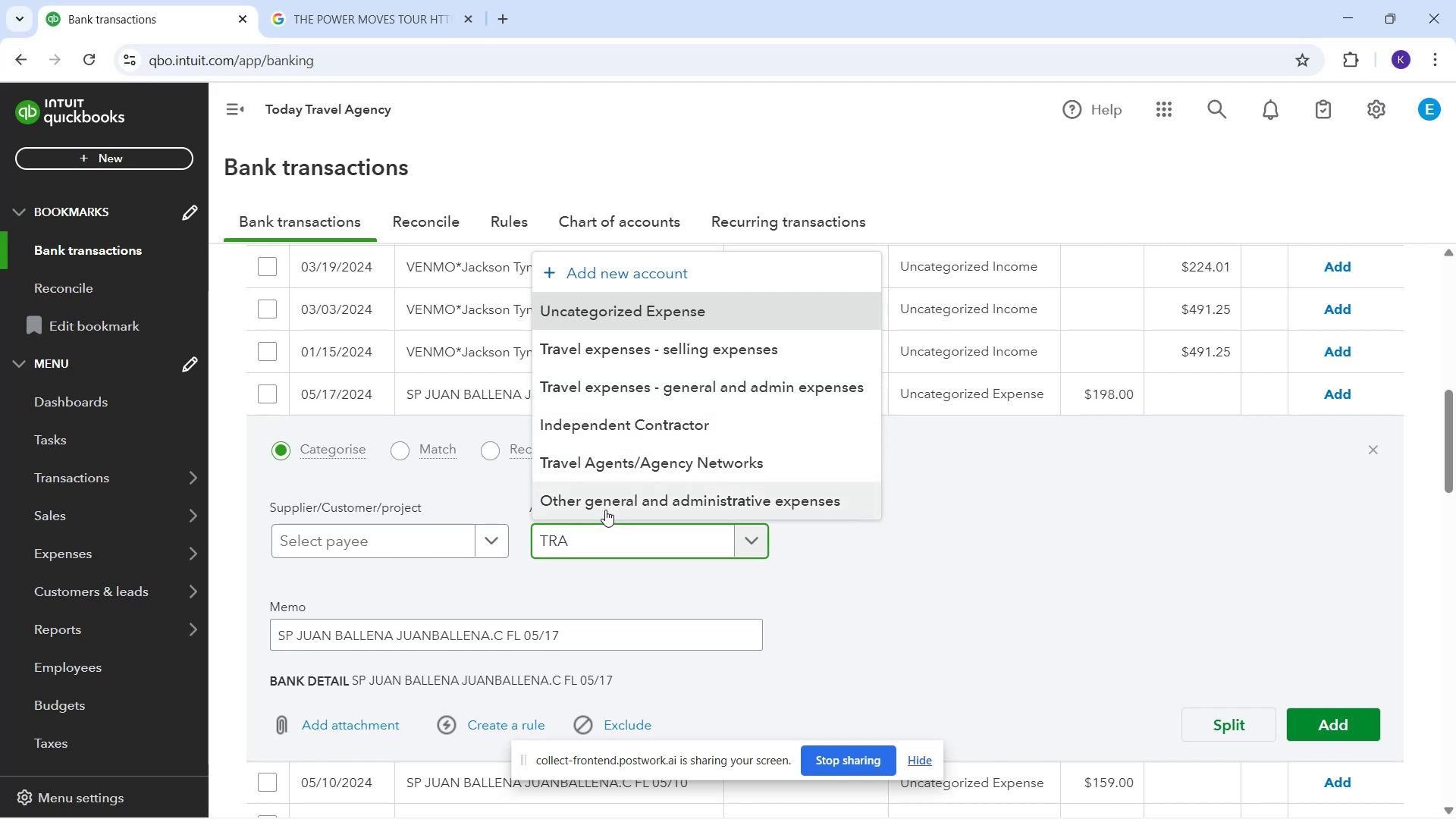 
wait(13.34)
 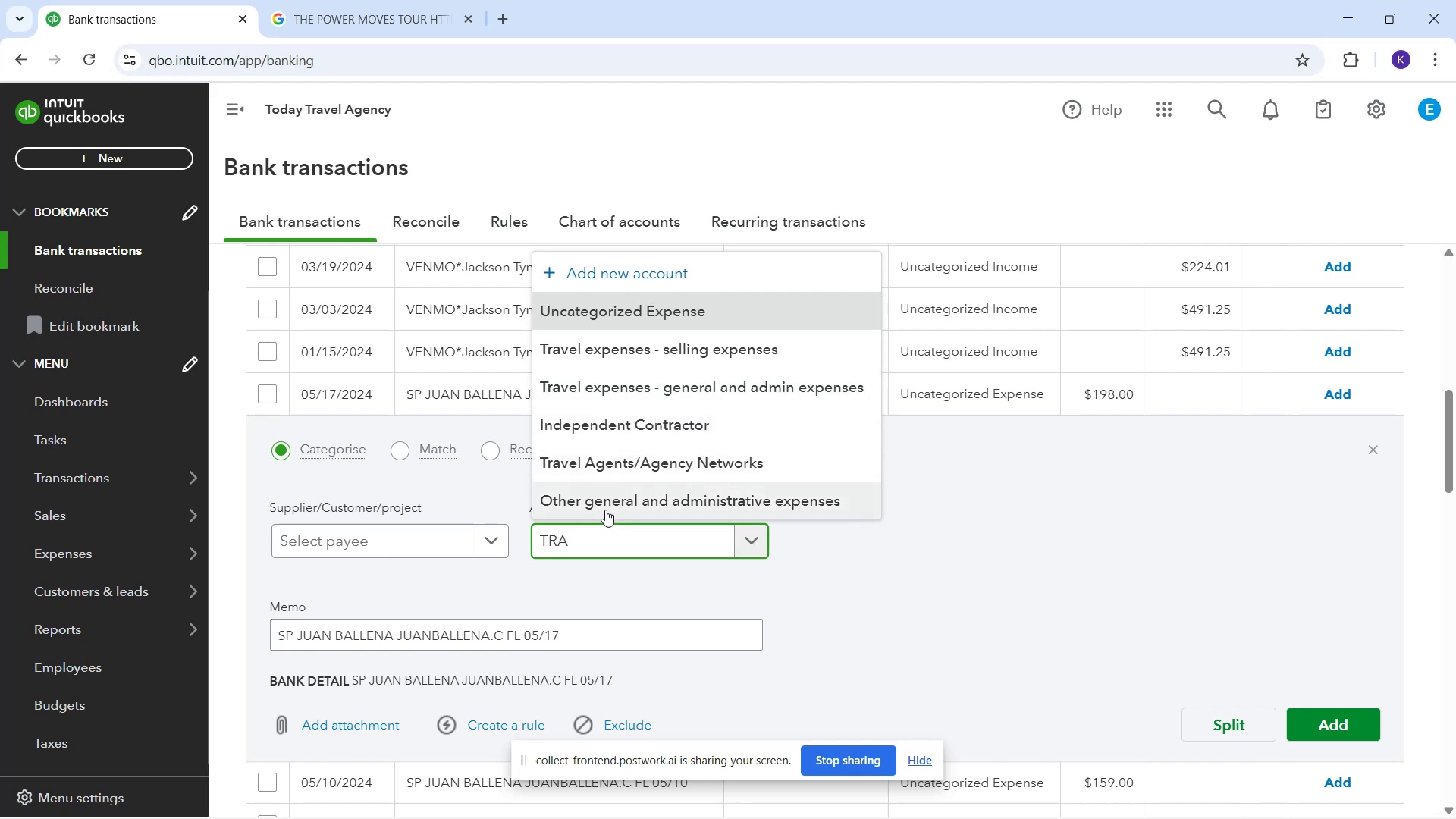 
left_click([628, 460])
 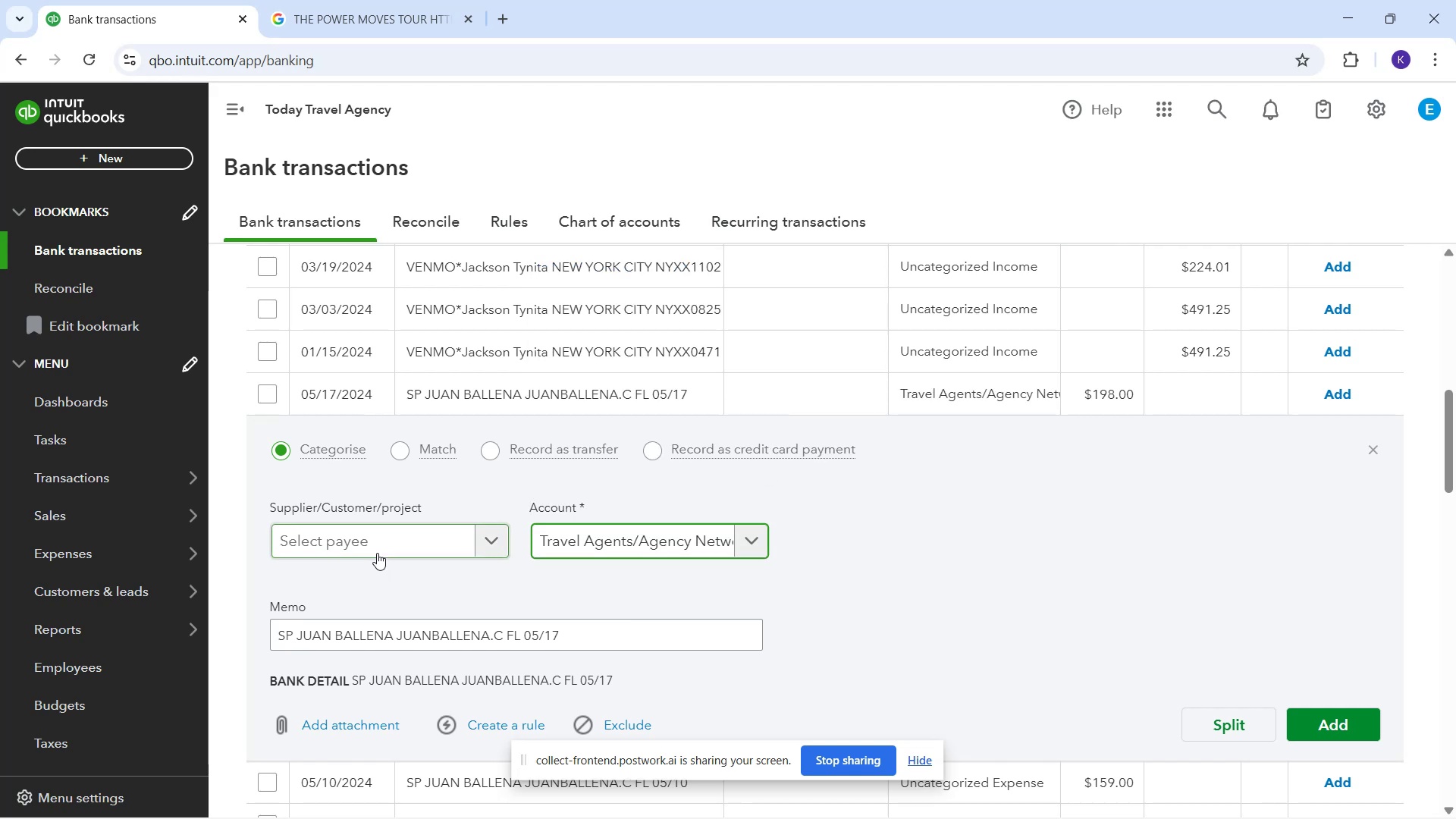 
left_click([377, 553])
 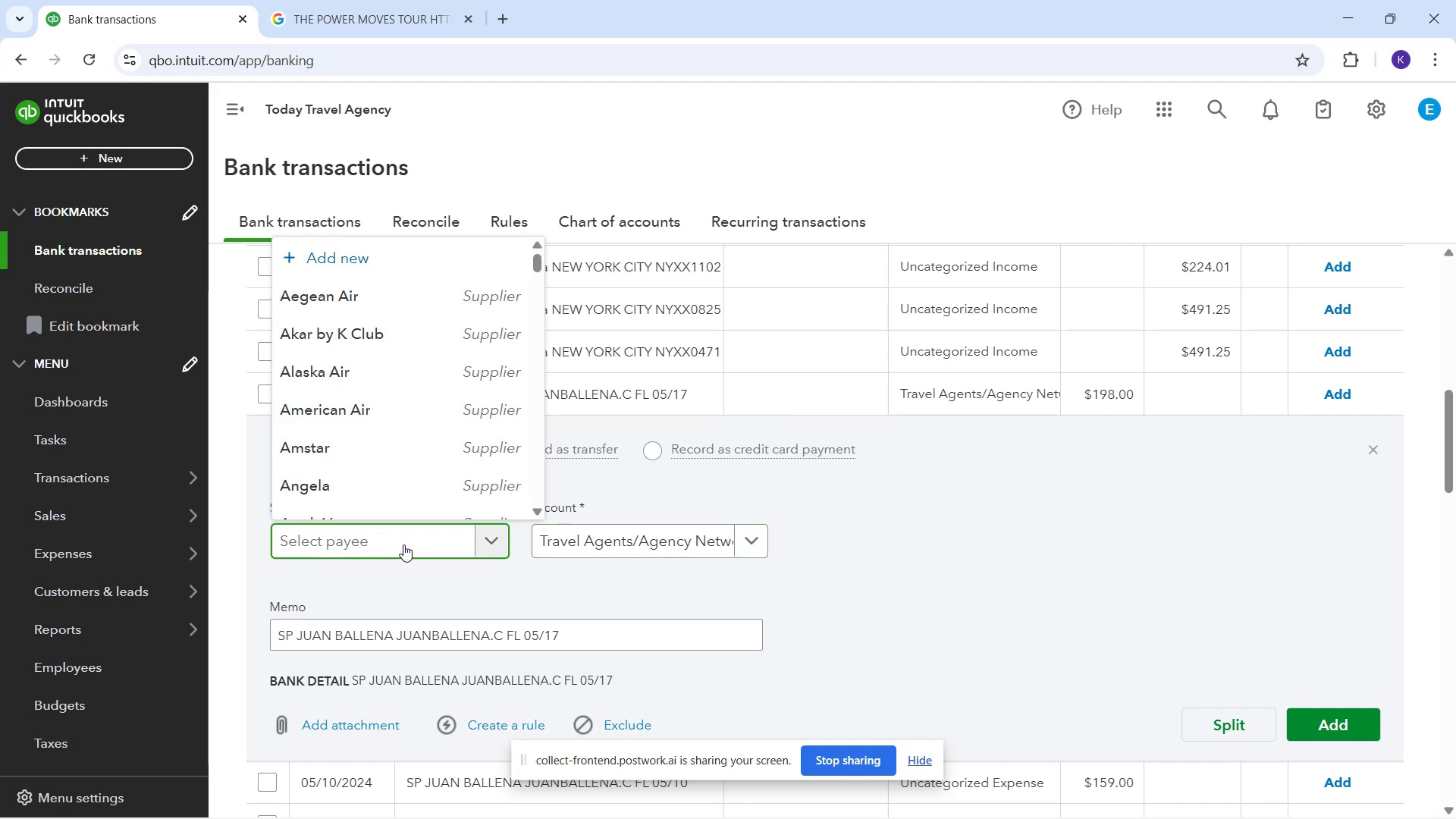 
wait(5.69)
 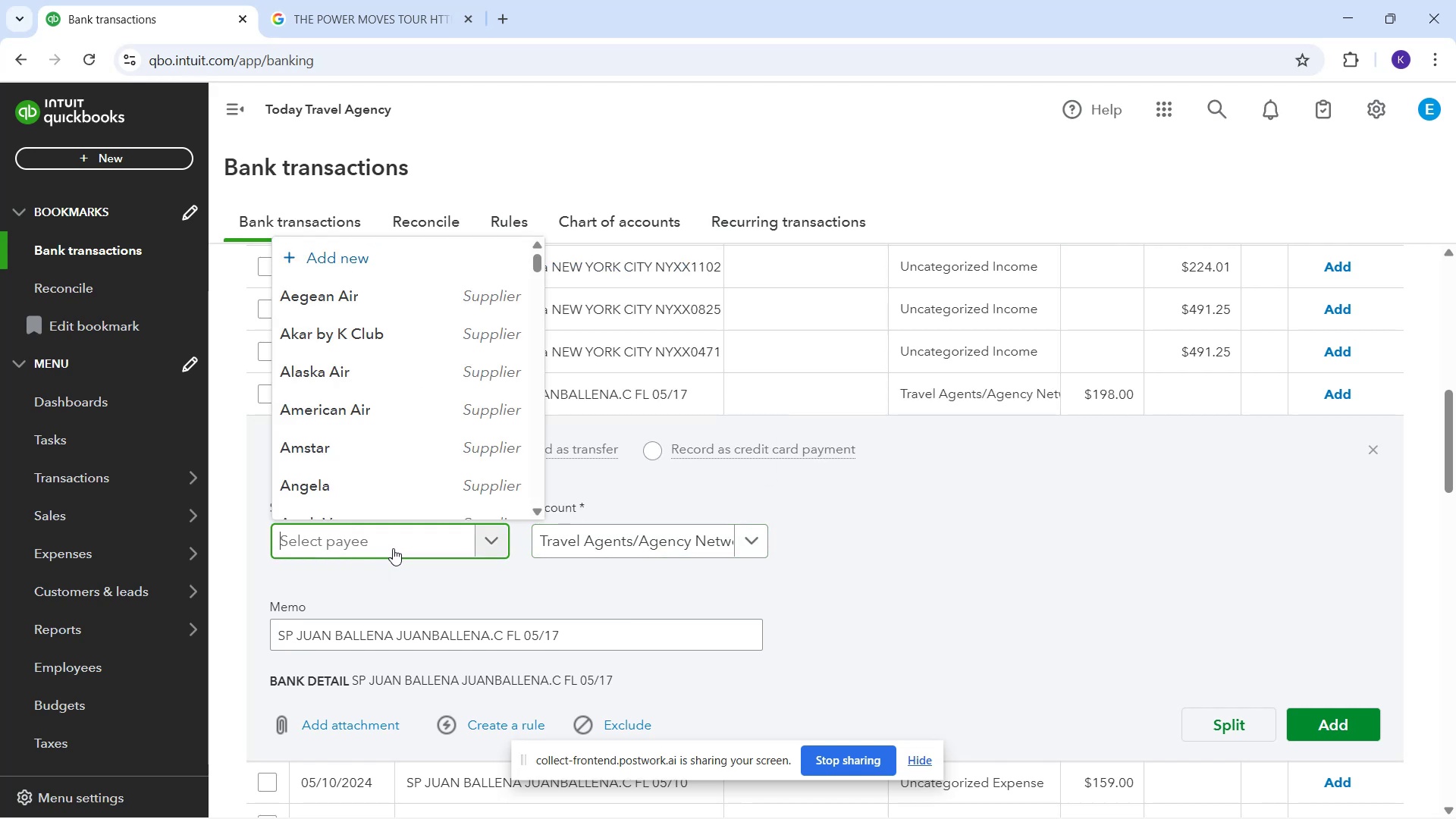 
type(Juan Ballena)
key(Backspace)
key(Backspace)
key(Backspace)
key(Backspace)
key(Backspace)
key(Backspace)
key(Backspace)
key(Backspace)
key(Backspace)
key(Backspace)
key(Backspace)
key(Backspace)
type(jUAN bALLENA)
 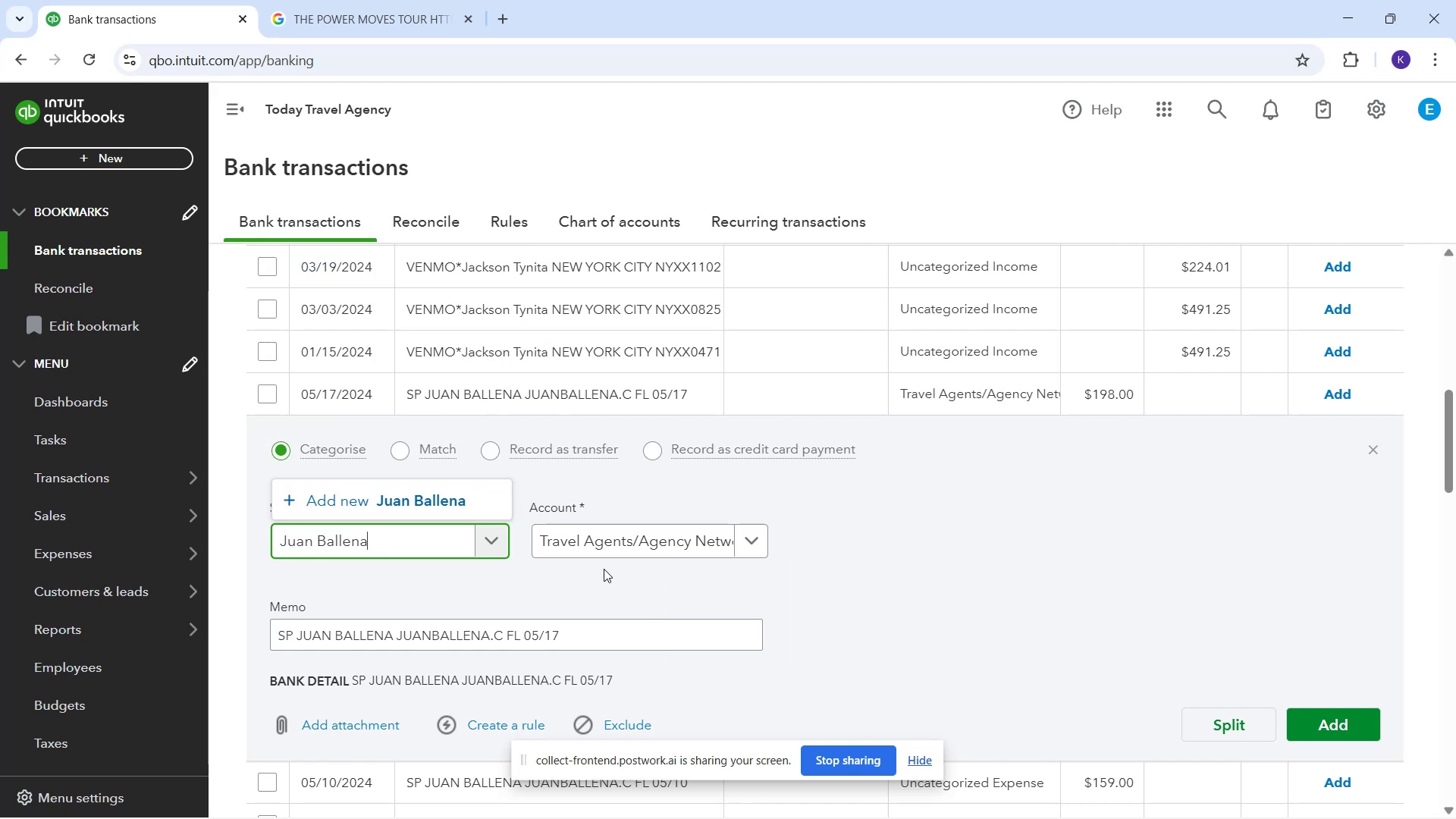 
left_click([475, 510])
 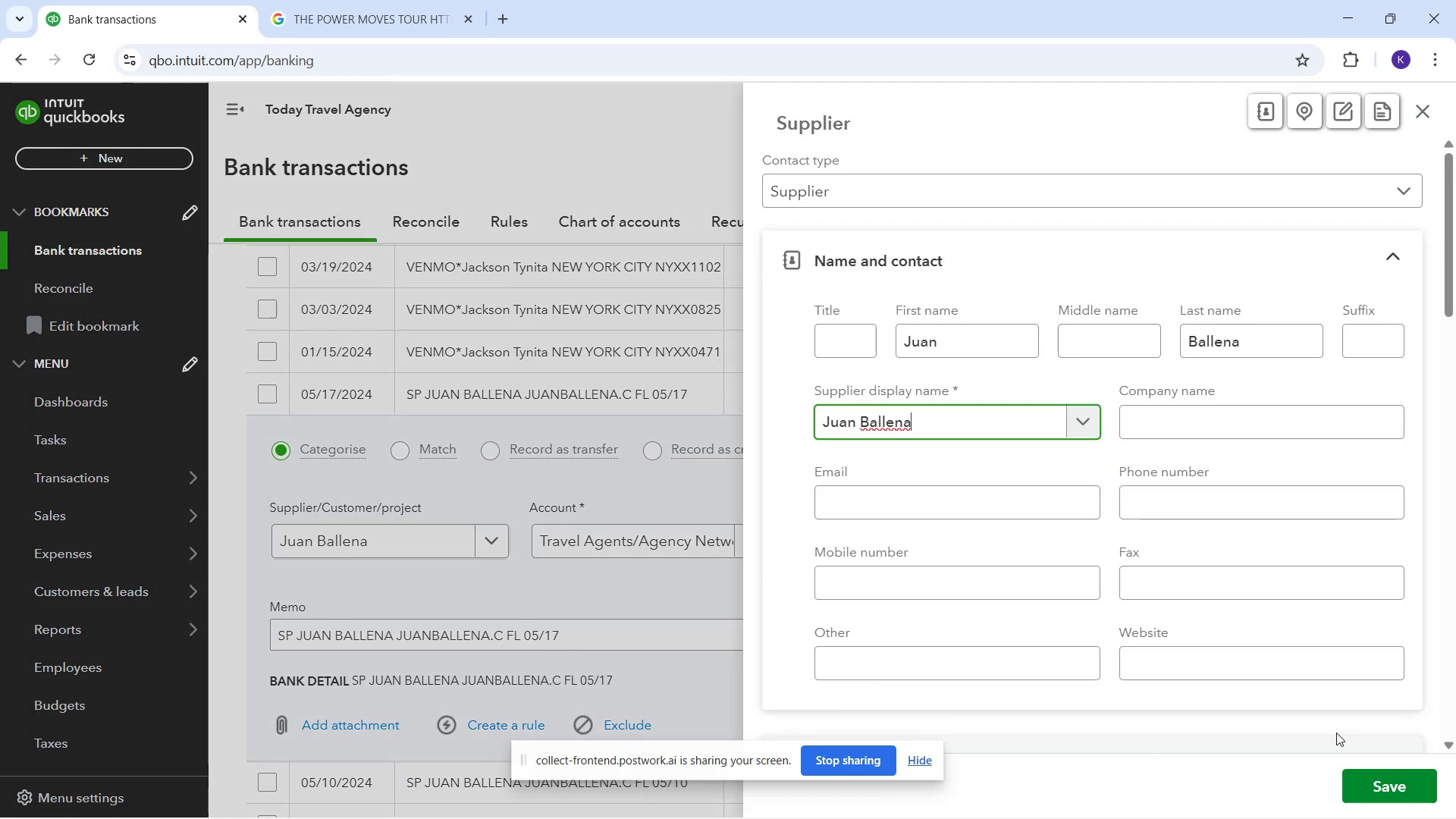 
left_click([1415, 794])
 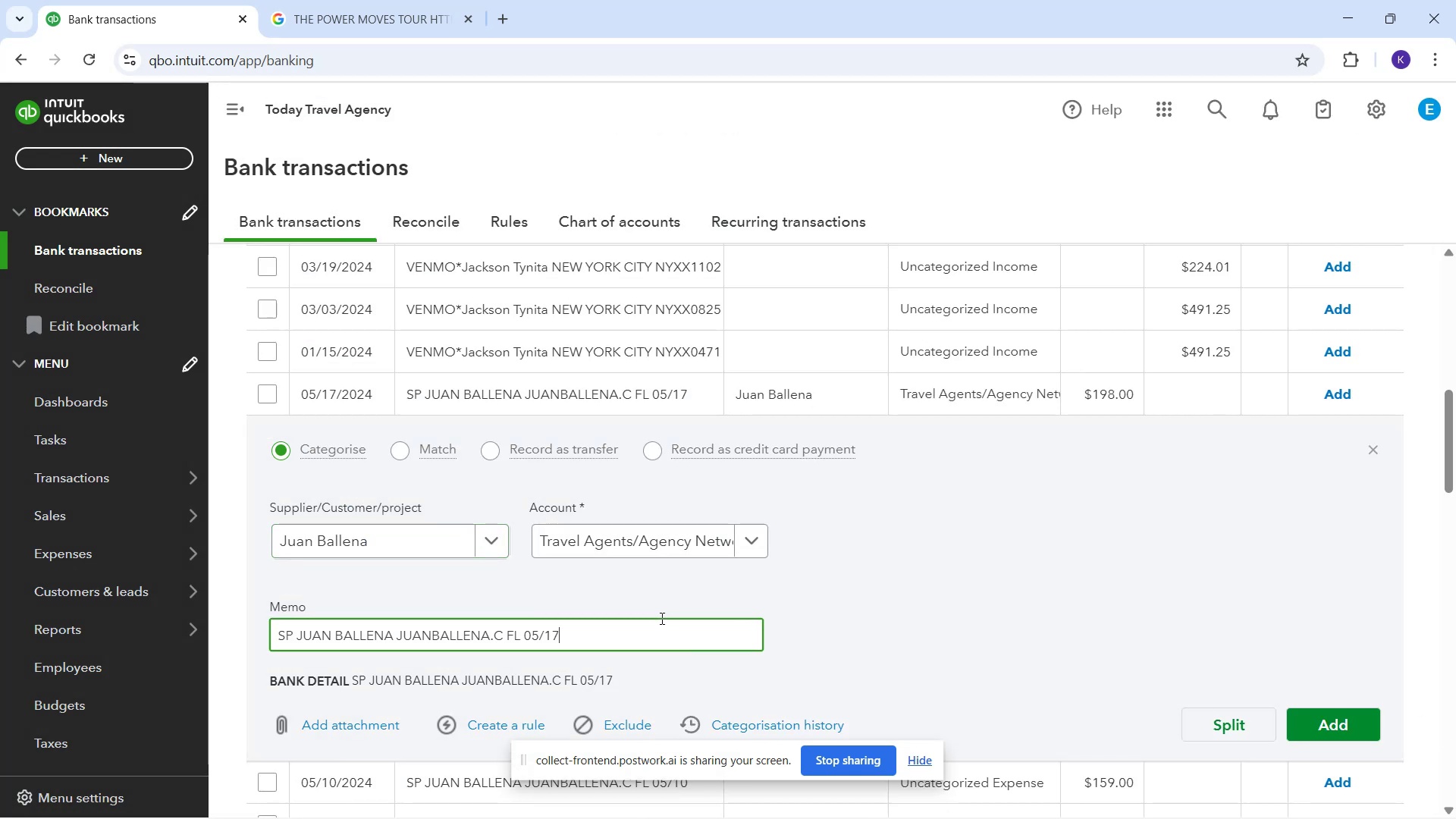 
left_click([510, 730])
 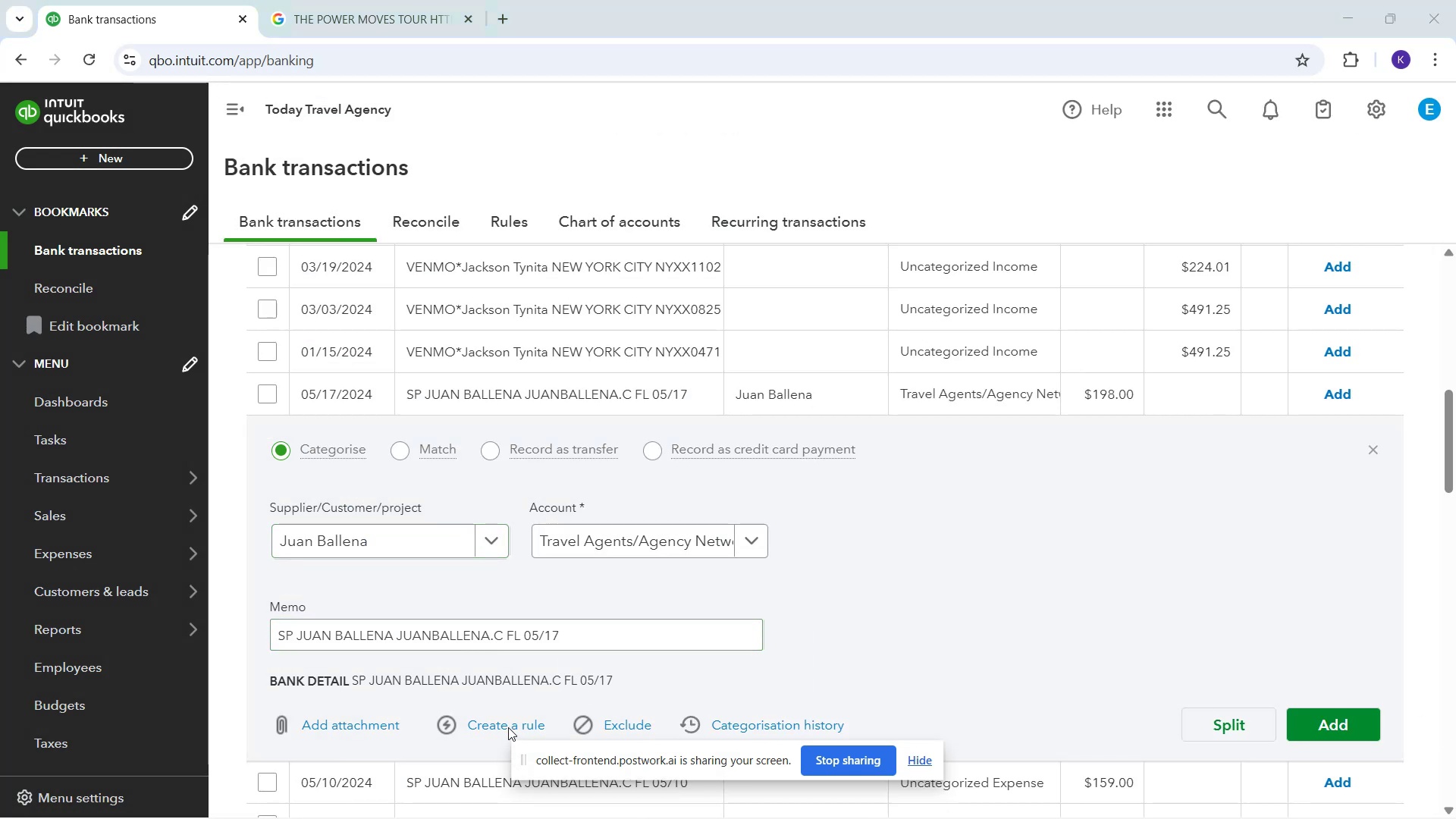 
left_click([508, 726])
 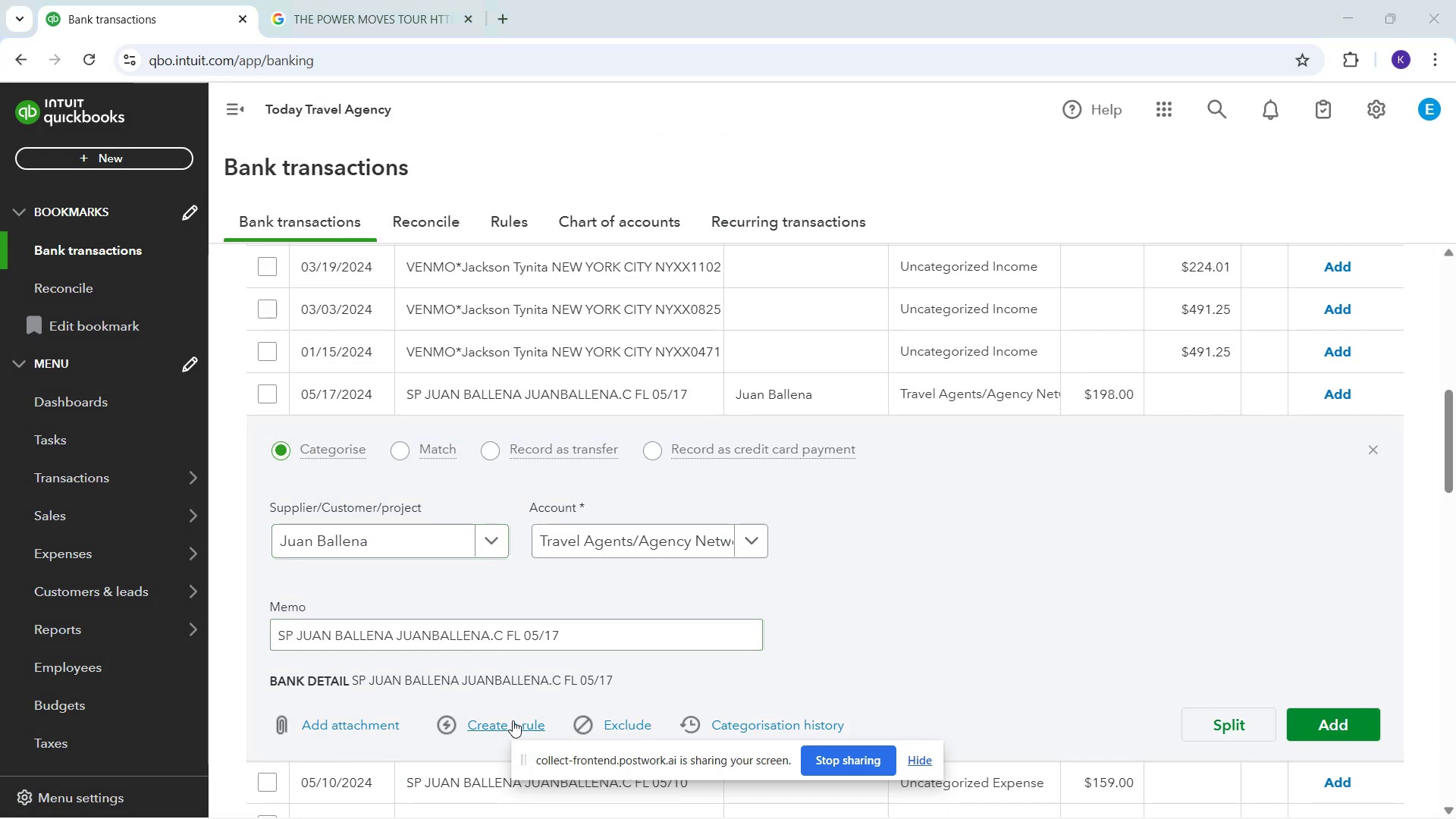 
left_click([513, 720])
 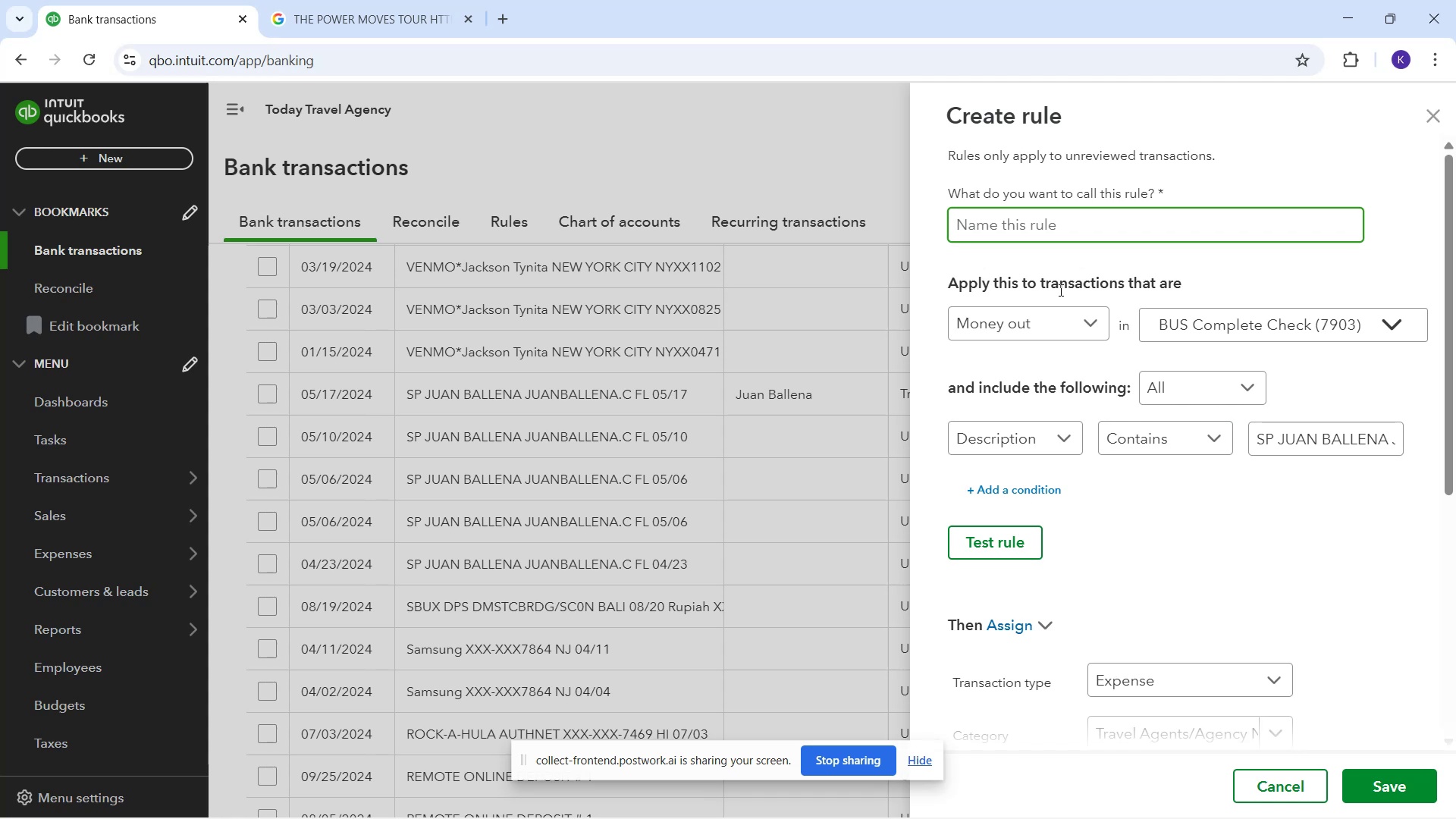 
type(SP Juan)
 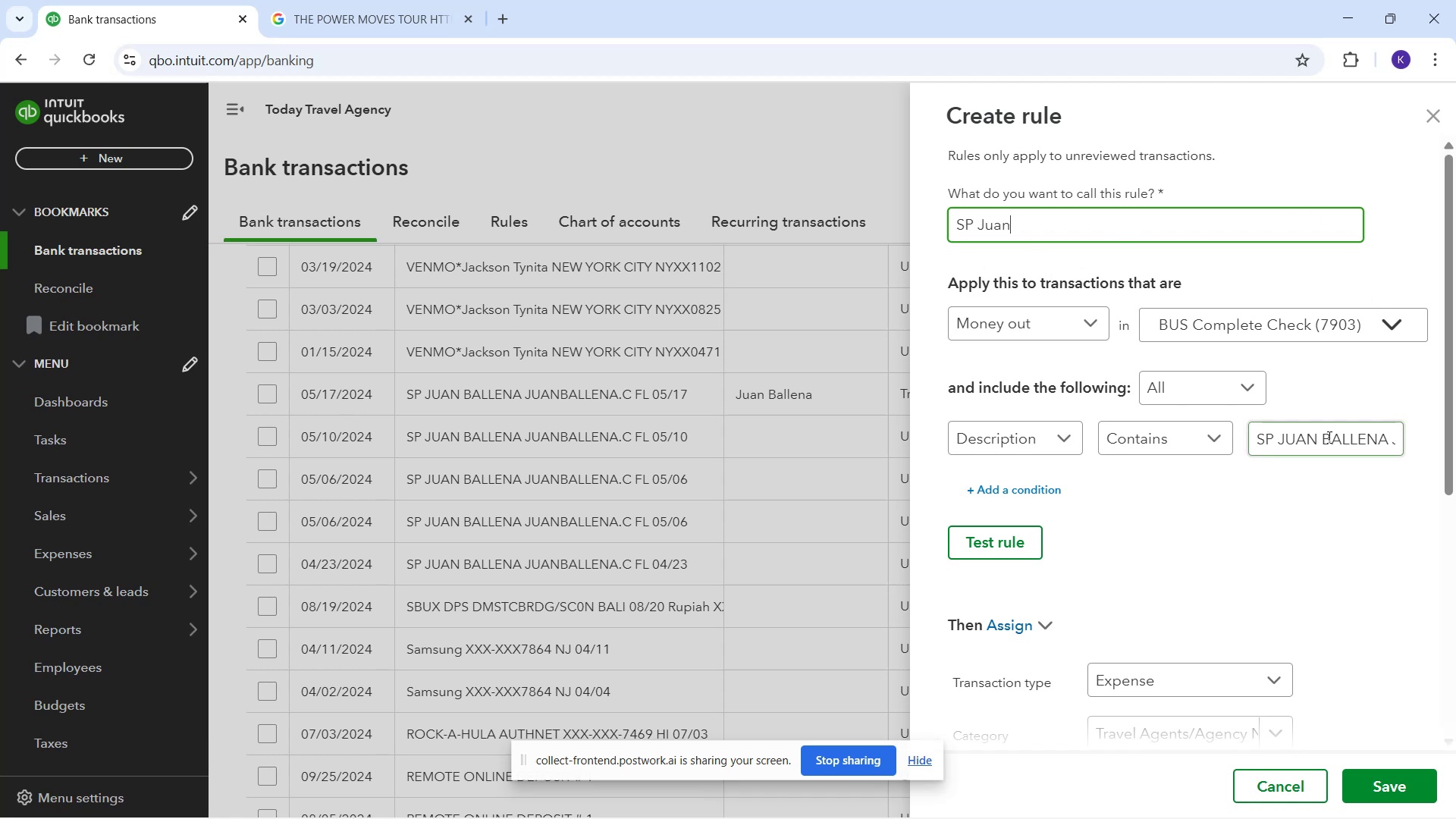 
left_click([1354, 440])
 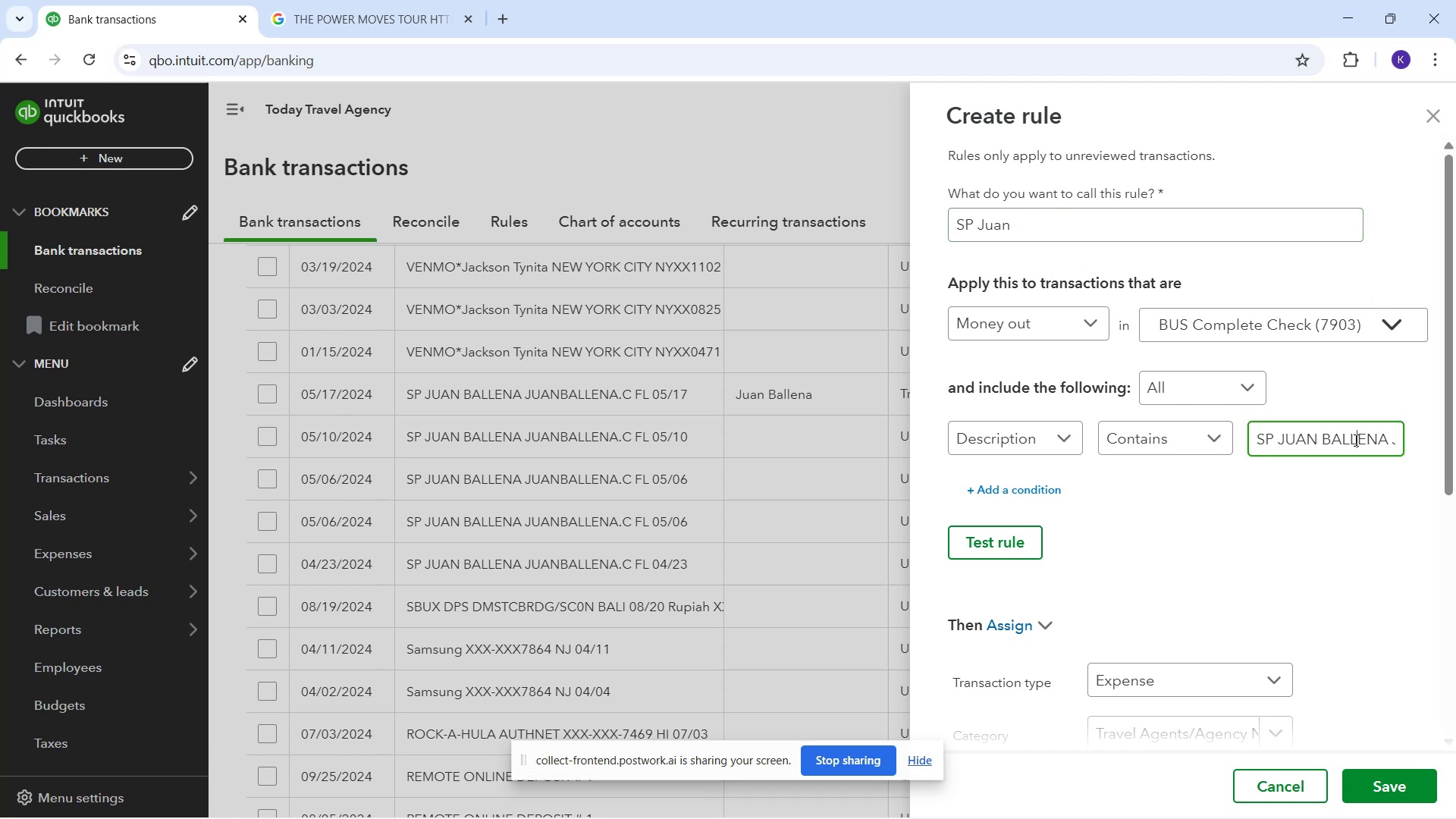 
key(ArrowRight)
 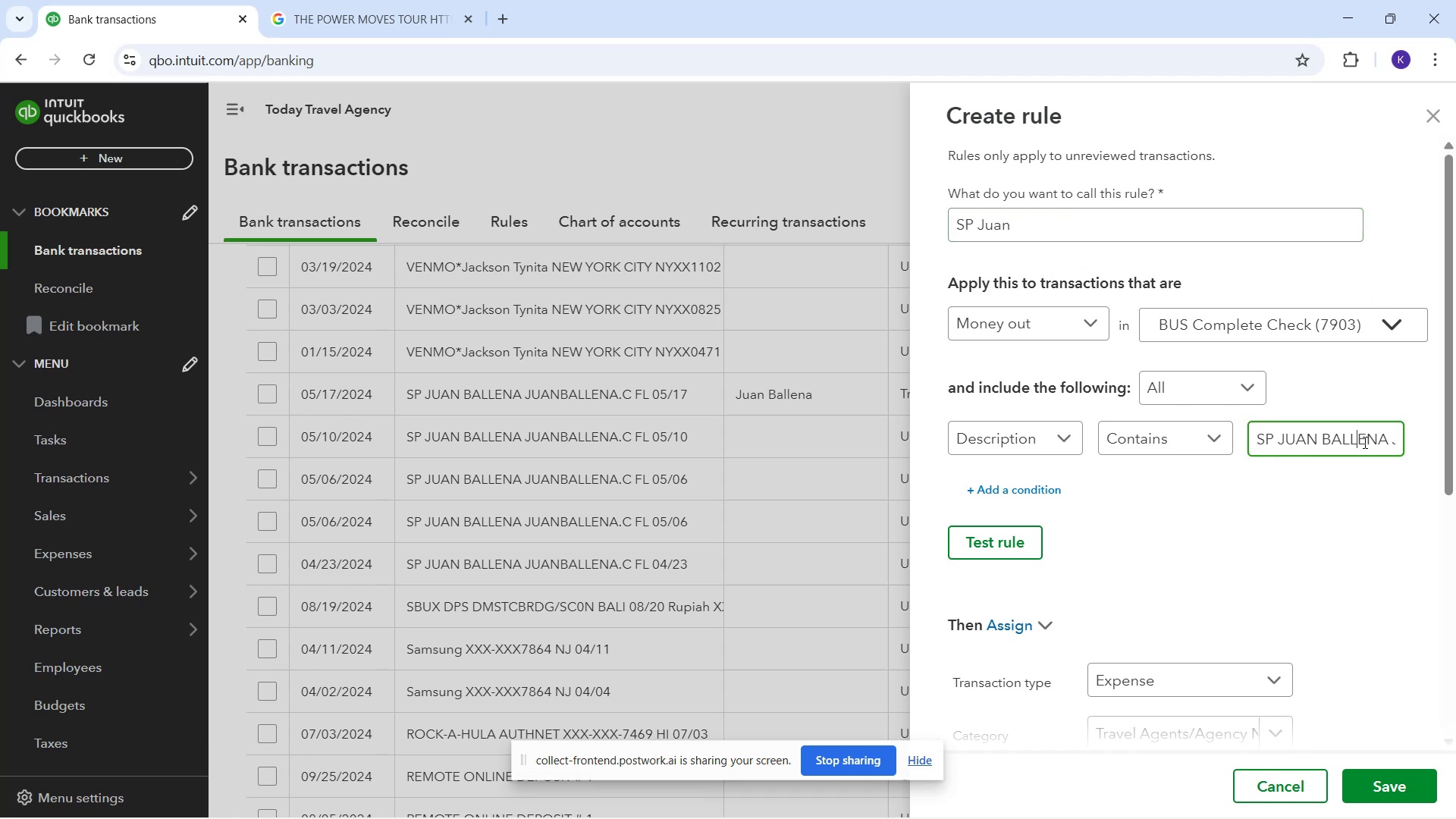 
key(ArrowRight)
 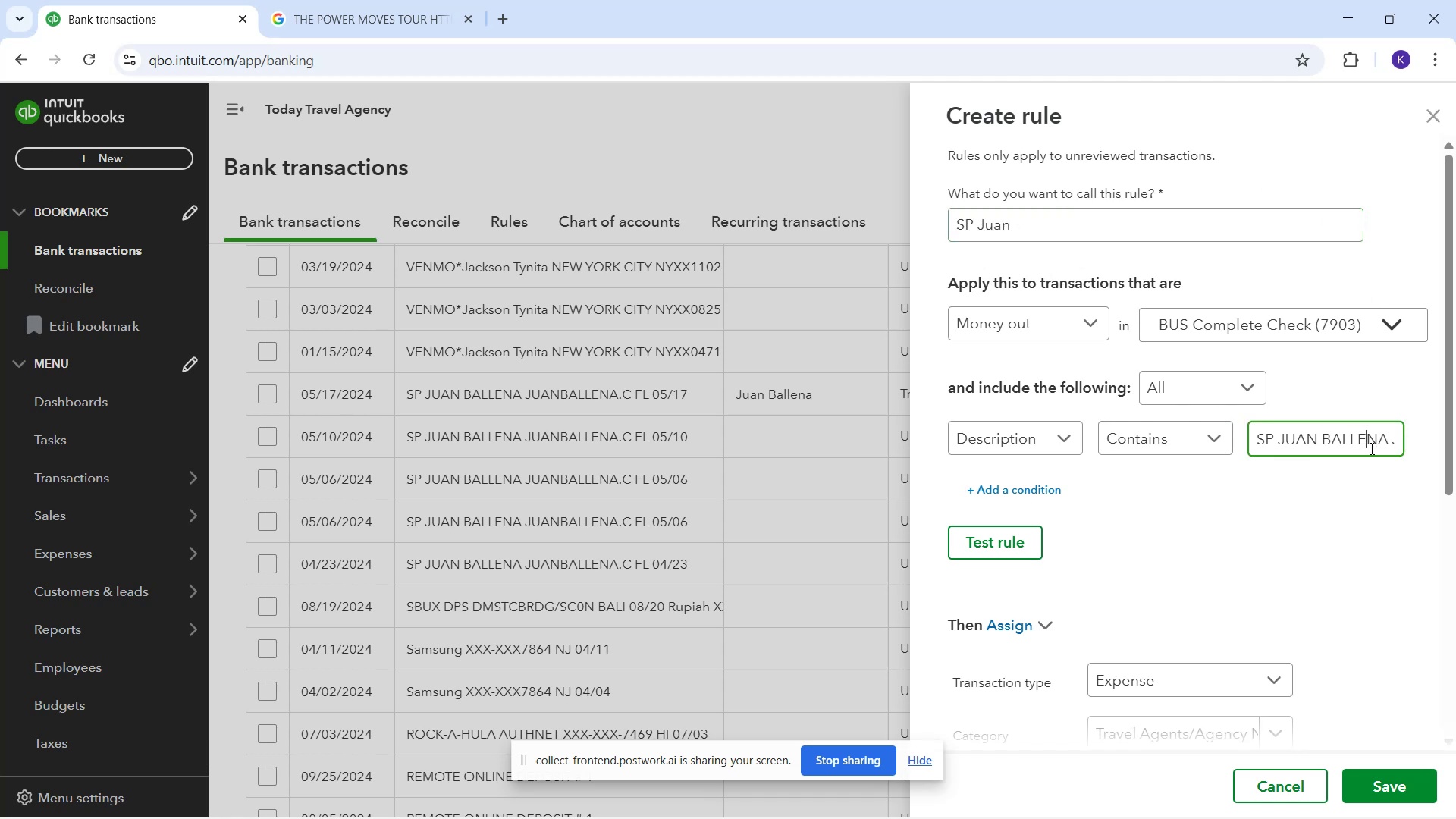 
key(ArrowRight)
 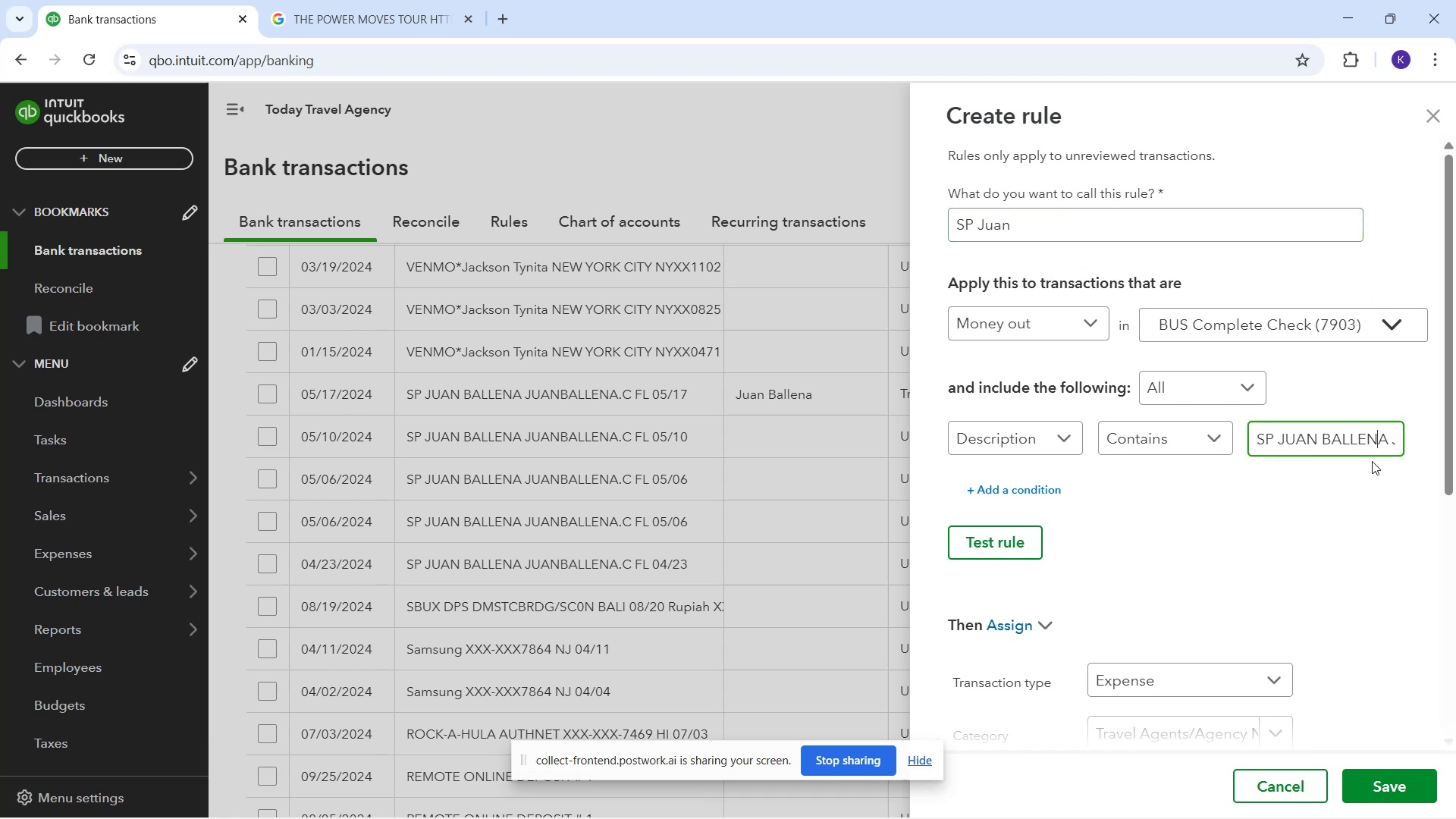 
key(ArrowRight)
 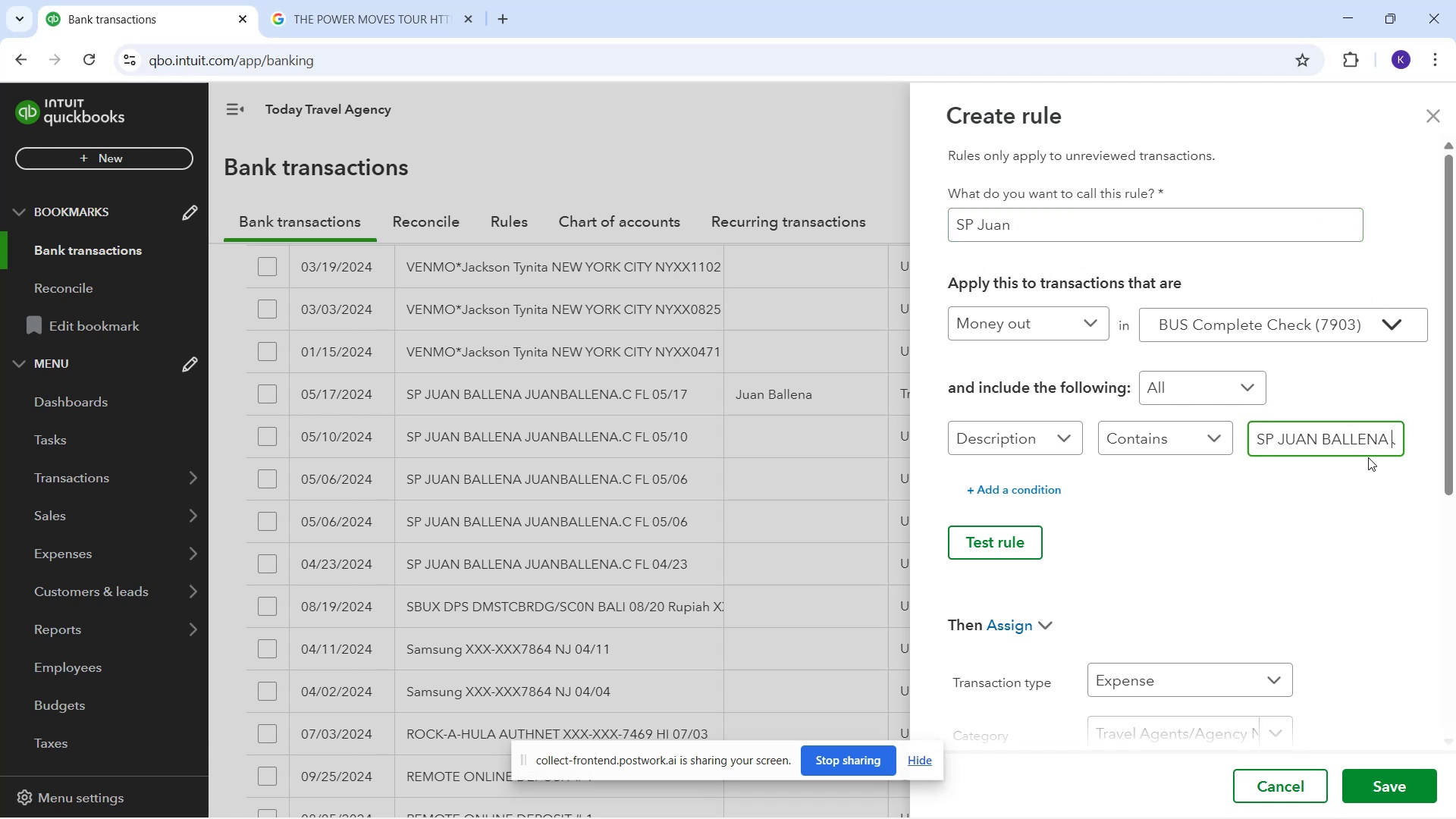 
key(ArrowRight)
 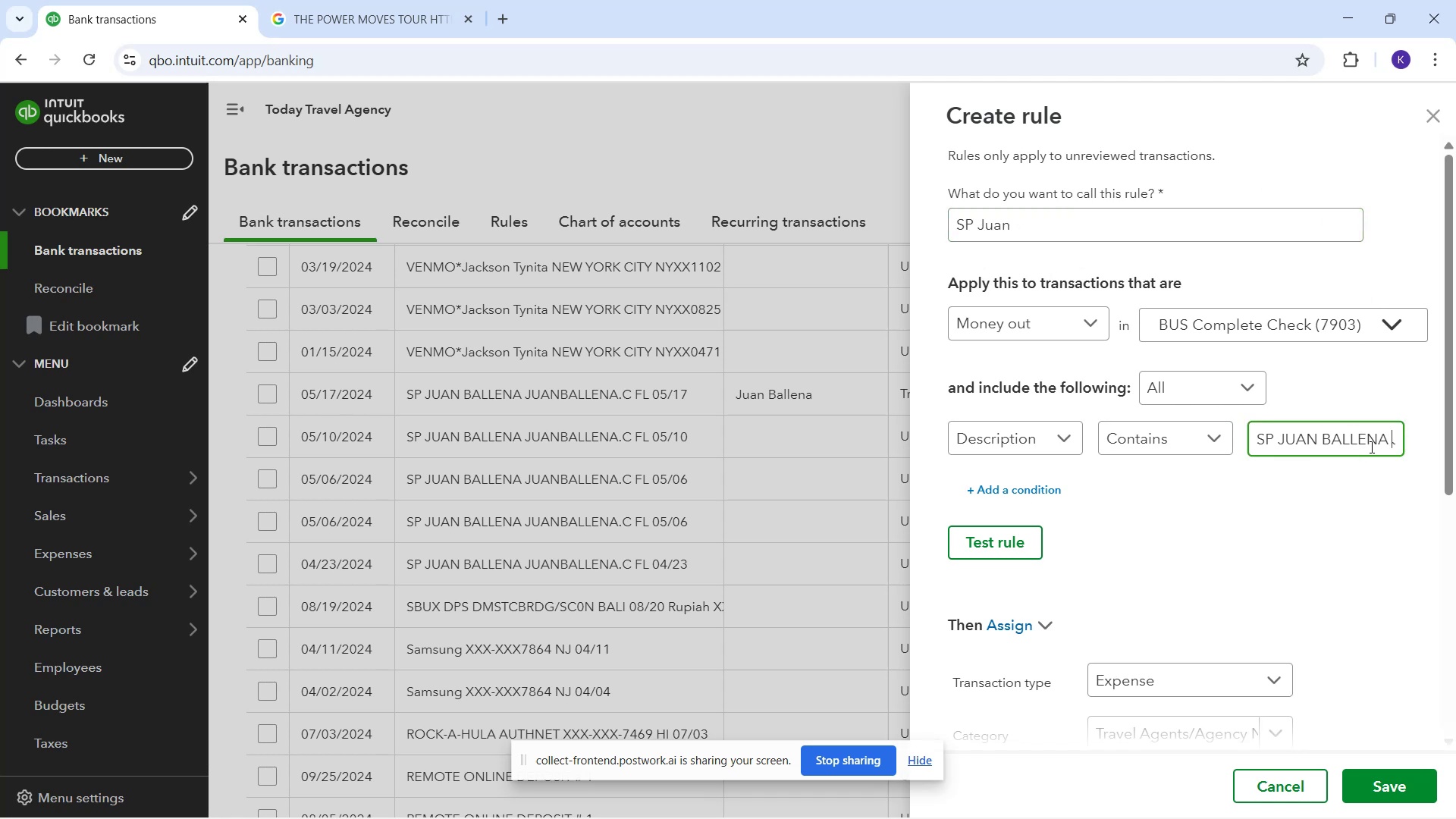 
key(ArrowRight)
 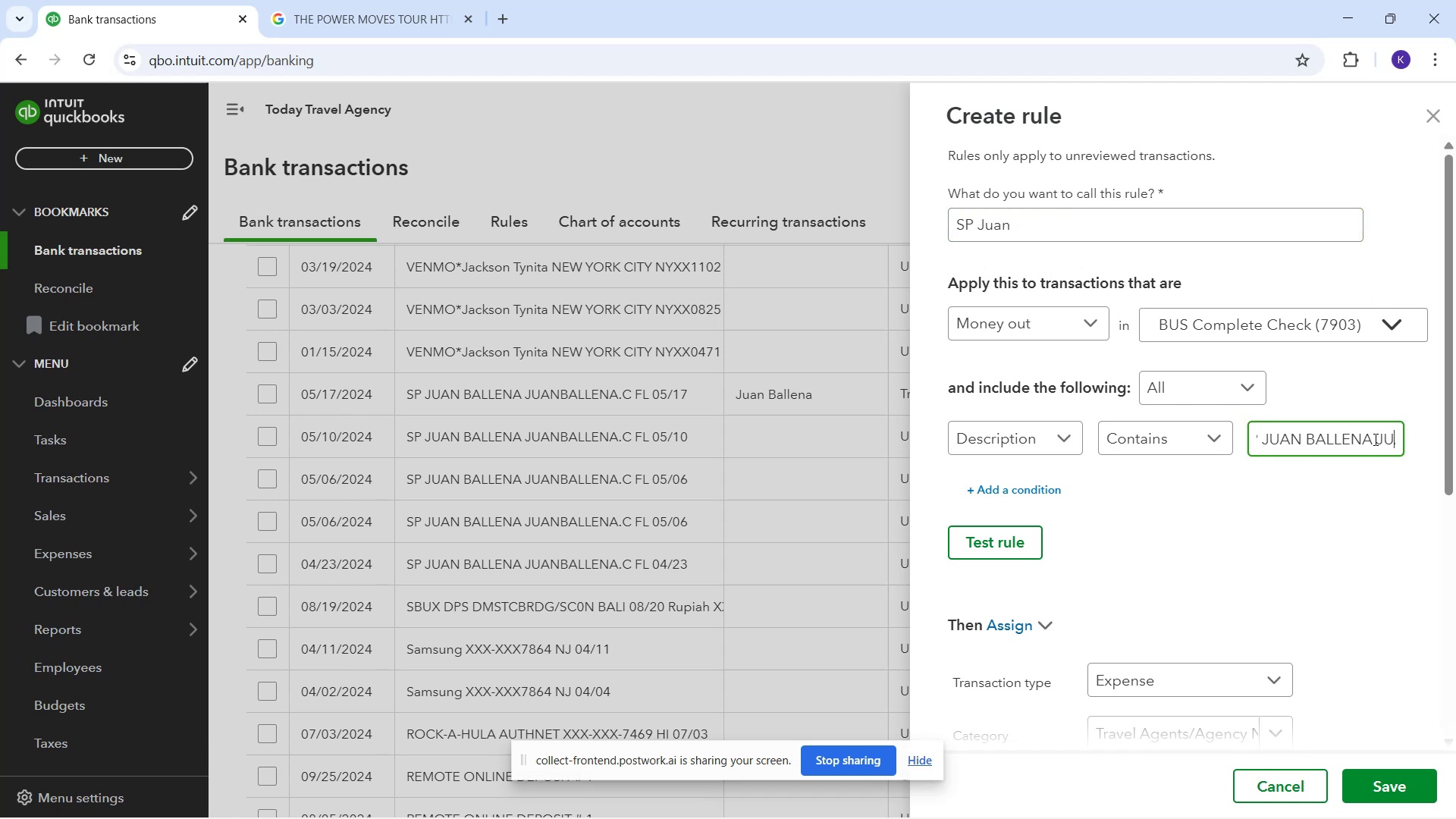 
left_click_drag(start_coordinate=[1373, 440], to_coordinate=[1455, 369])
 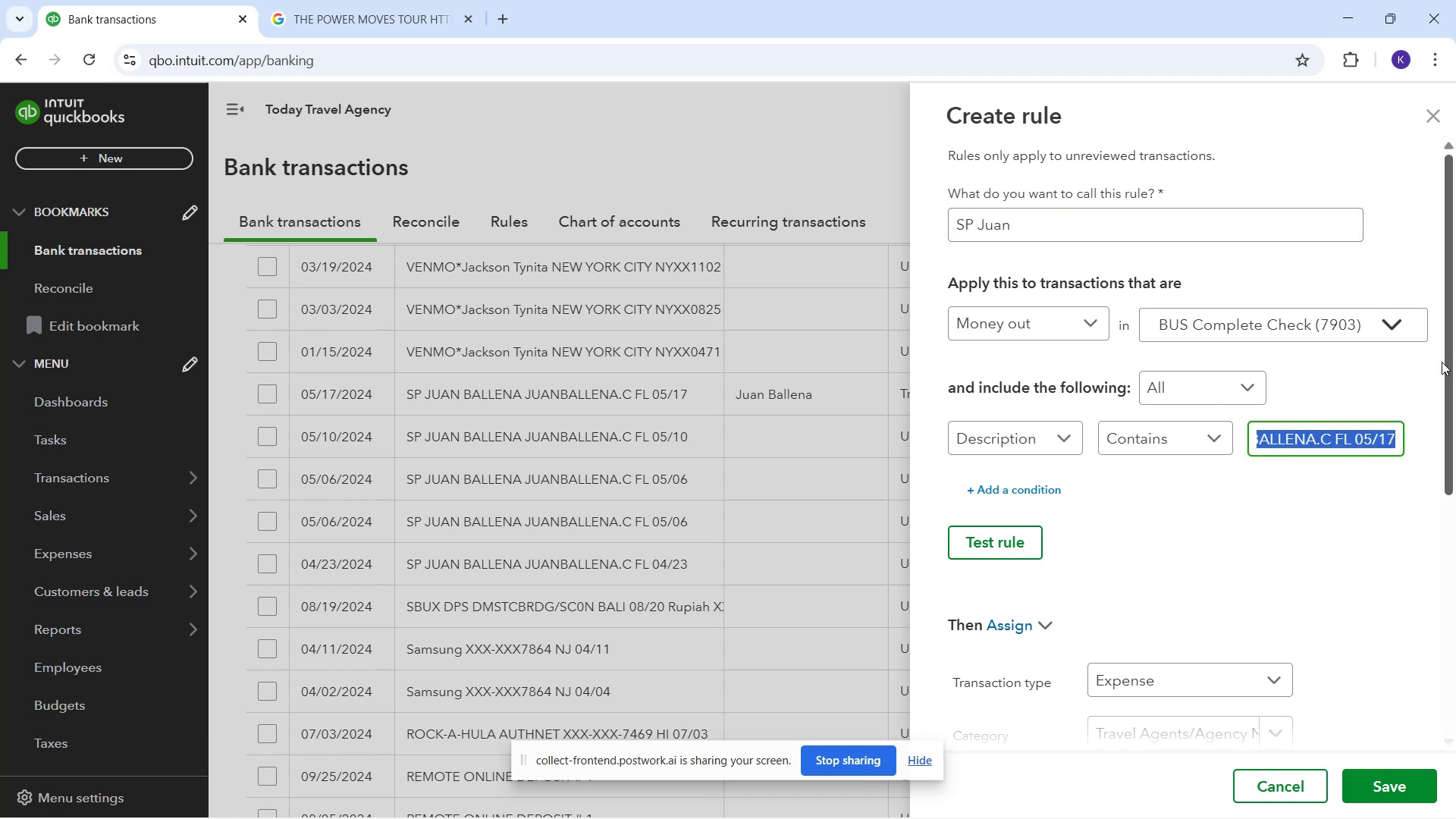 
key(Backspace)
 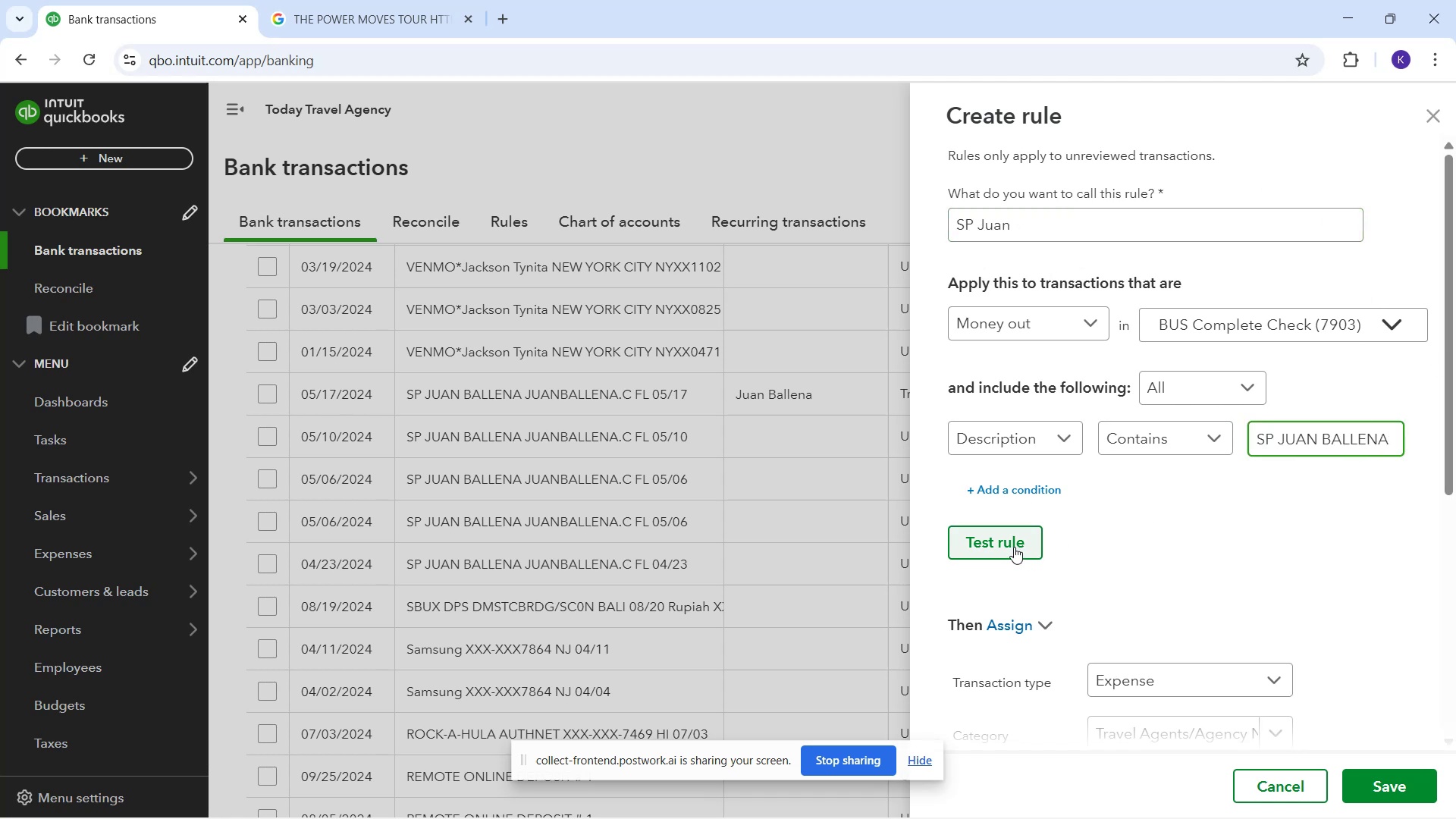 
left_click([1014, 547])
 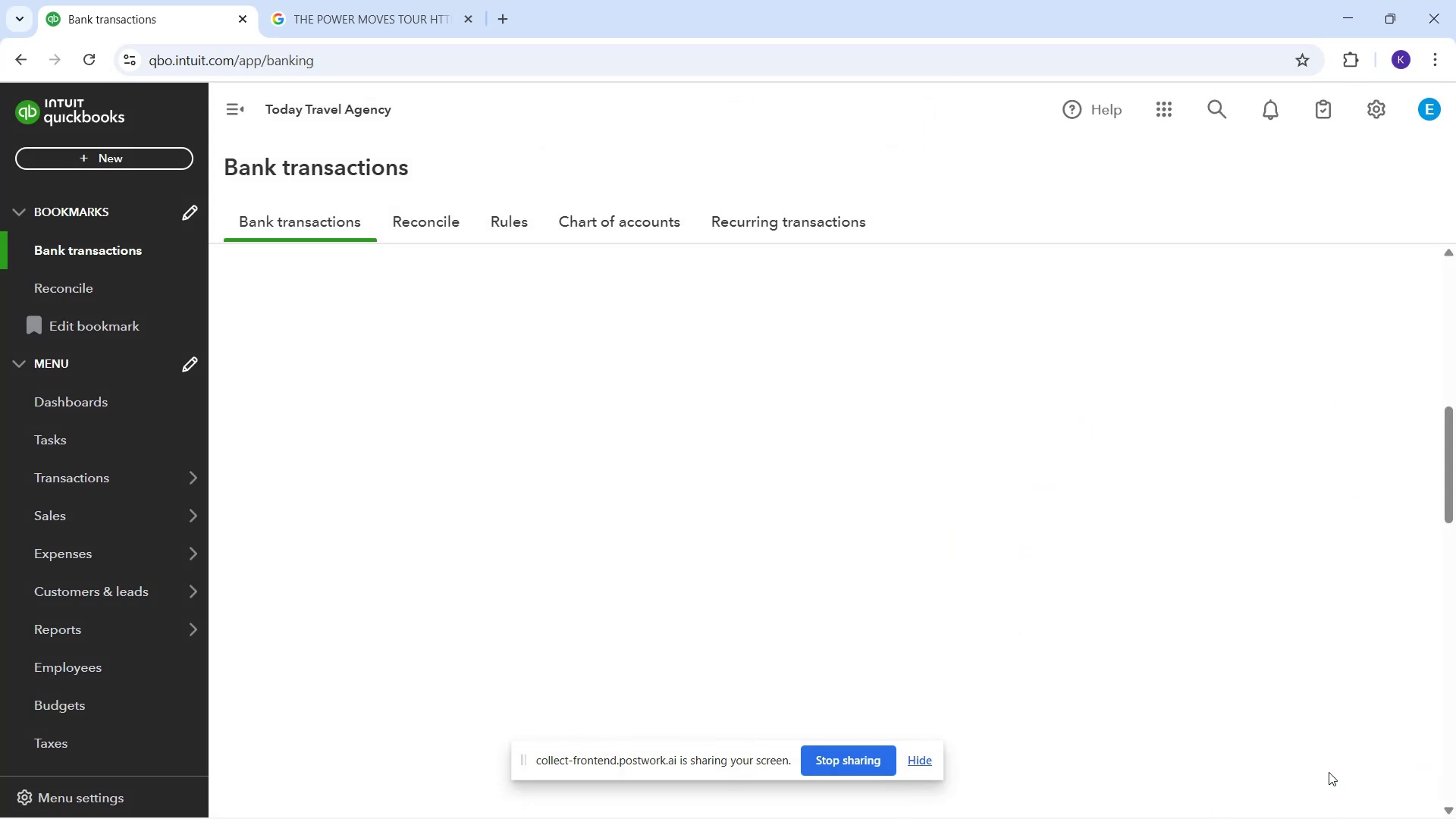 
wait(7.34)
 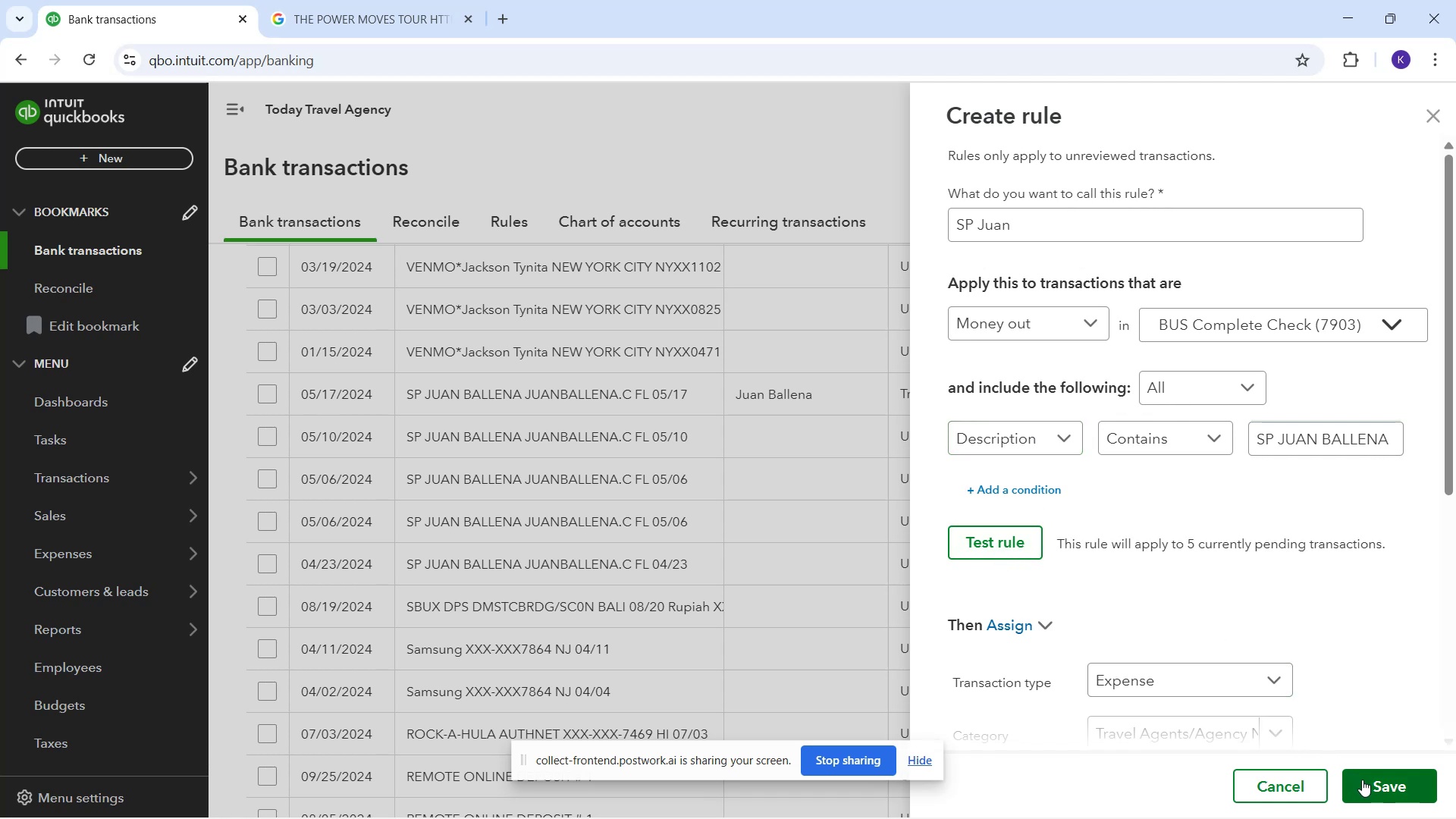 
scroll: coordinate [737, 585], scroll_direction: up, amount: 1.0
 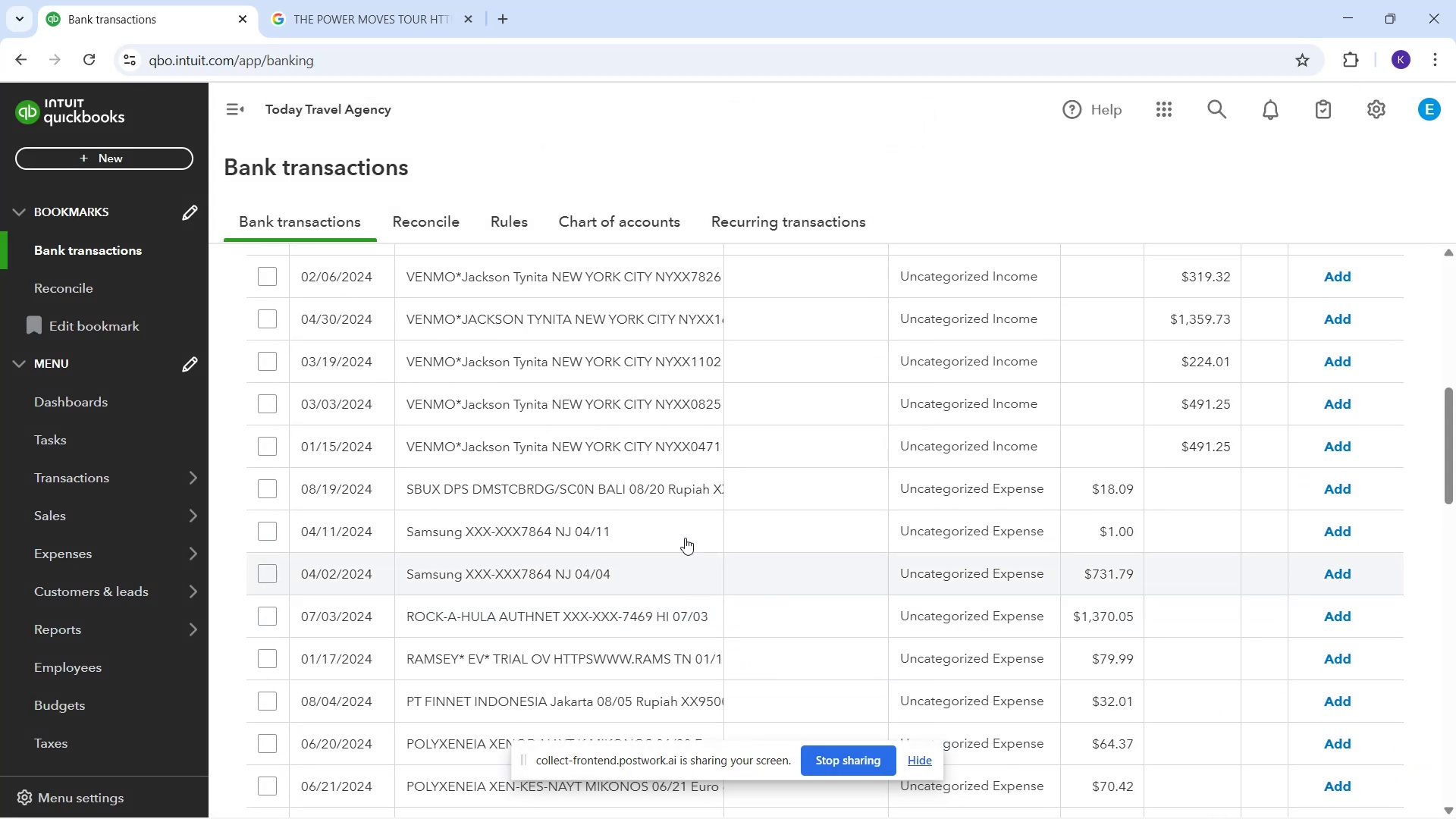 
scroll: coordinate [702, 503], scroll_direction: down, amount: 1.0
 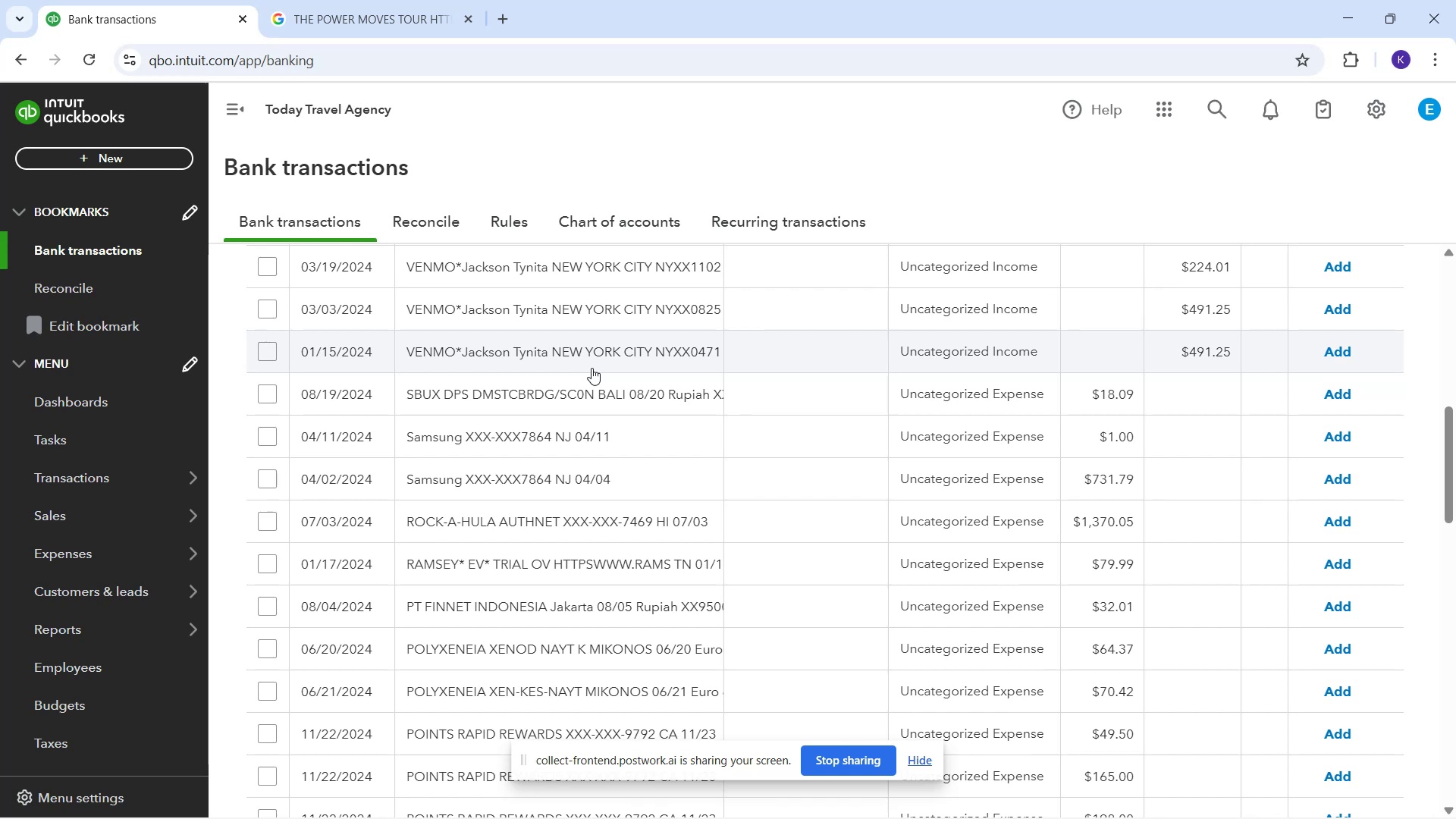 
wait(39.18)
 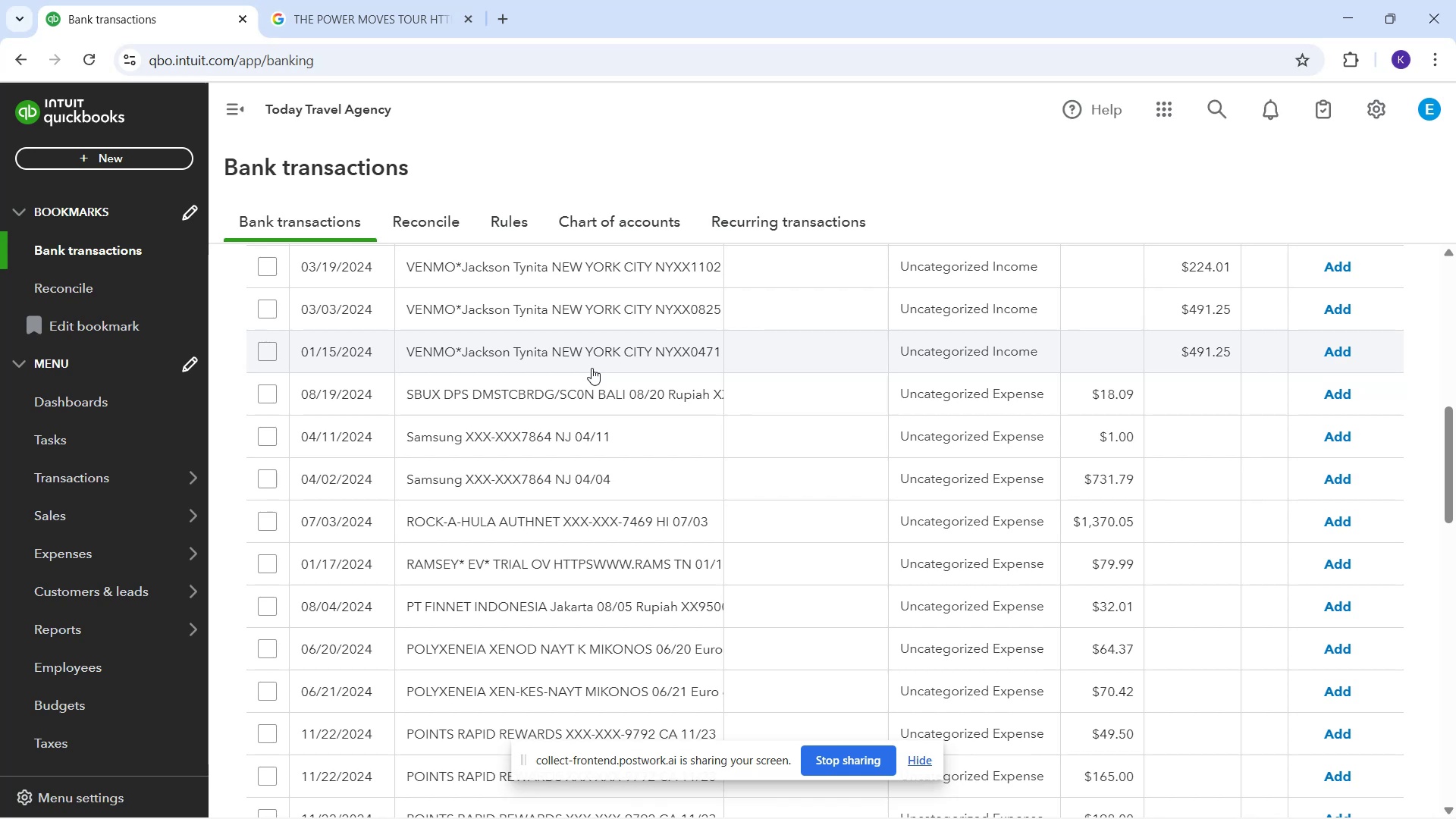 
left_click([639, 541])
 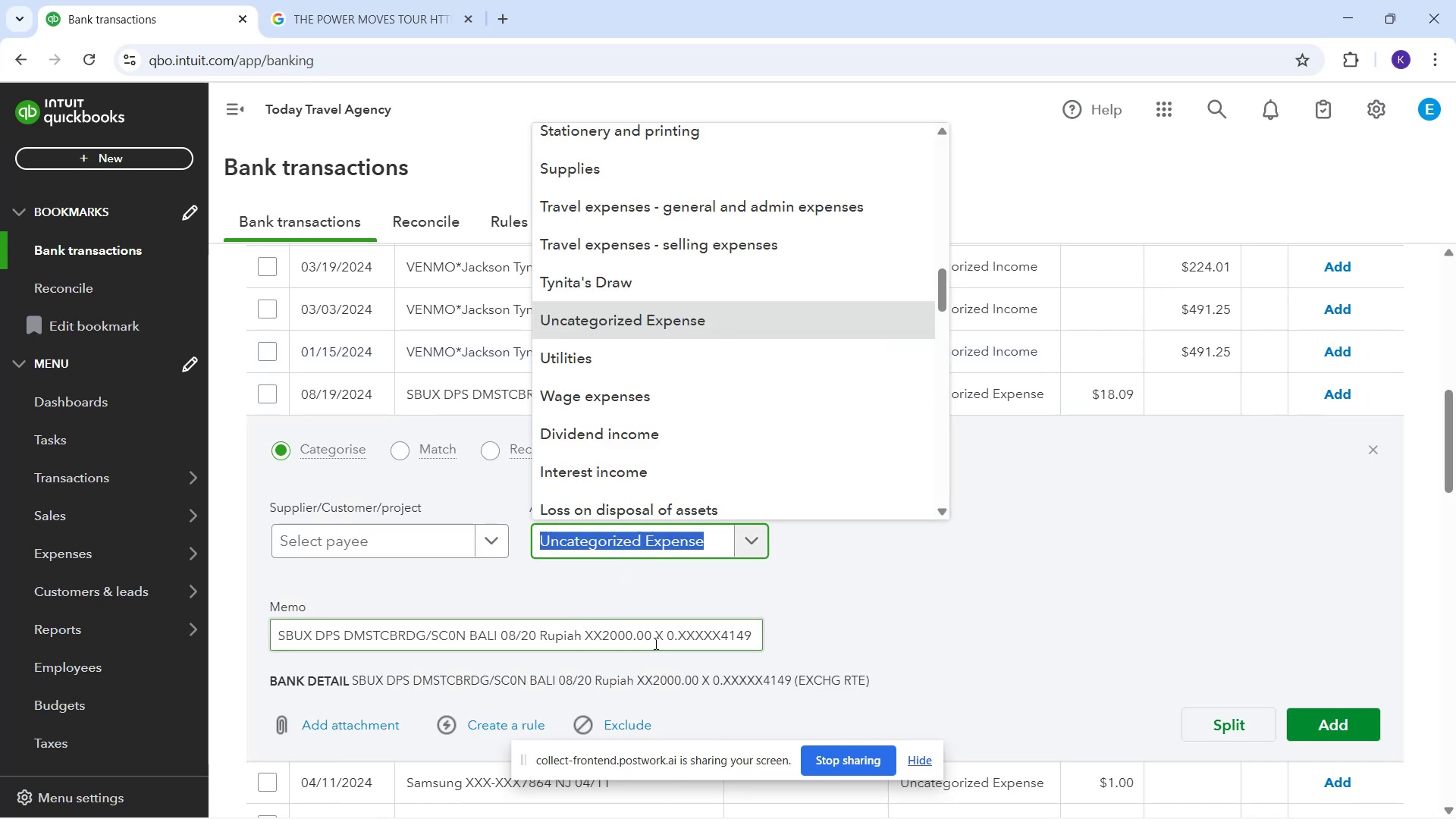 
scroll: coordinate [651, 475], scroll_direction: down, amount: 6.0
 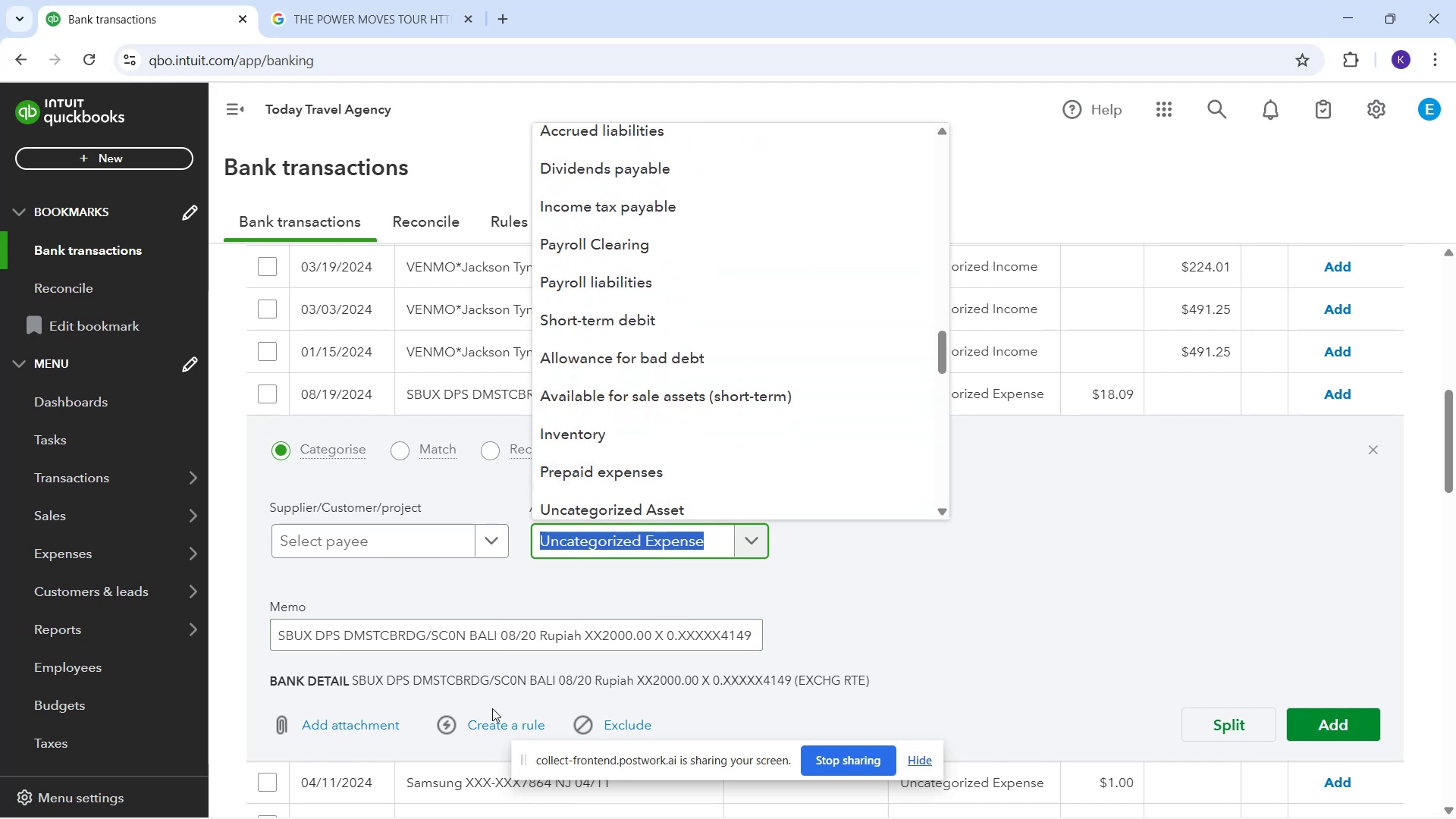 
wait(5.8)
 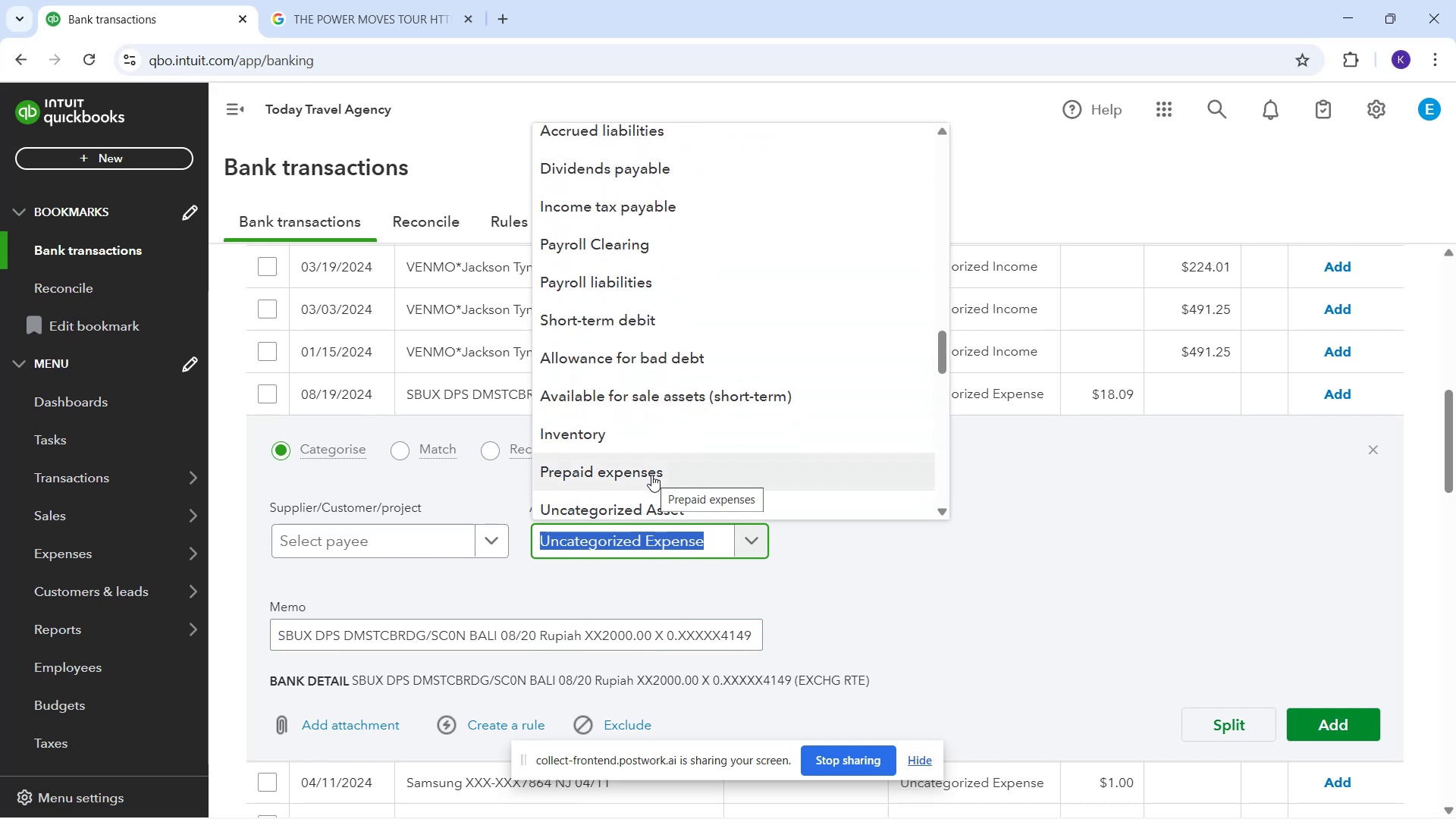 
left_click([689, 799])
 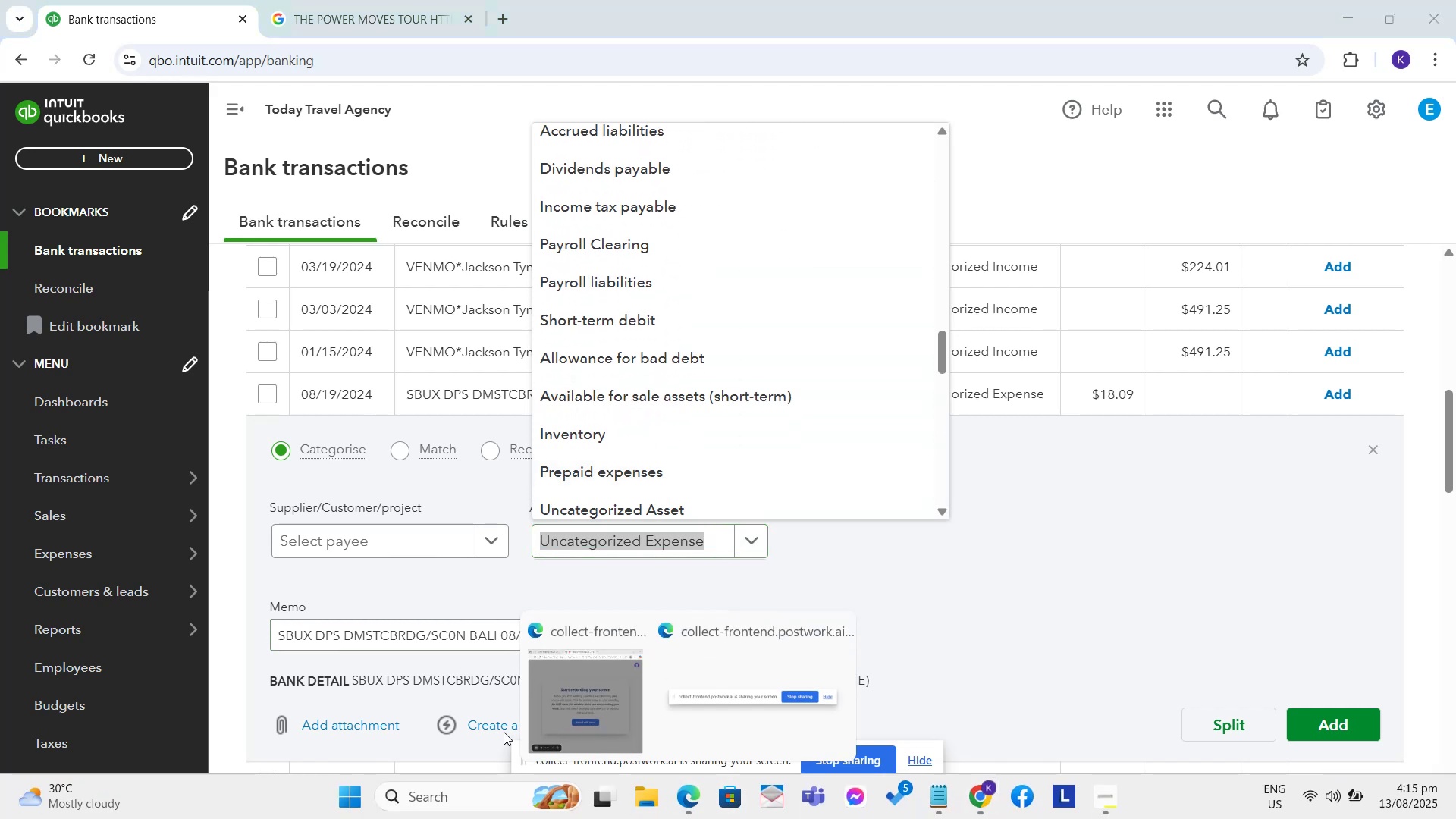 
left_click([539, 724])
 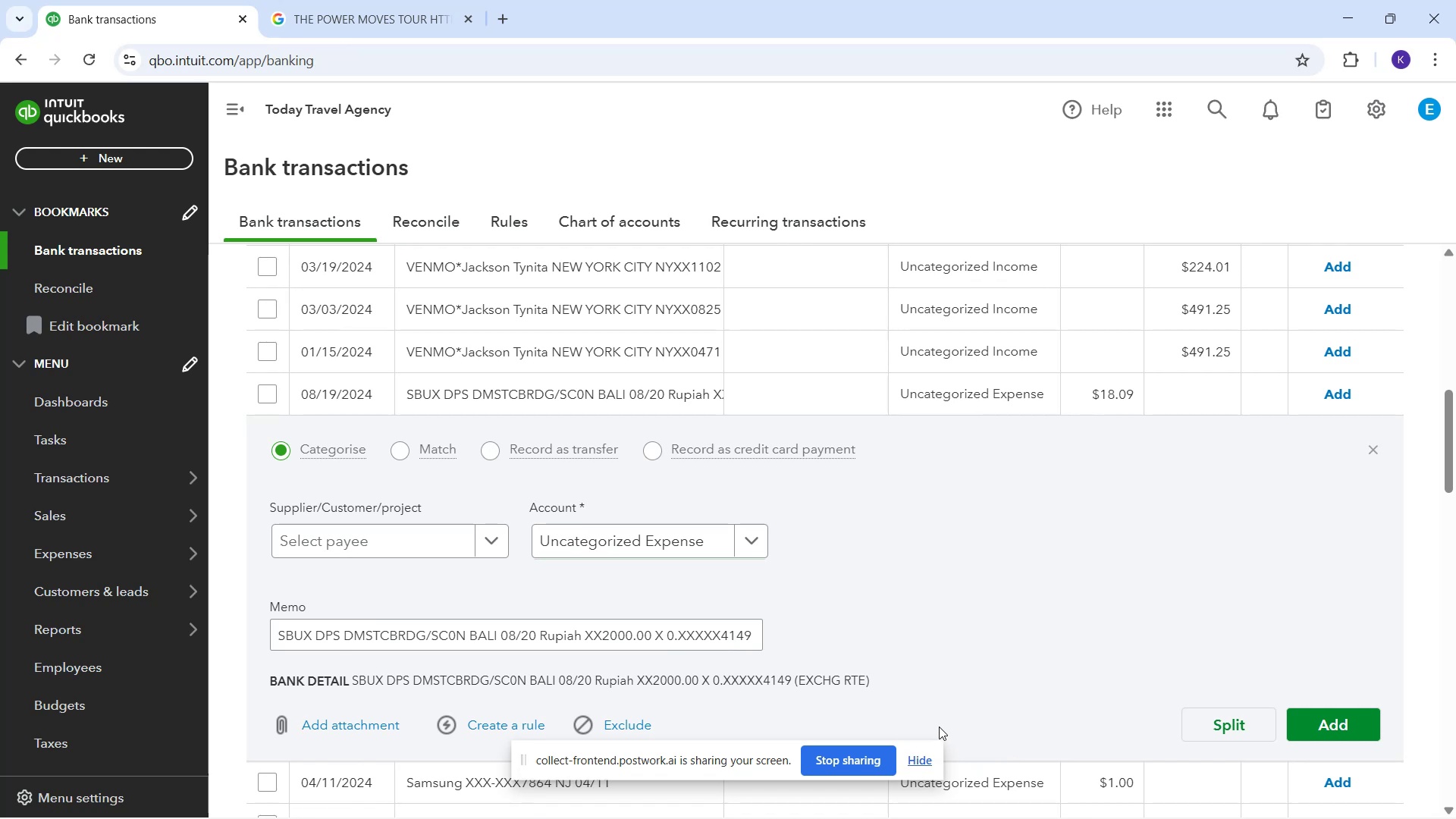 
wait(28.07)
 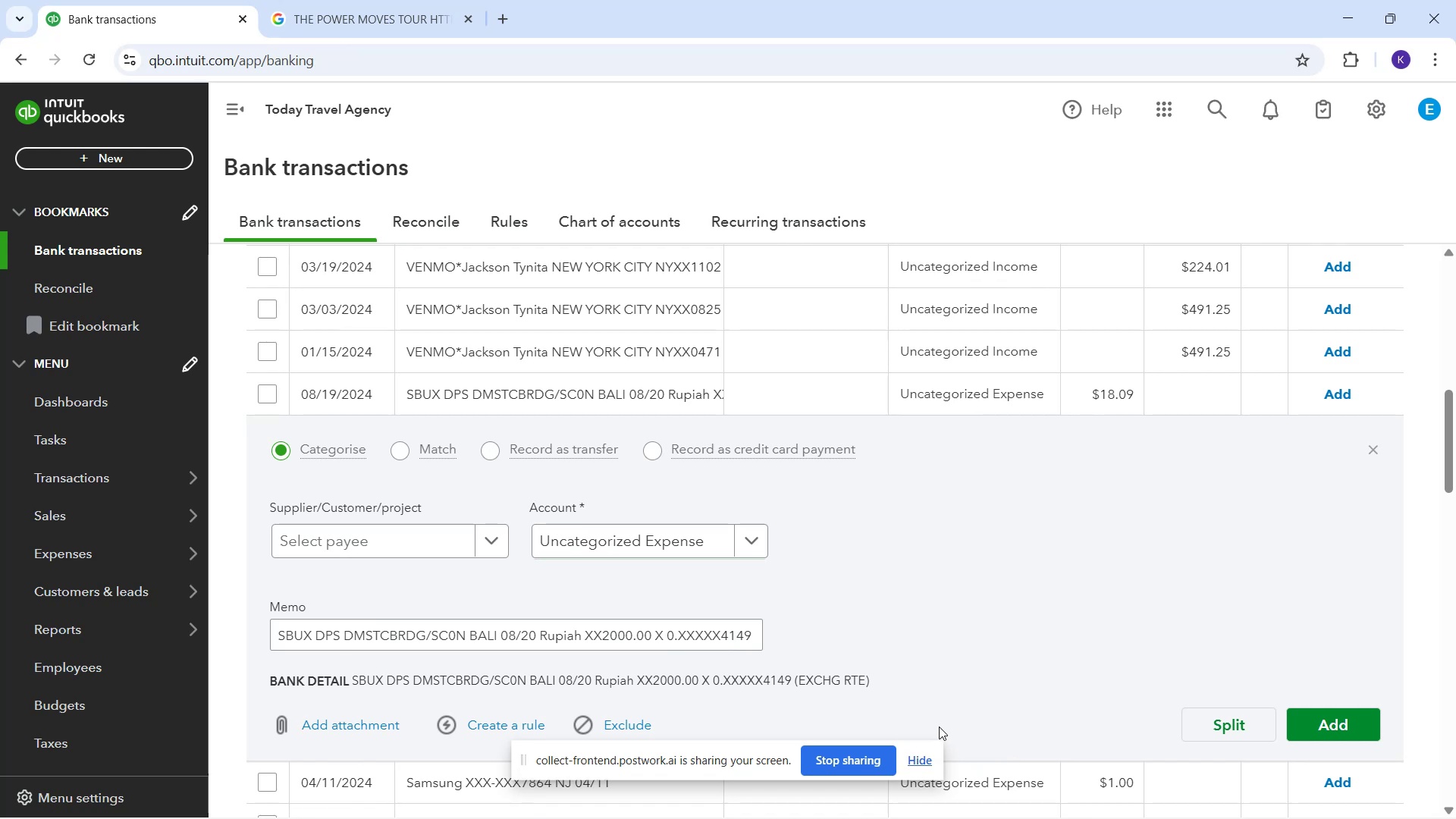 
mouse_move([859, 792])
 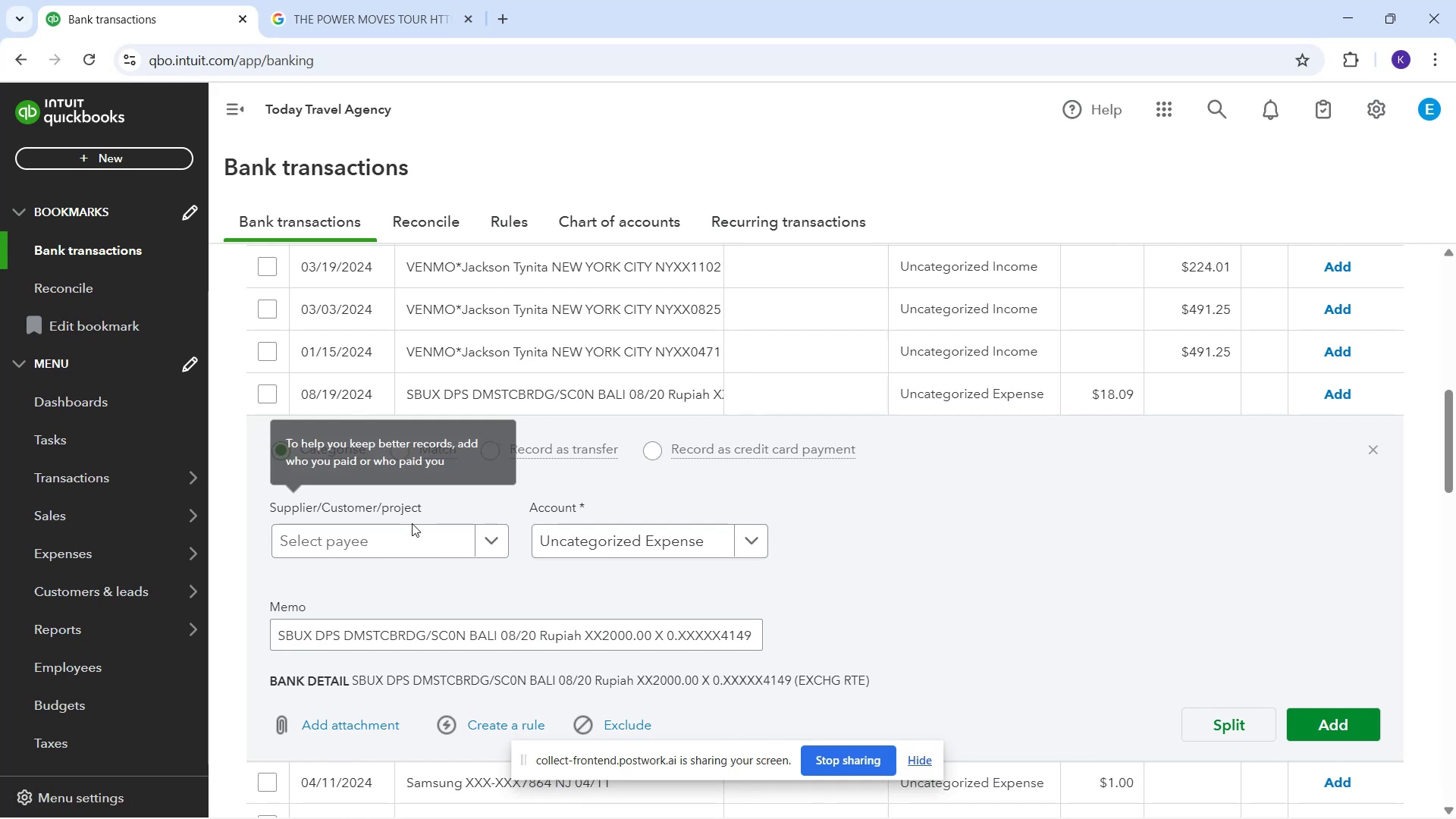 
wait(5.45)
 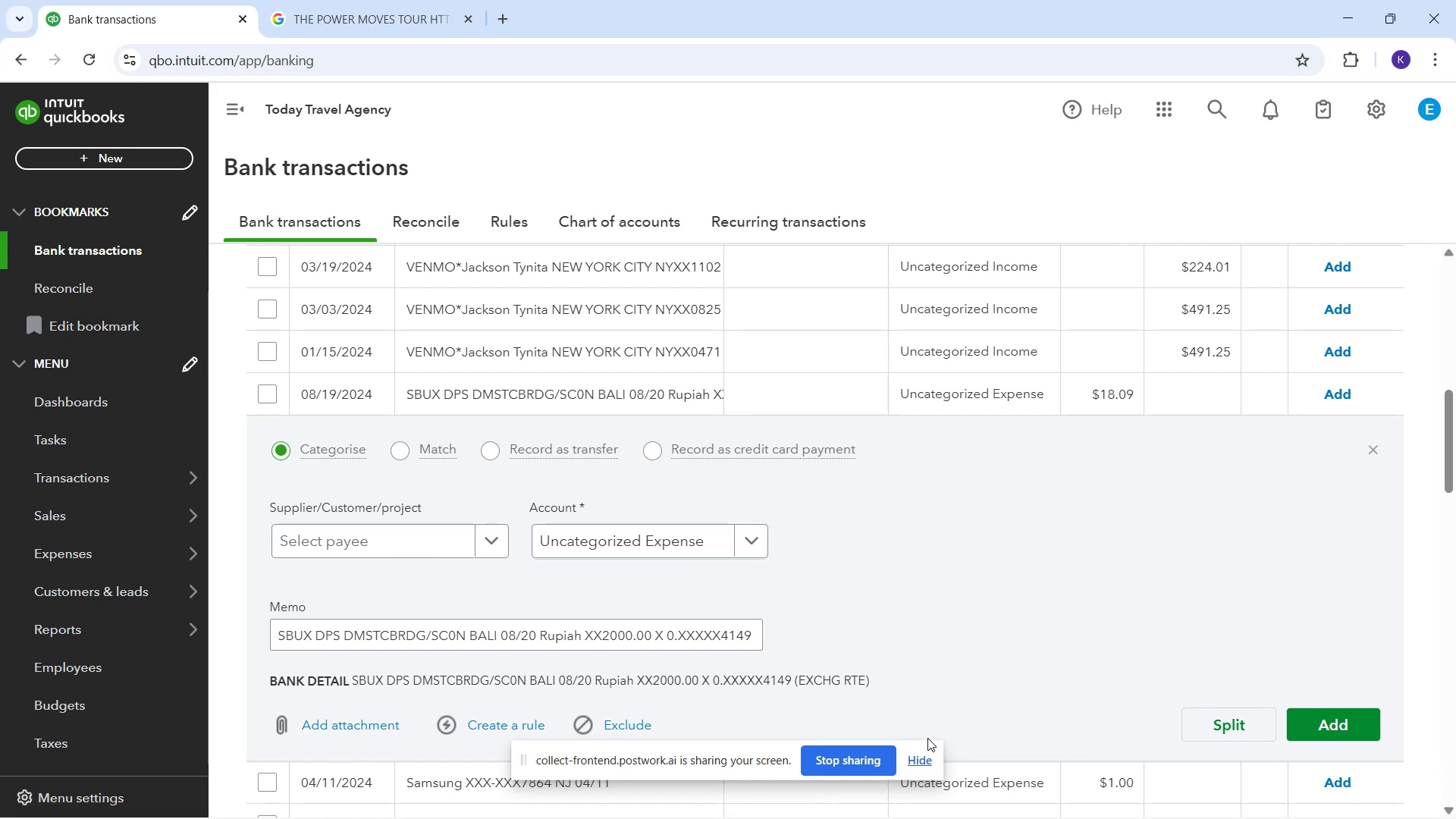 
left_click([563, 544])
 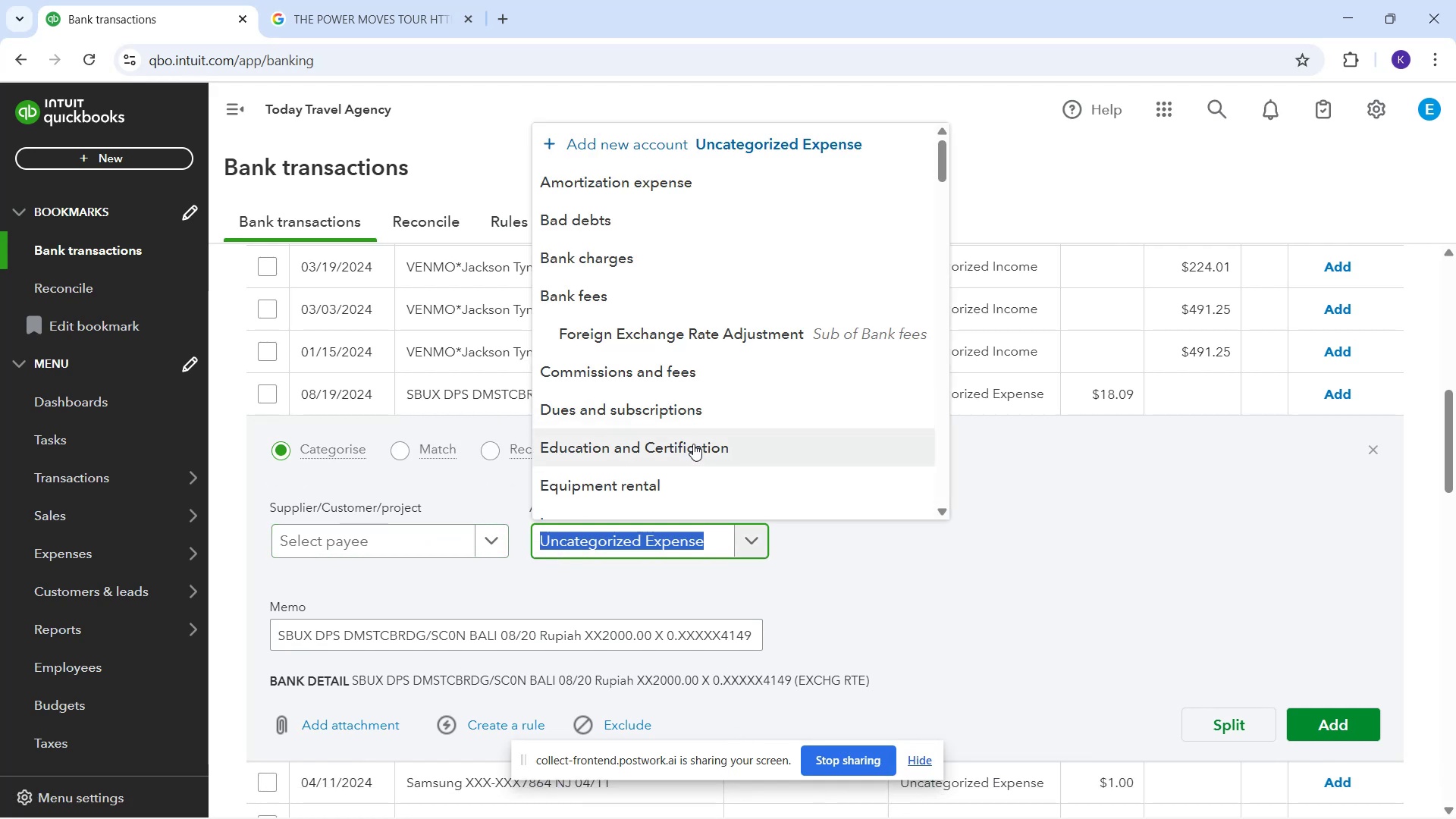 
type(mea)
 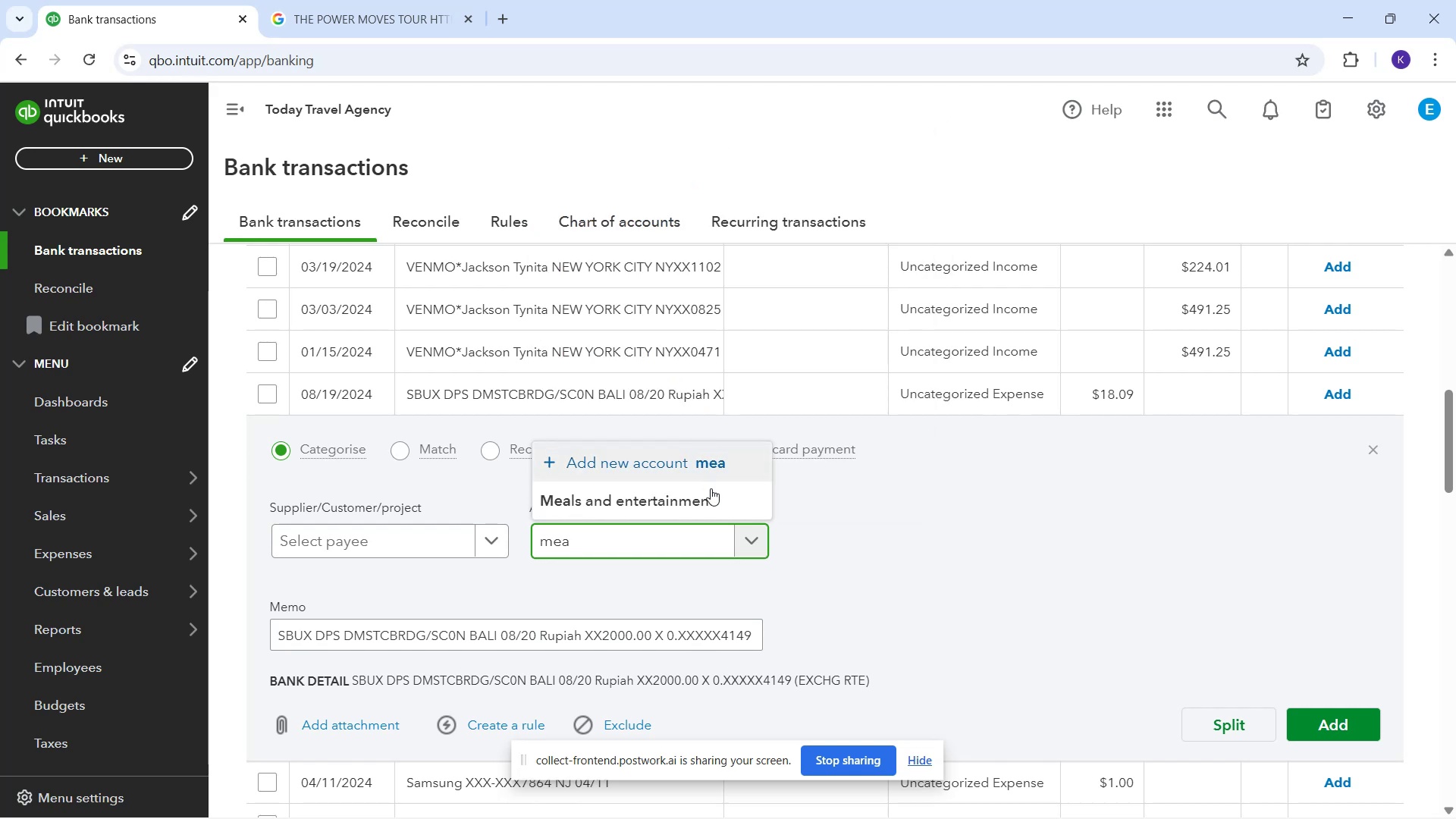 
left_click([714, 494])
 